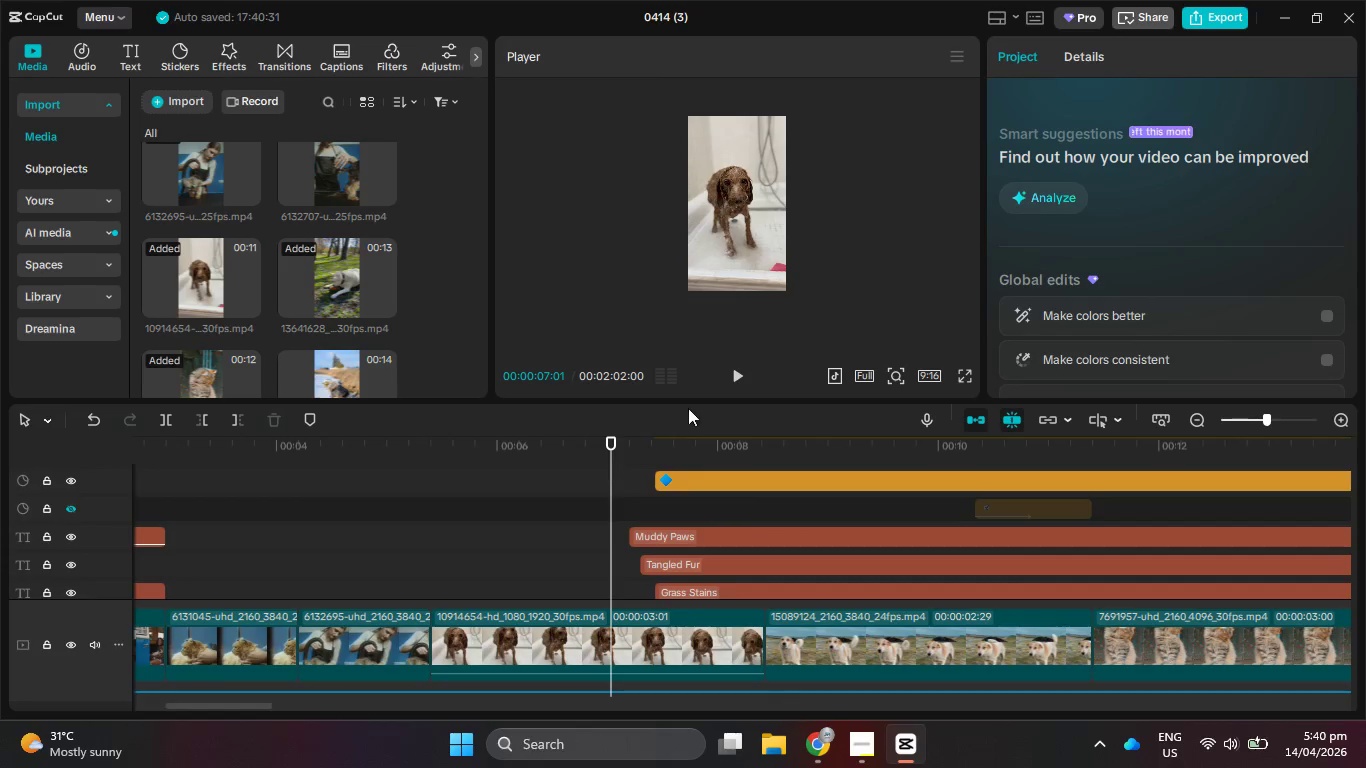 
scroll: coordinate [643, 506], scroll_direction: up, amount: 3.0
 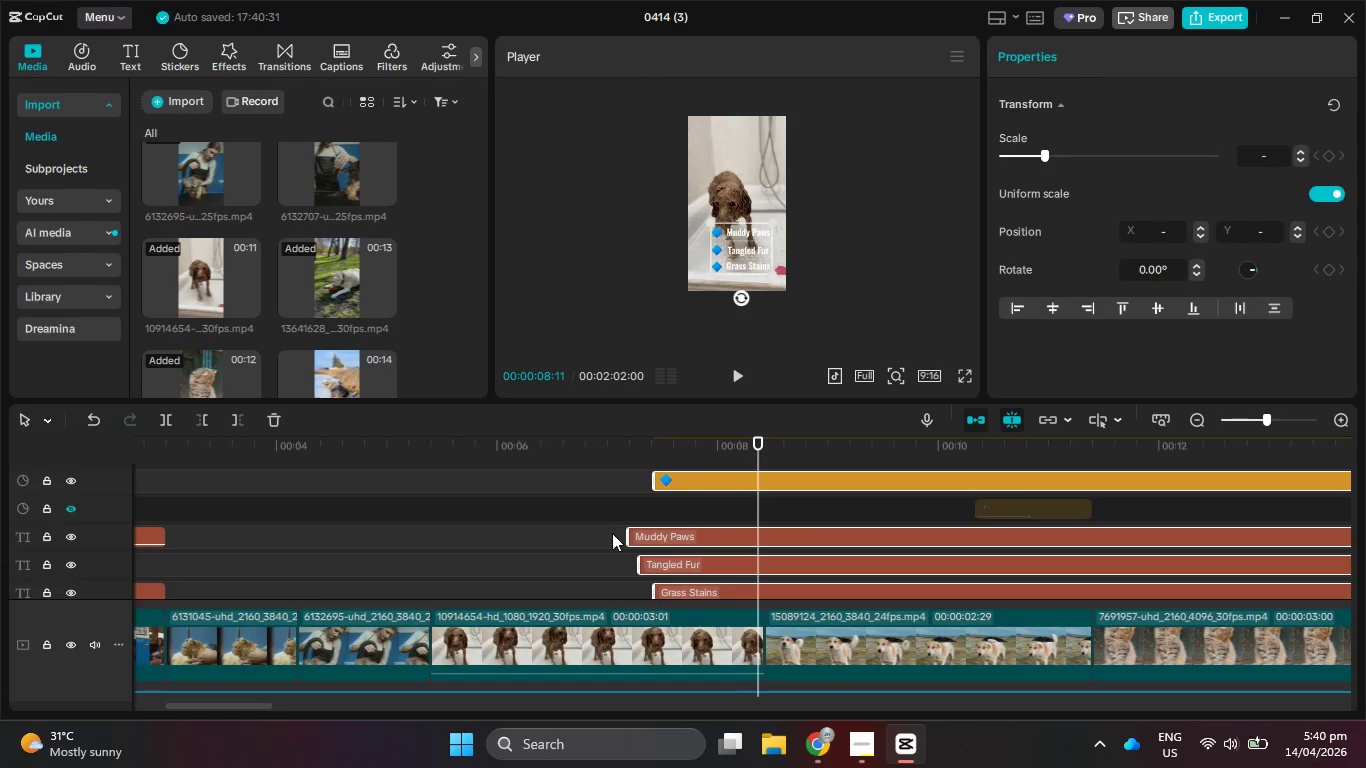 
left_click([732, 384])
 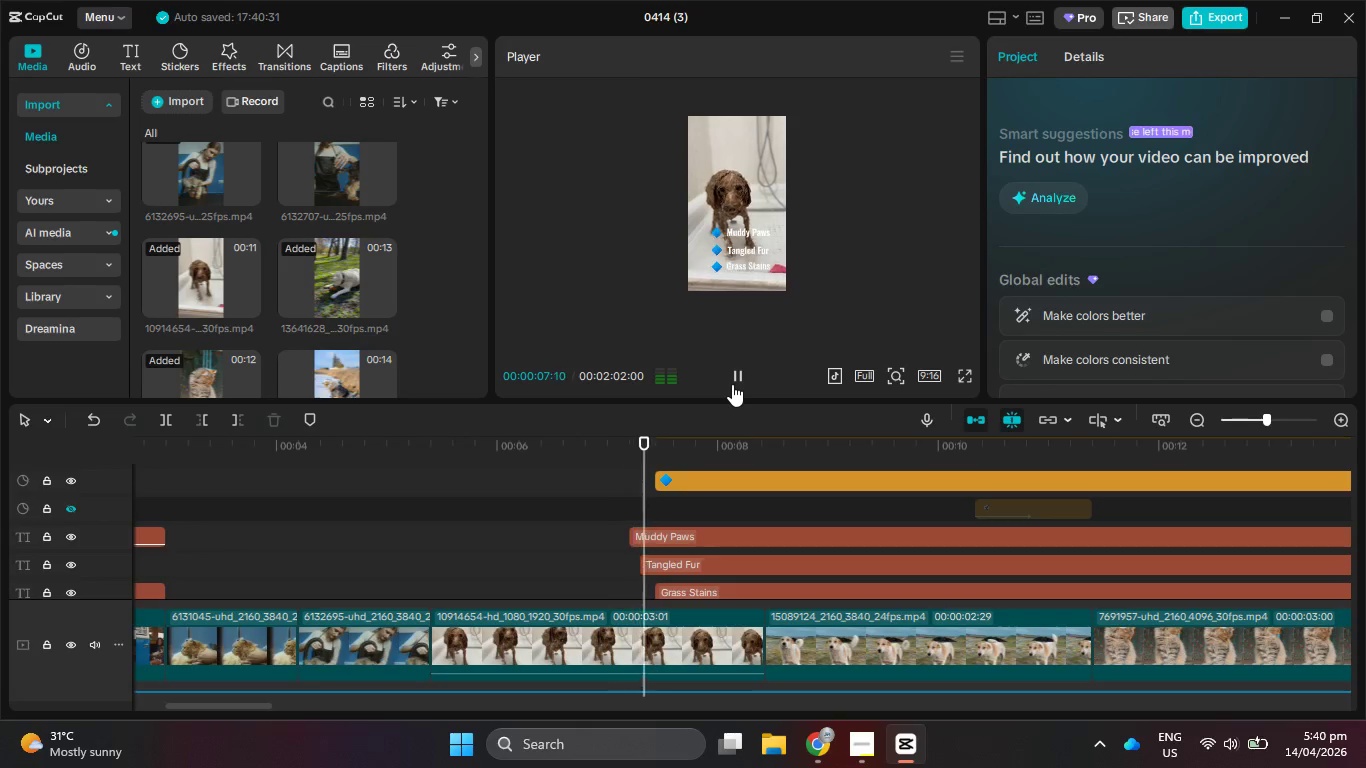 
left_click([732, 384])
 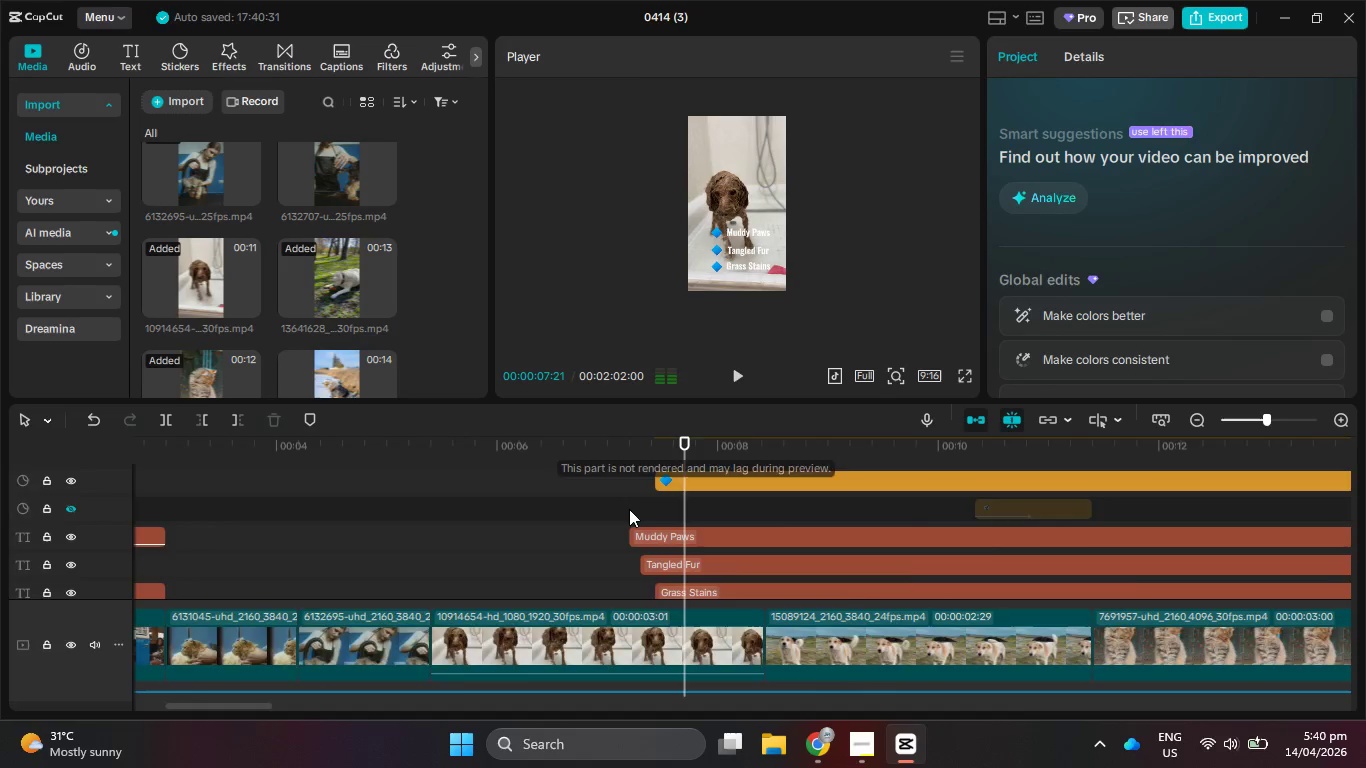 
scroll: coordinate [638, 513], scroll_direction: down, amount: 5.0
 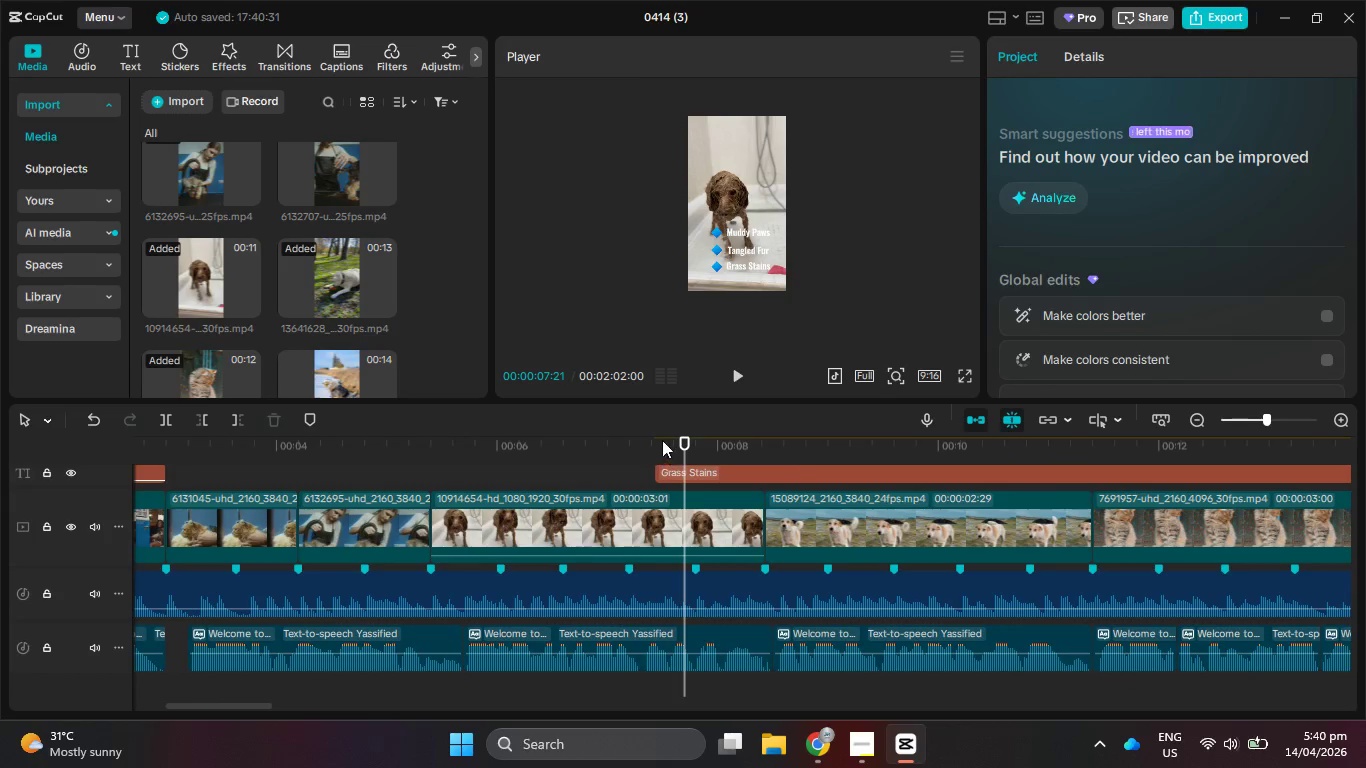 
left_click_drag(start_coordinate=[661, 438], to_coordinate=[576, 442])
 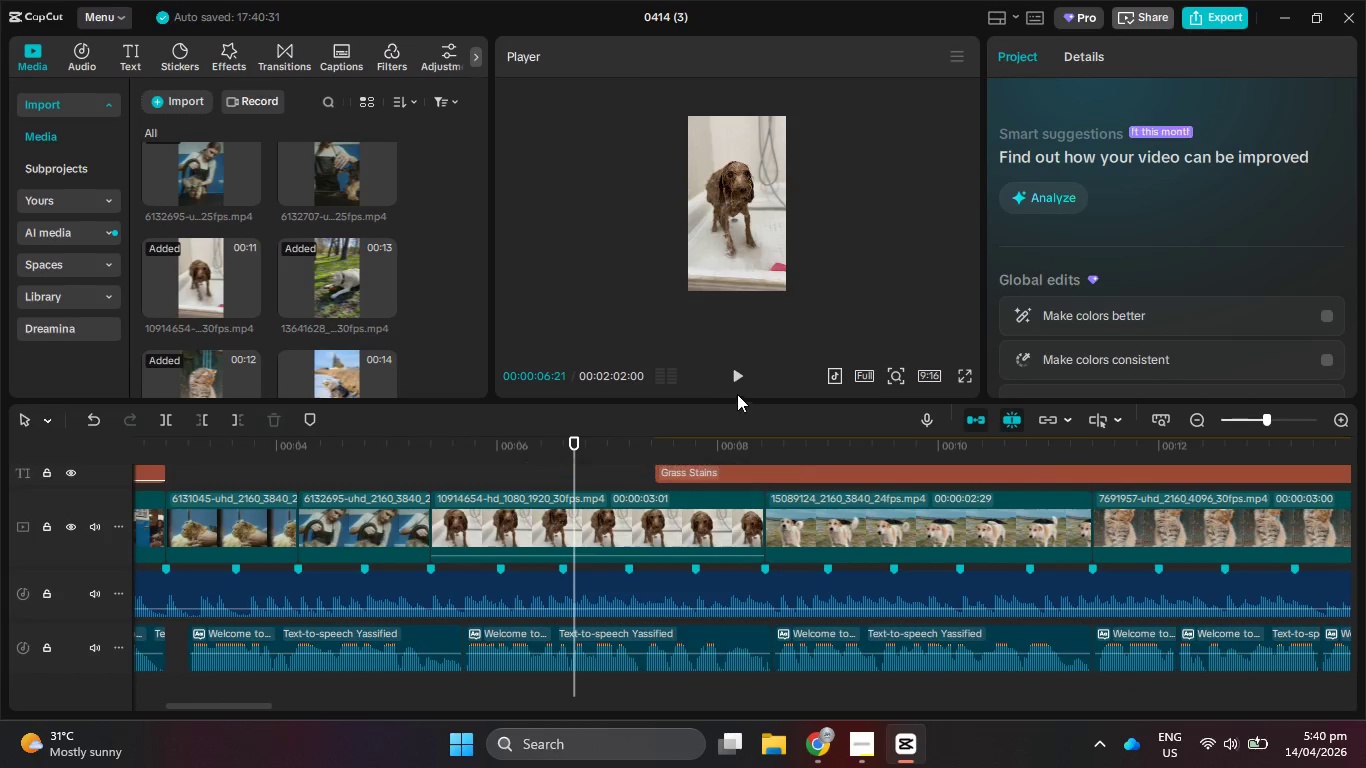 
left_click([734, 388])
 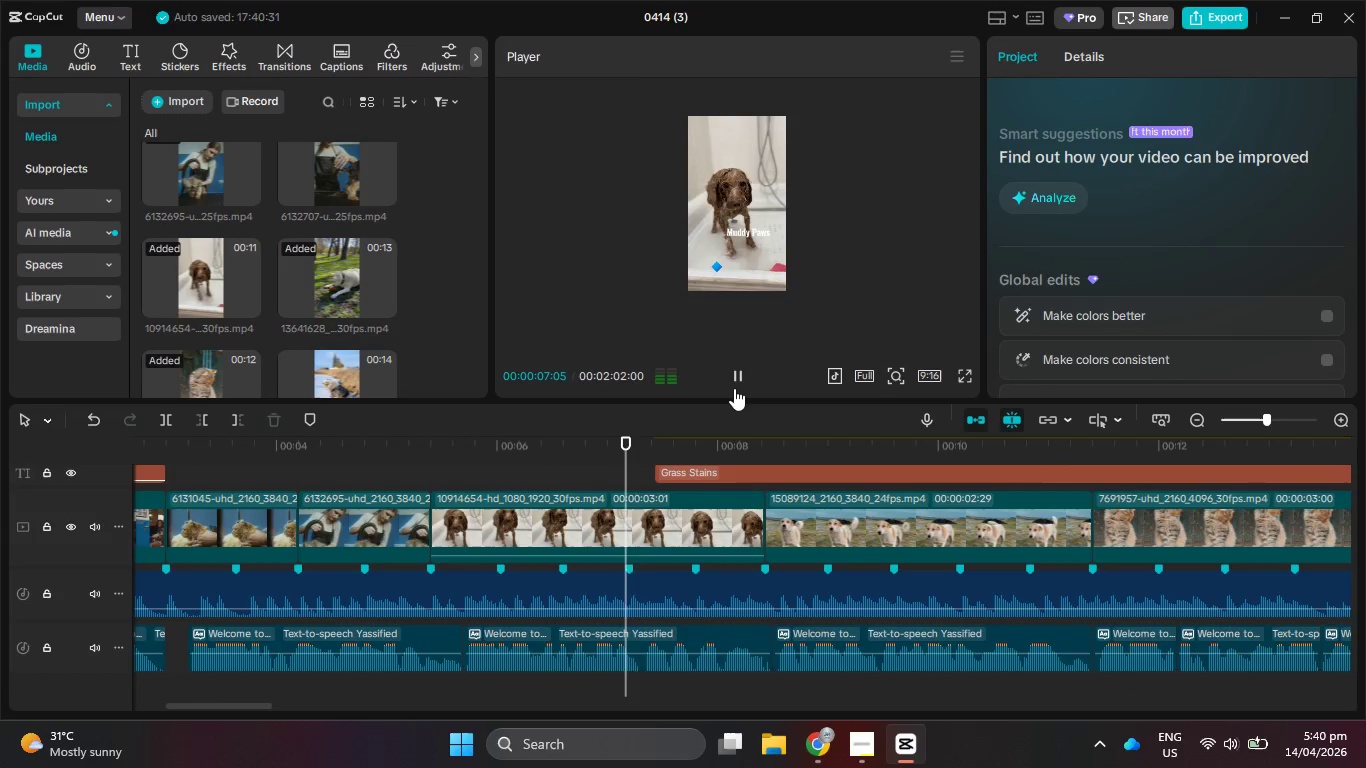 
left_click([734, 388])
 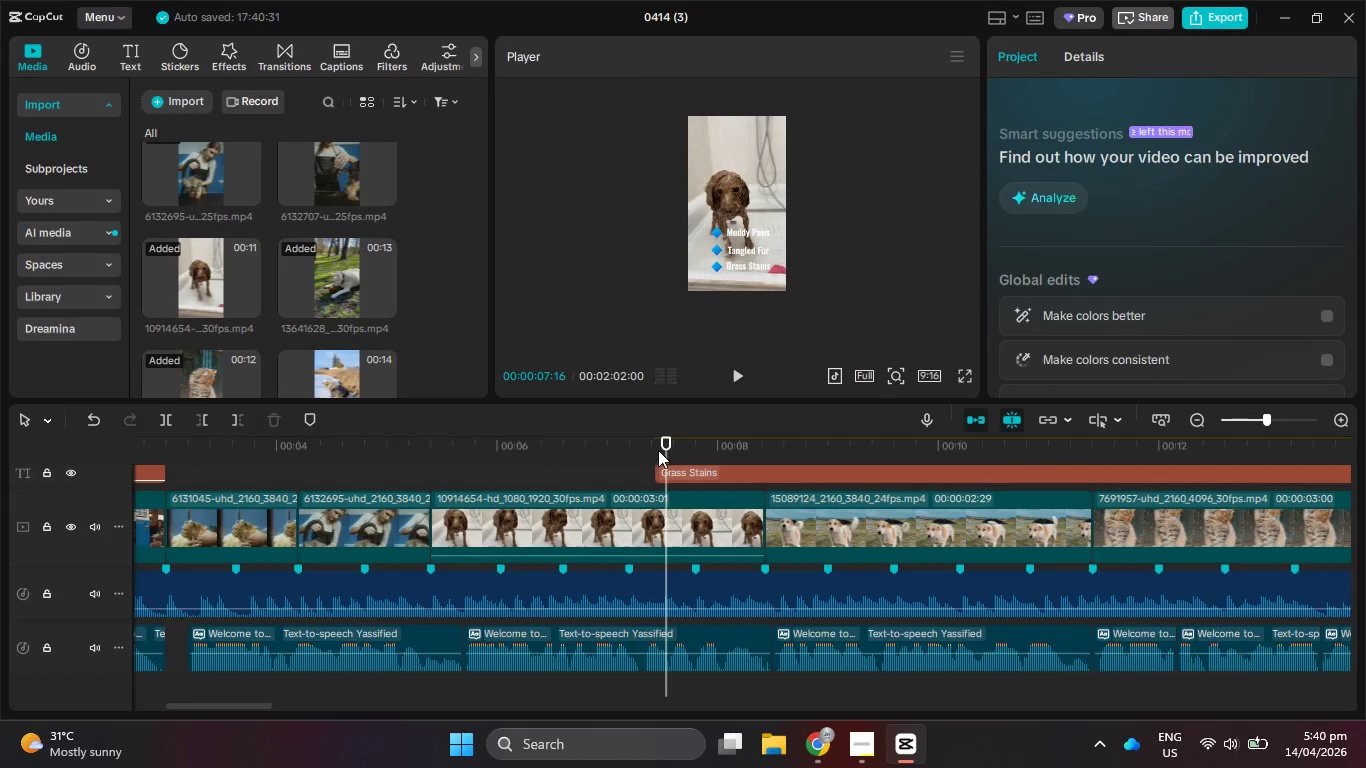 
left_click_drag(start_coordinate=[662, 449], to_coordinate=[634, 449])
 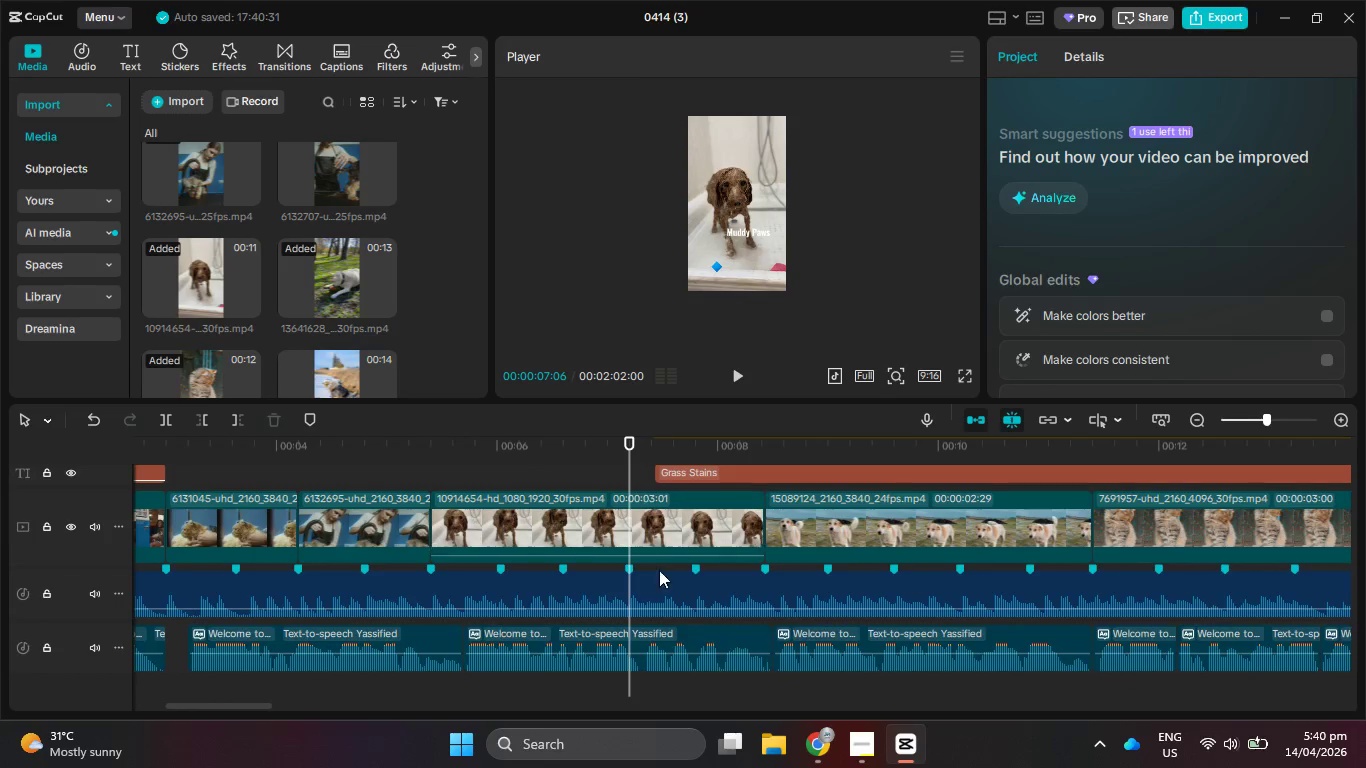 
scroll: coordinate [659, 570], scroll_direction: up, amount: 4.0
 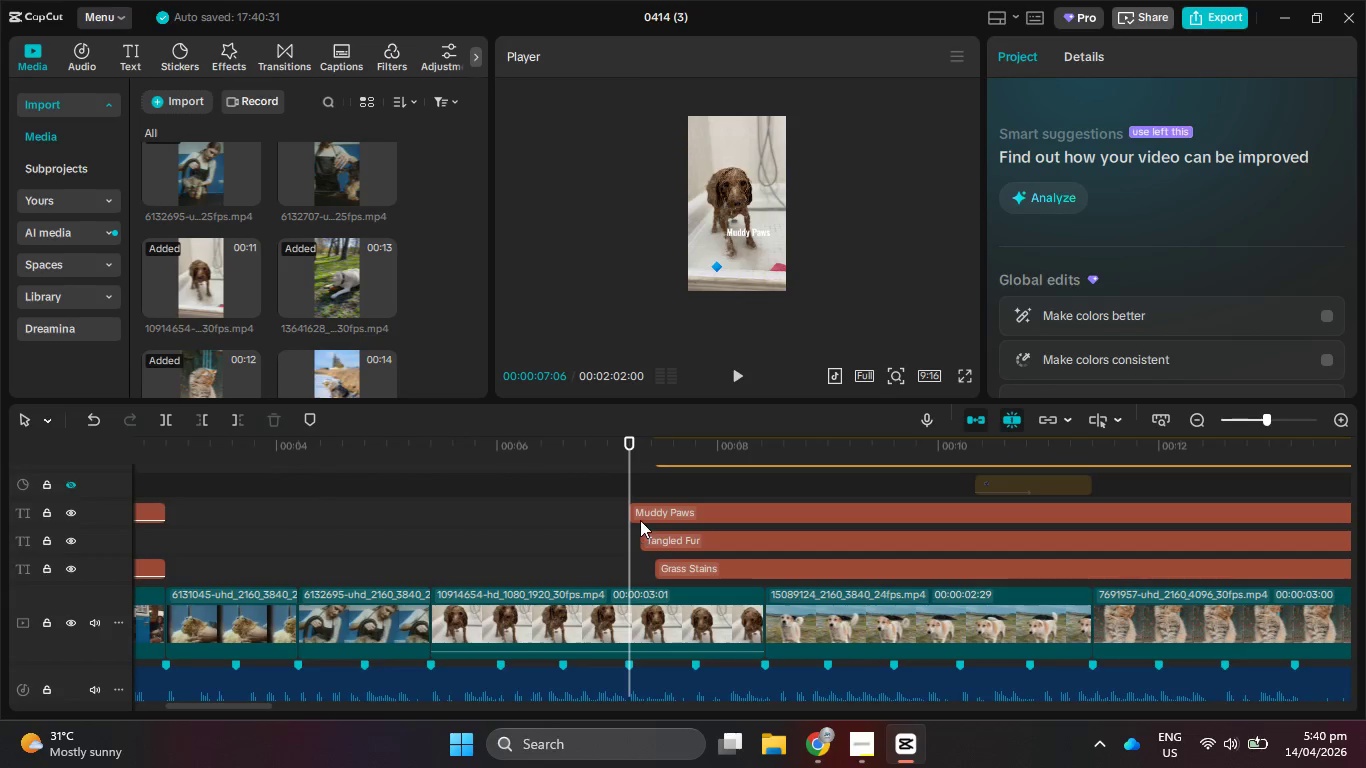 
left_click([641, 518])
 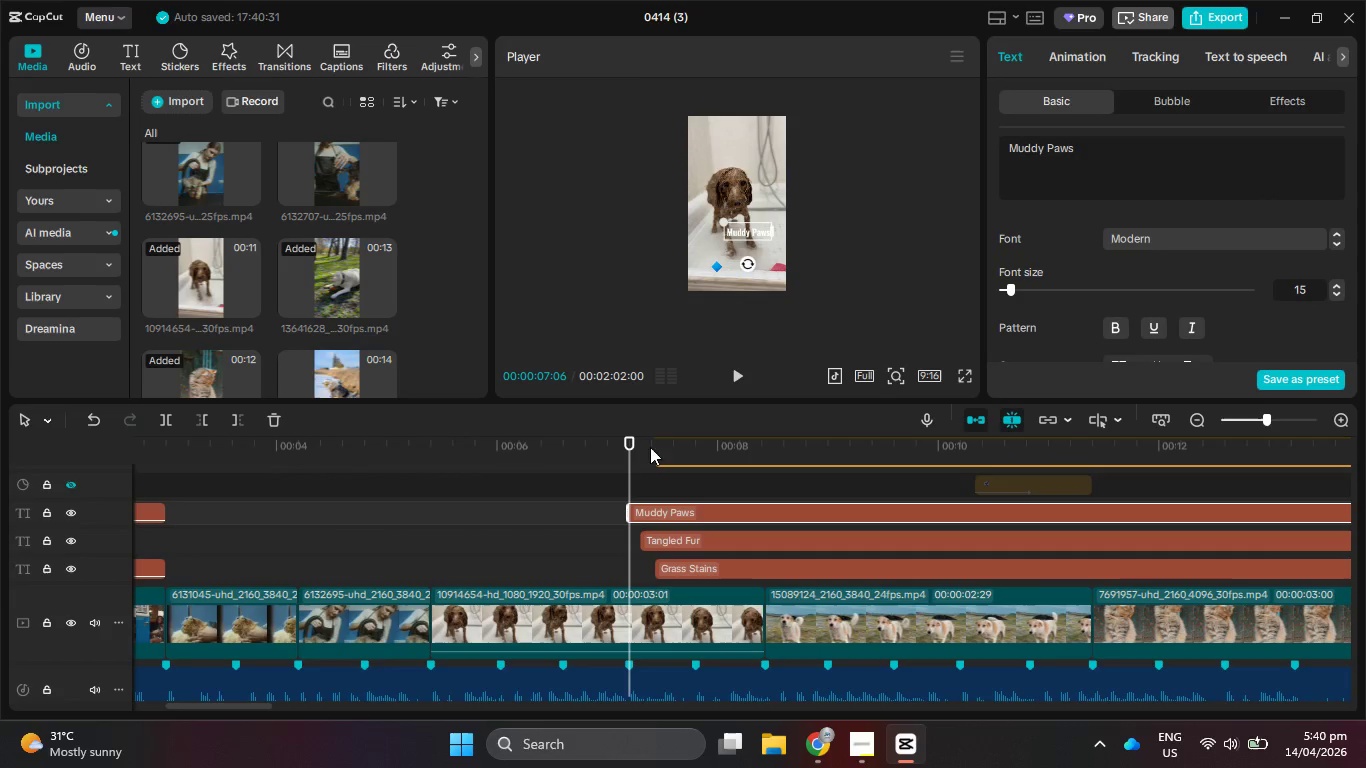 
left_click([737, 386])
 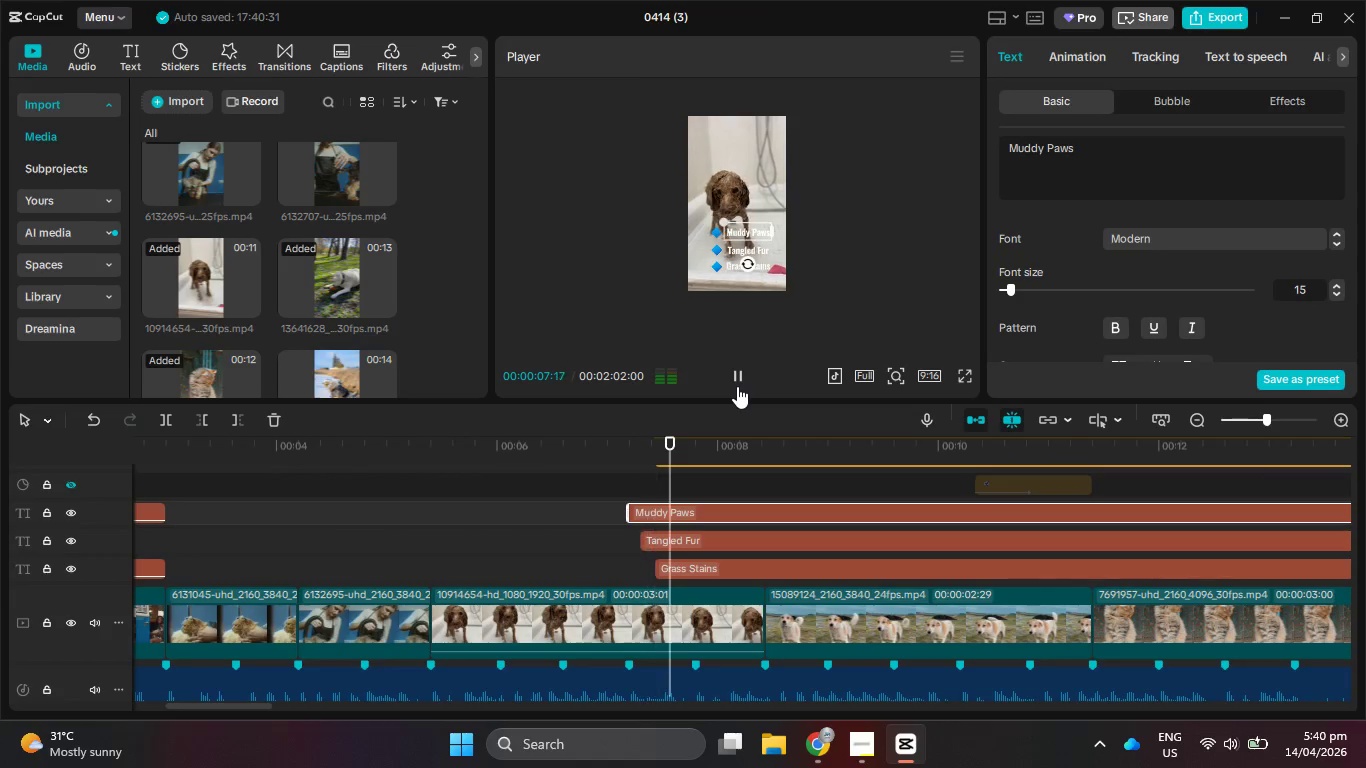 
left_click([737, 386])
 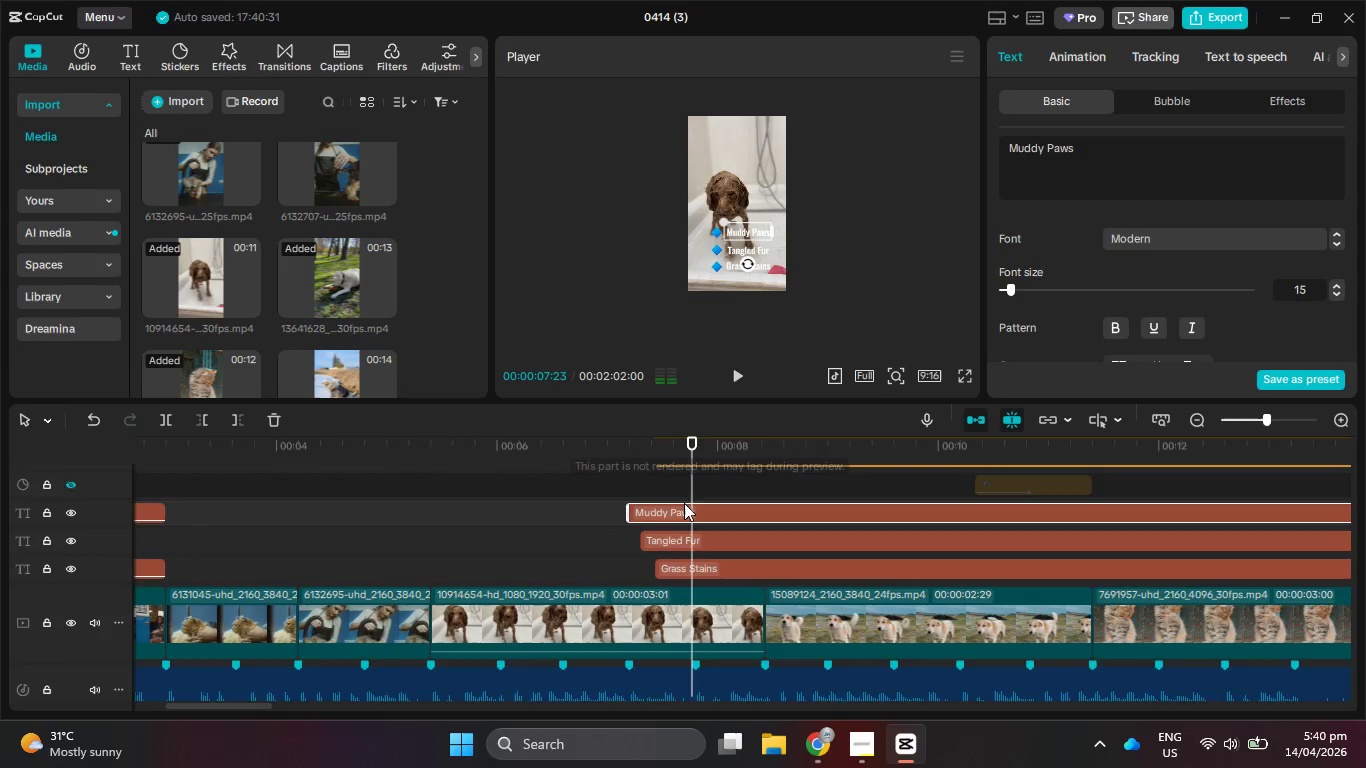 
scroll: coordinate [684, 506], scroll_direction: up, amount: 4.0
 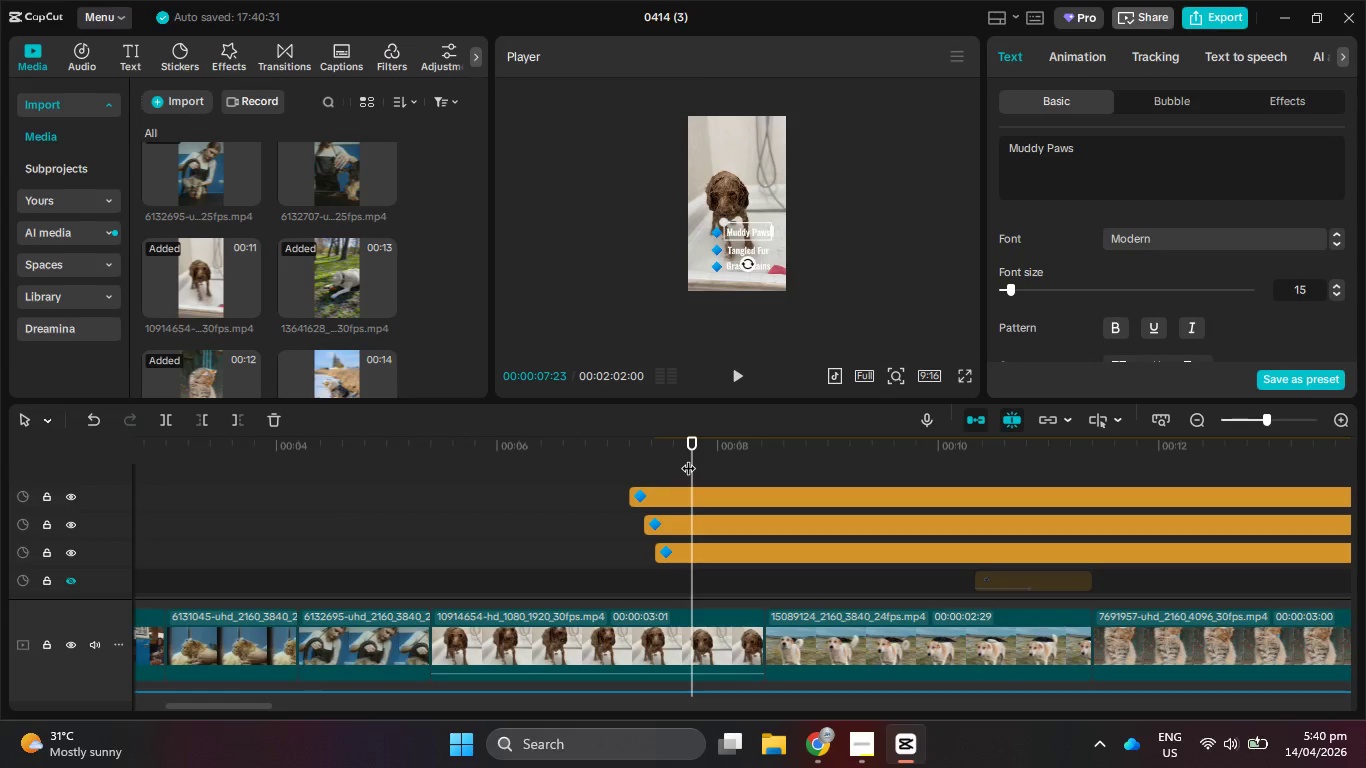 
left_click_drag(start_coordinate=[688, 458], to_coordinate=[620, 467])
 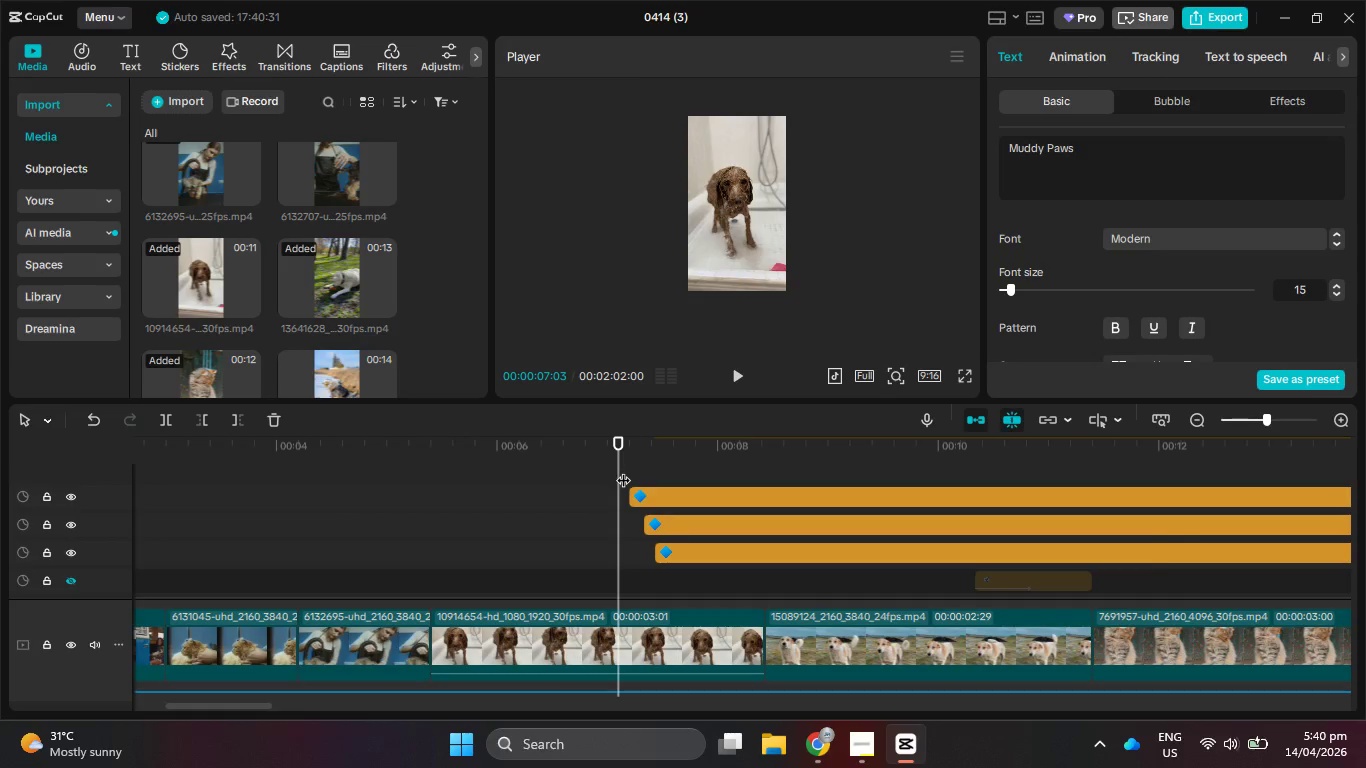 
left_click_drag(start_coordinate=[621, 457], to_coordinate=[651, 471])
 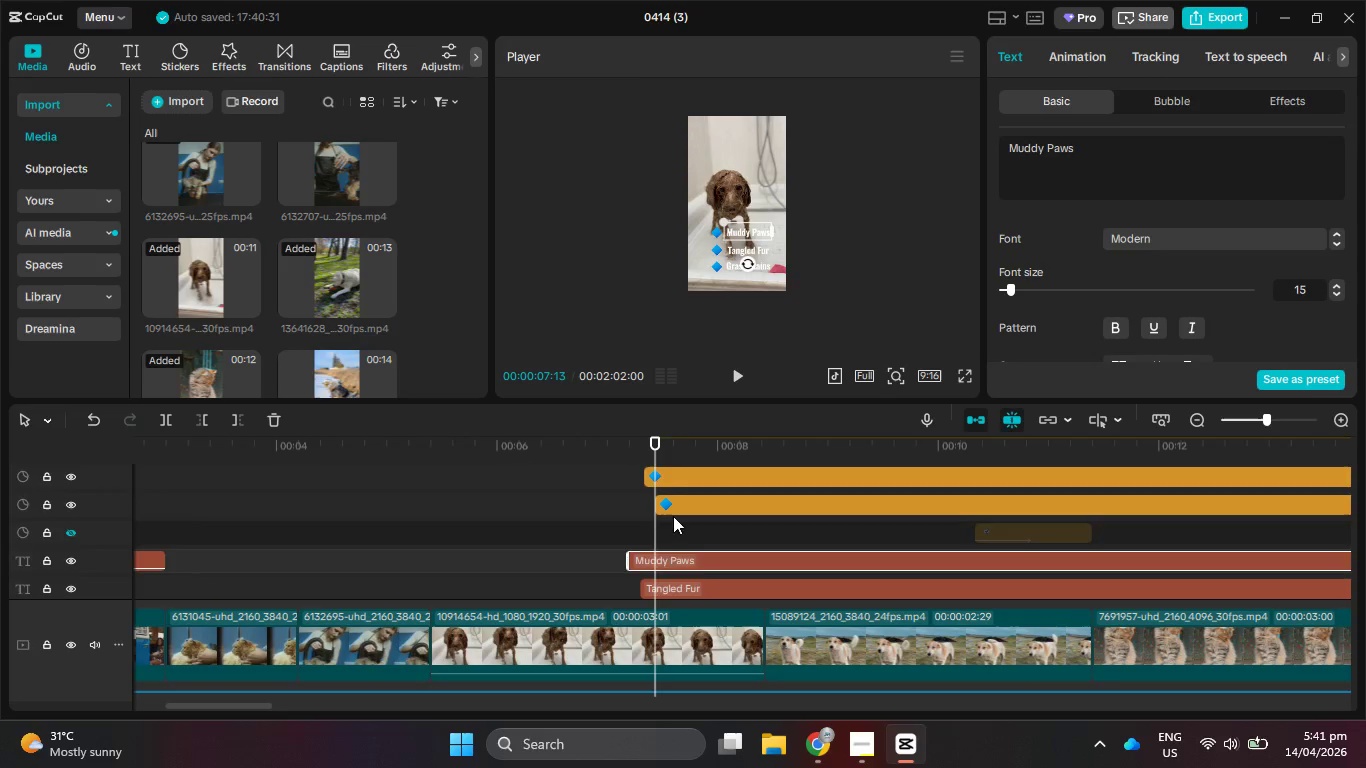 
scroll: coordinate [633, 474], scroll_direction: up, amount: 1.0
 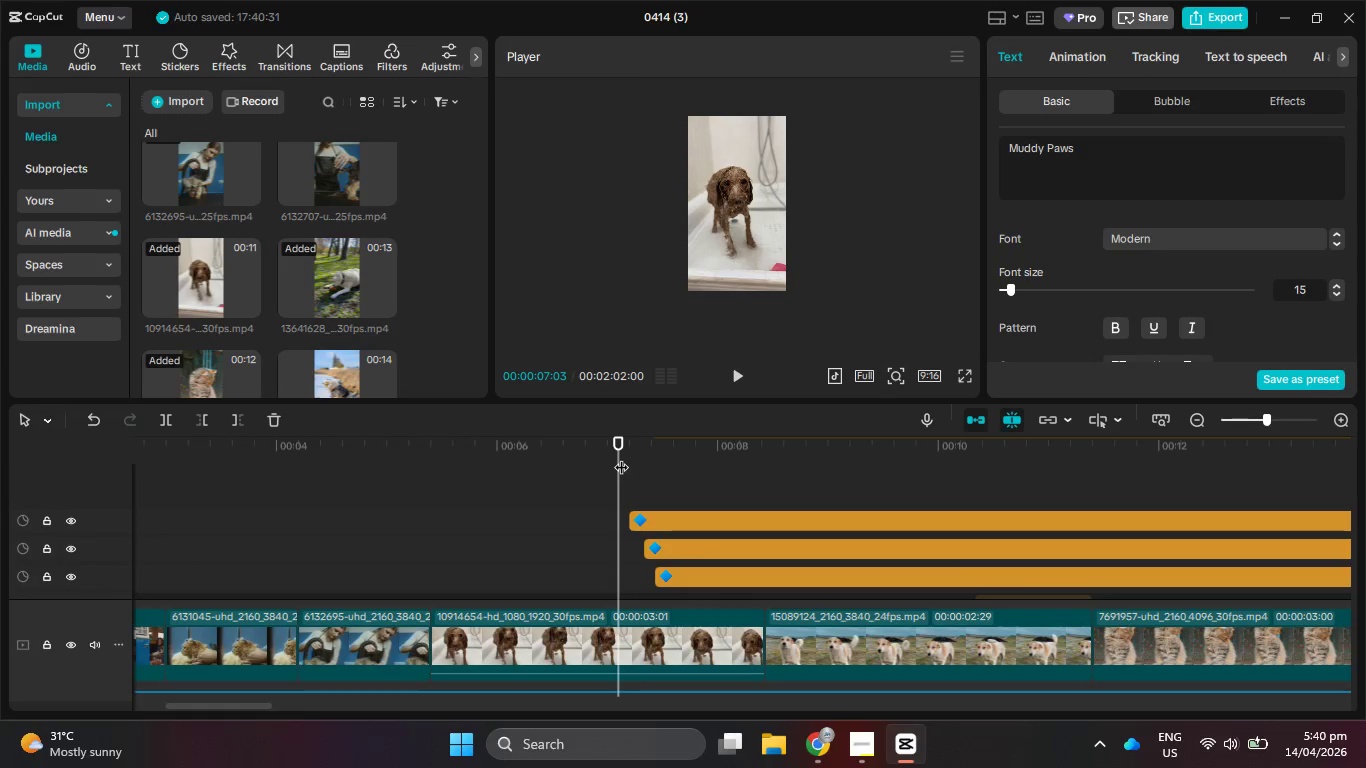 
scroll: coordinate [696, 483], scroll_direction: down, amount: 5.0
 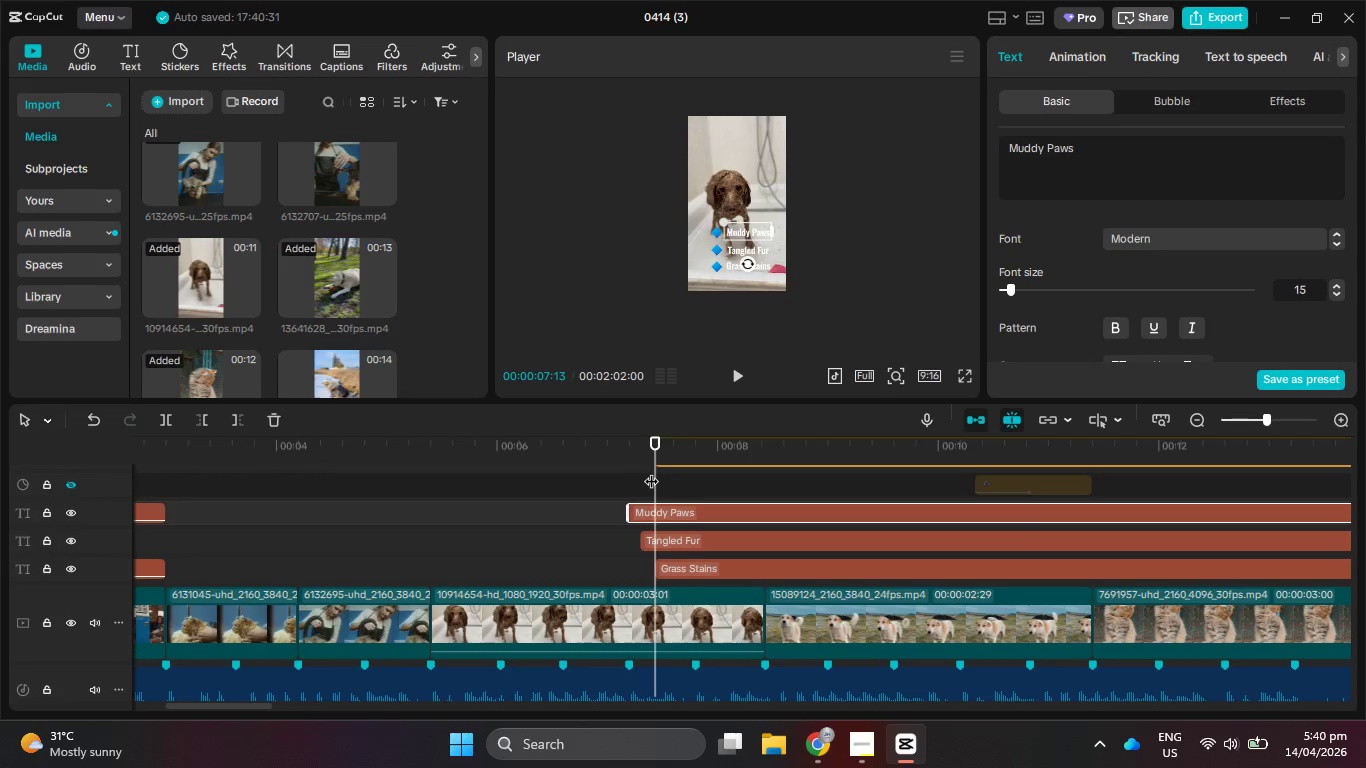 
left_click([655, 511])
 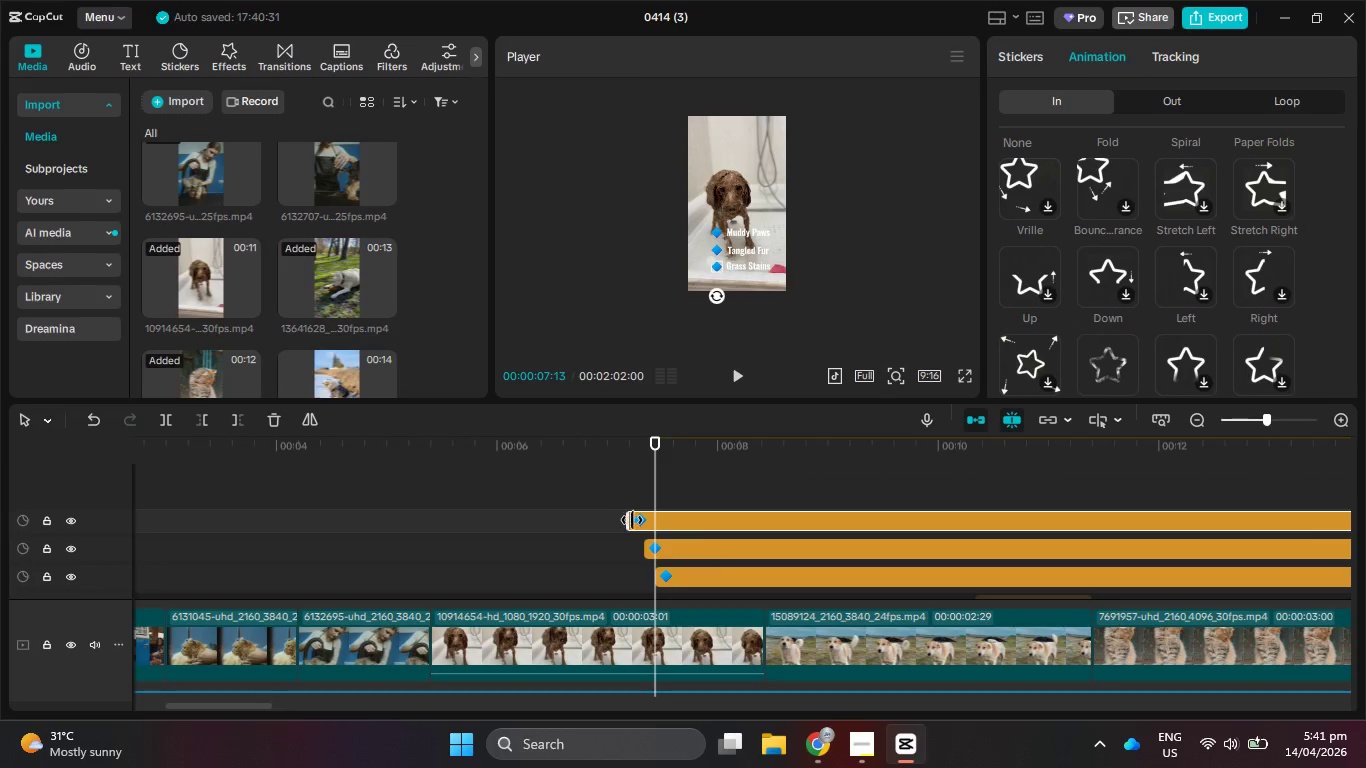 
scroll: coordinate [673, 516], scroll_direction: up, amount: 5.0
 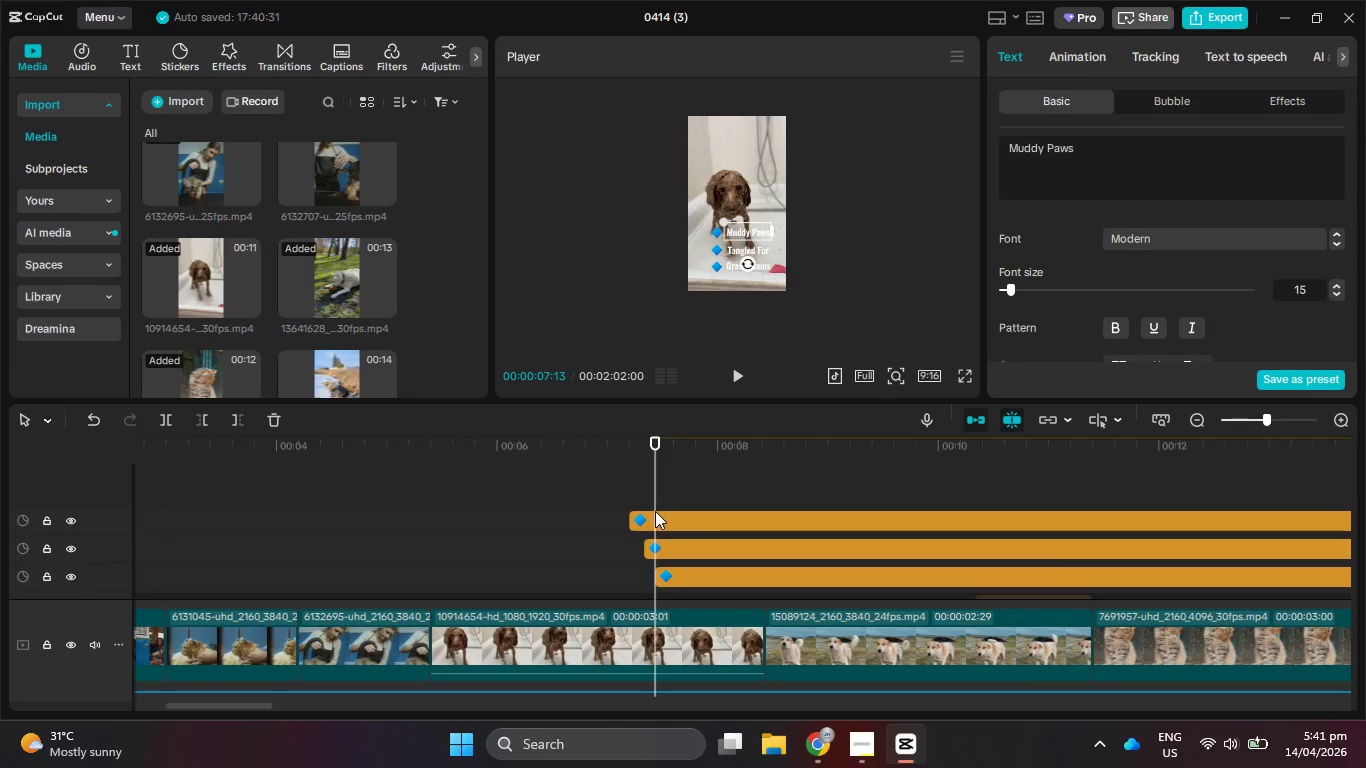 
left_click_drag(start_coordinate=[634, 520], to_coordinate=[656, 523])
 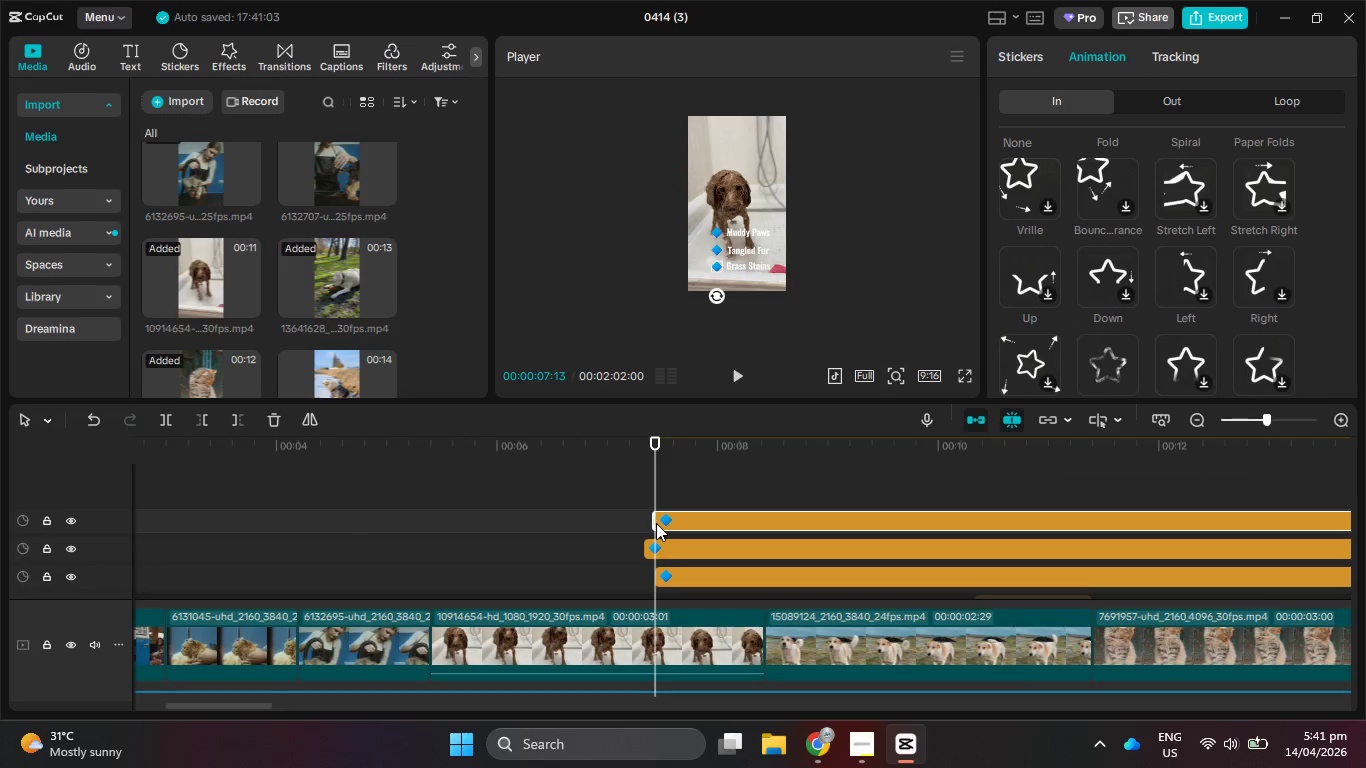 
scroll: coordinate [655, 523], scroll_direction: down, amount: 5.0
 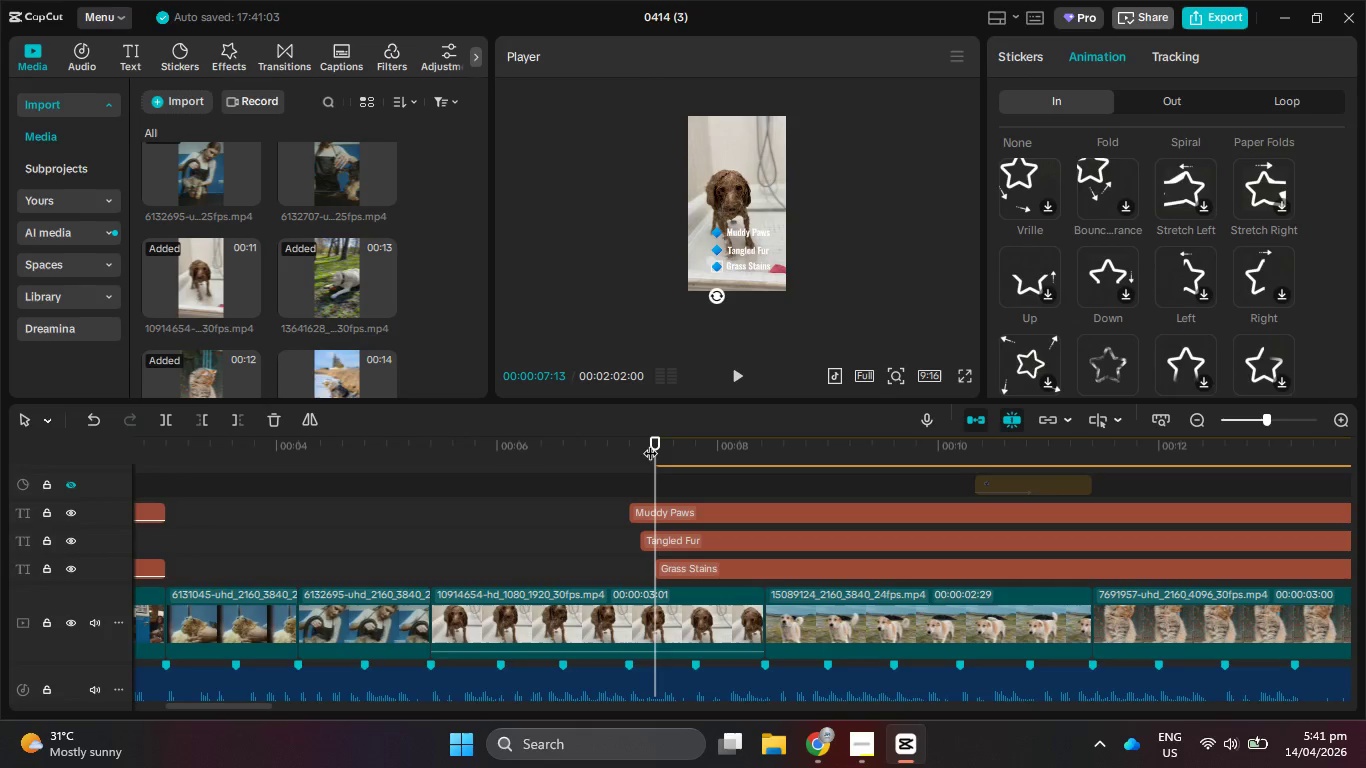 
left_click_drag(start_coordinate=[655, 446], to_coordinate=[641, 446])
 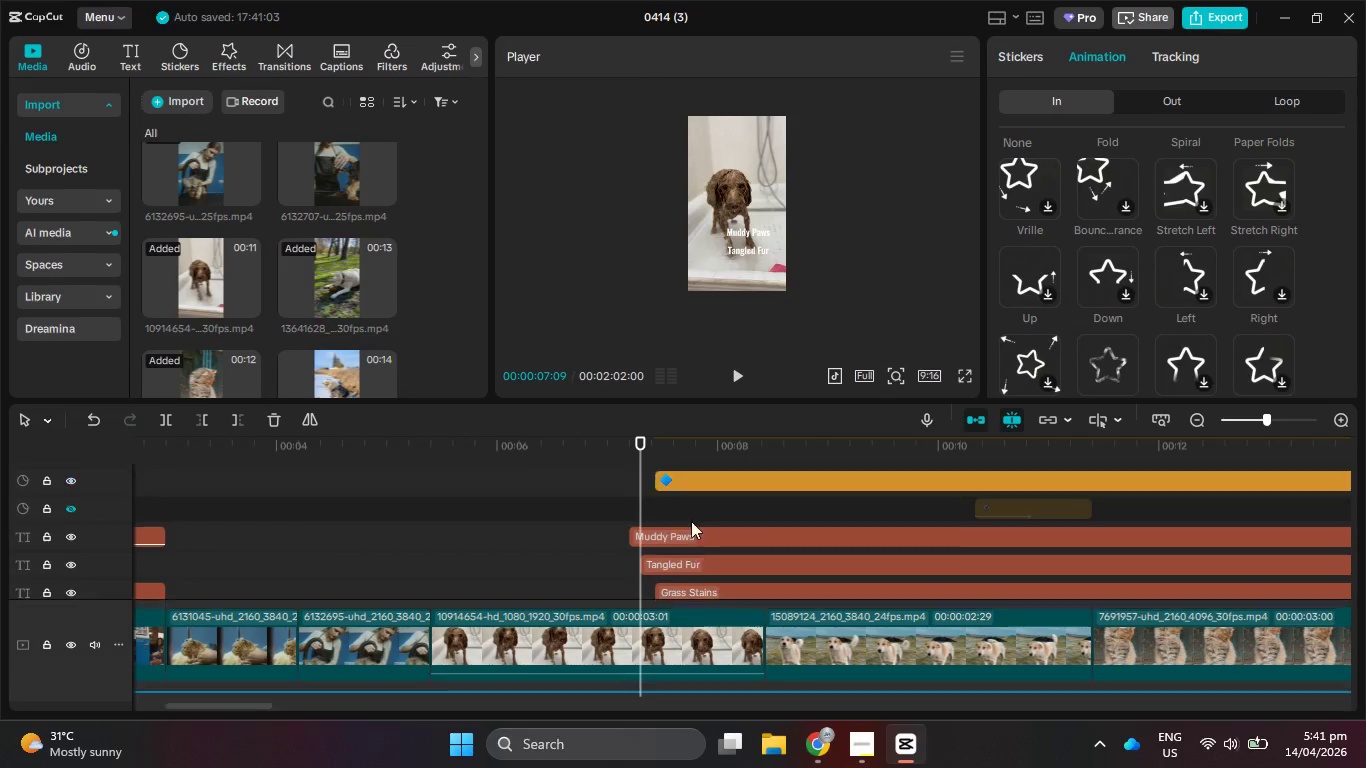 
scroll: coordinate [691, 523], scroll_direction: up, amount: 4.0
 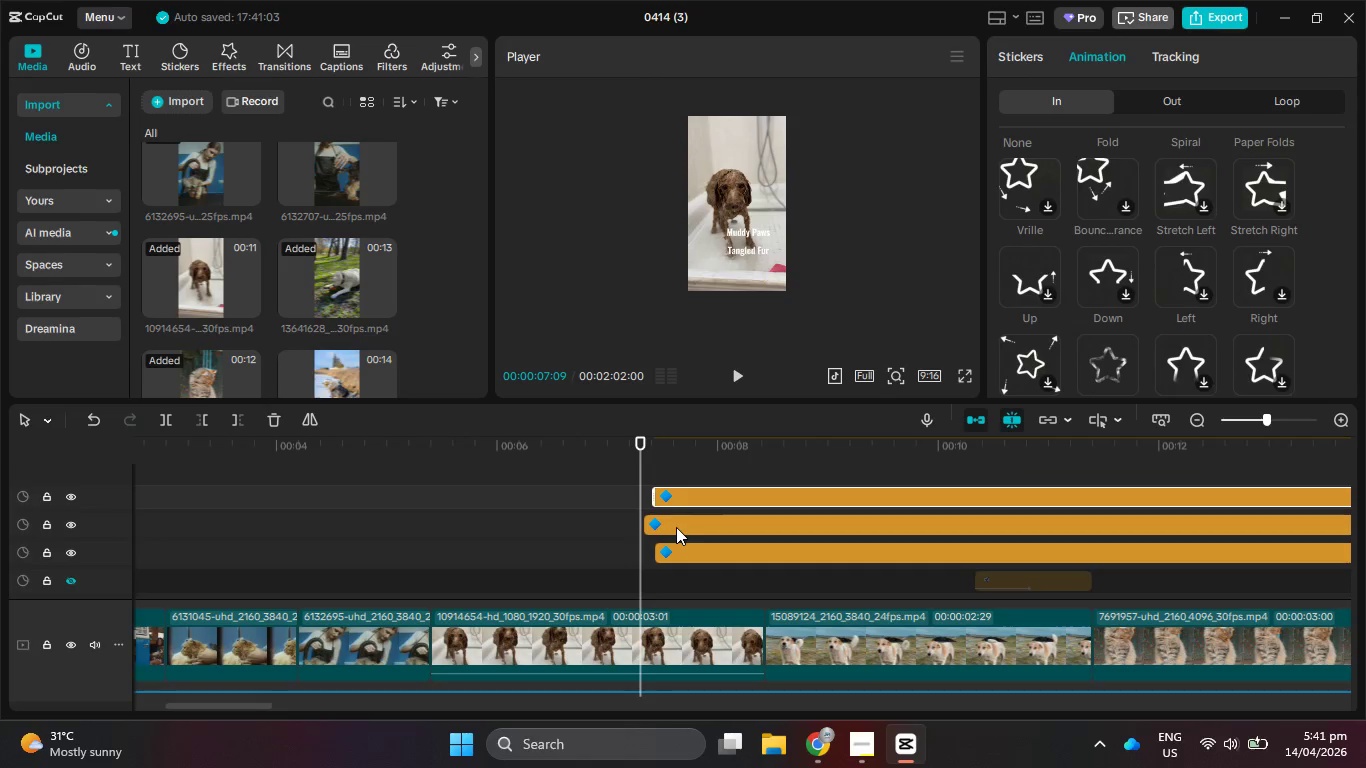 
left_click([676, 527])
 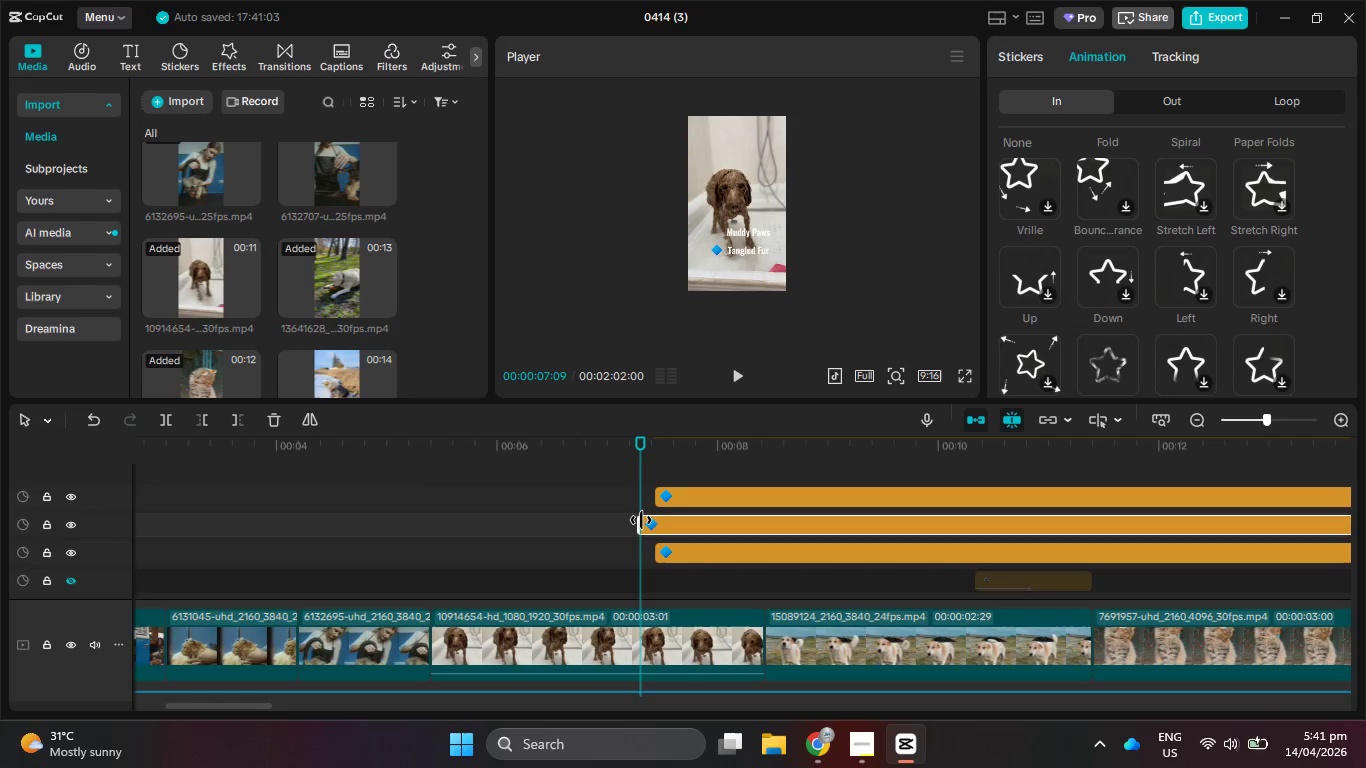 
left_click_drag(start_coordinate=[640, 493], to_coordinate=[626, 489])
 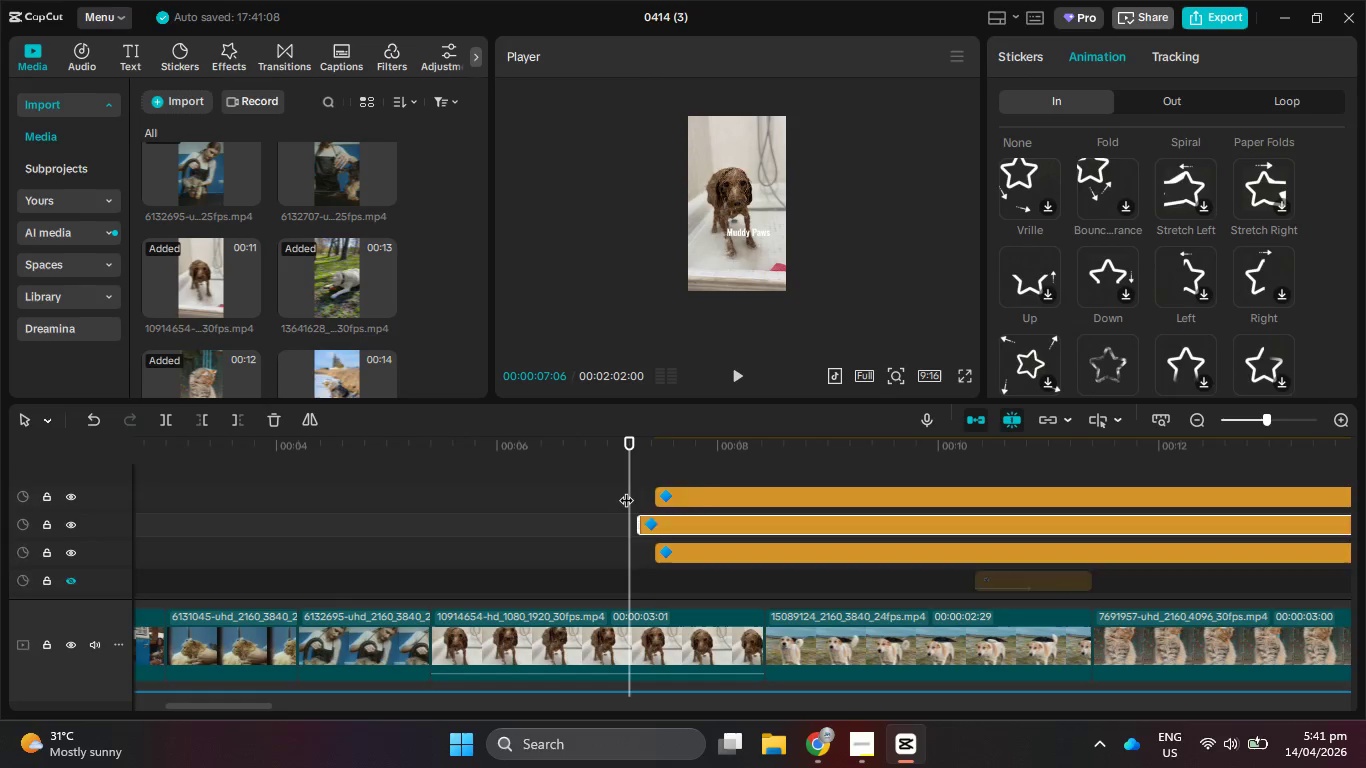 
scroll: coordinate [626, 490], scroll_direction: down, amount: 3.0
 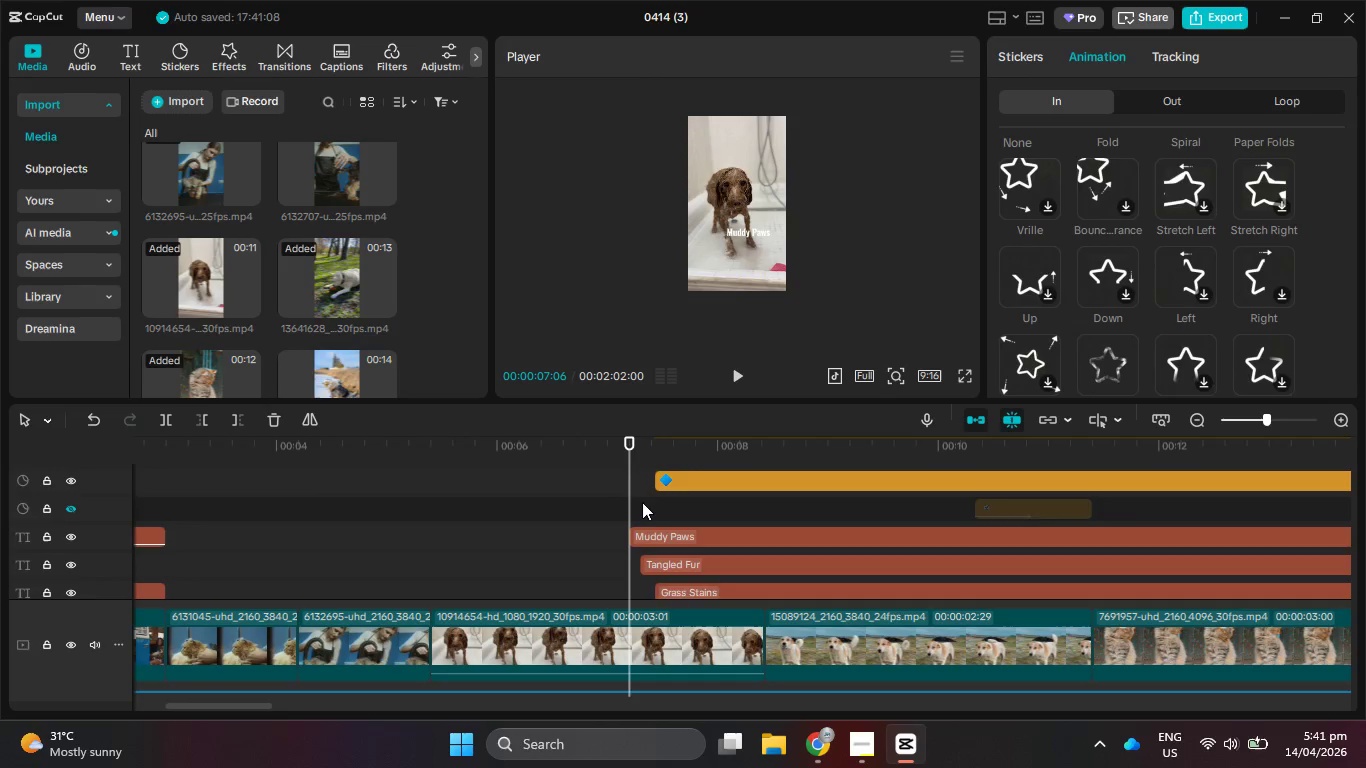 
left_click([694, 530])
 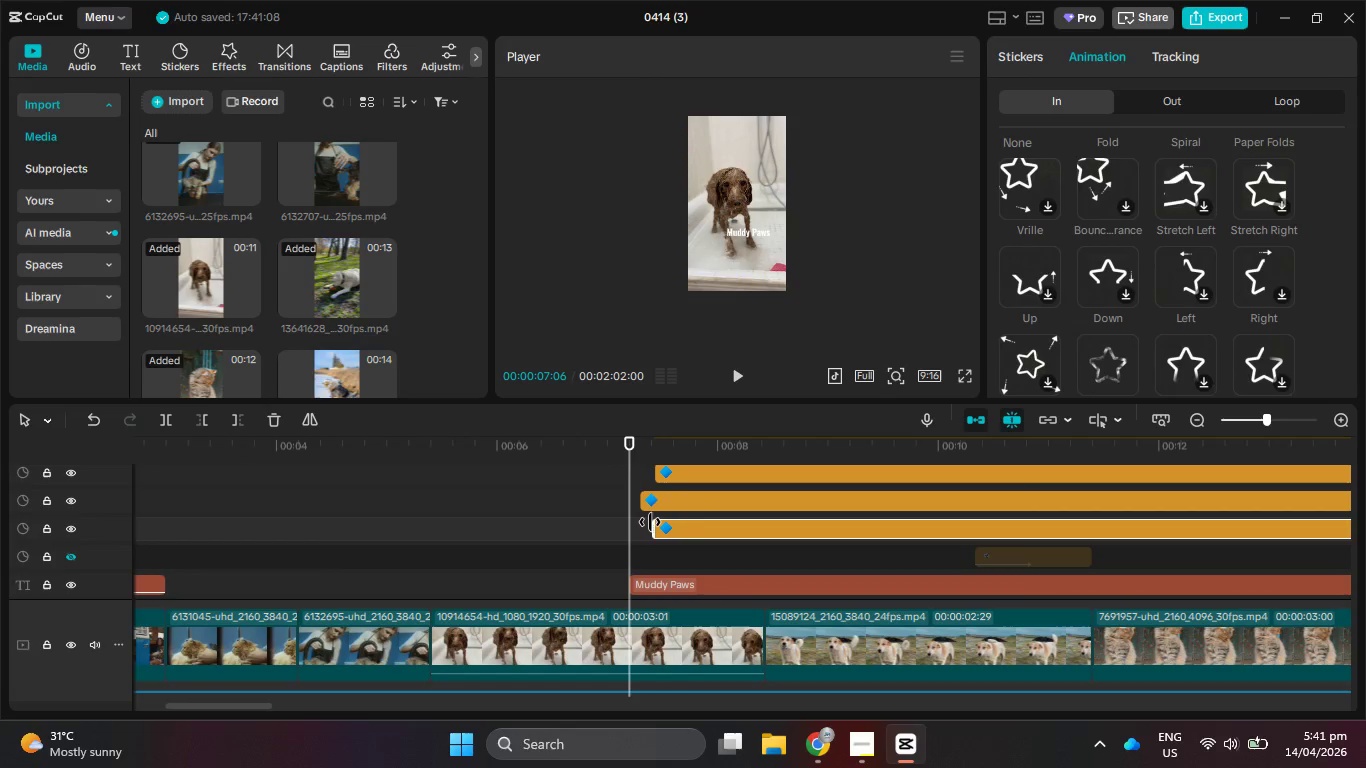 
scroll: coordinate [645, 504], scroll_direction: up, amount: 2.0
 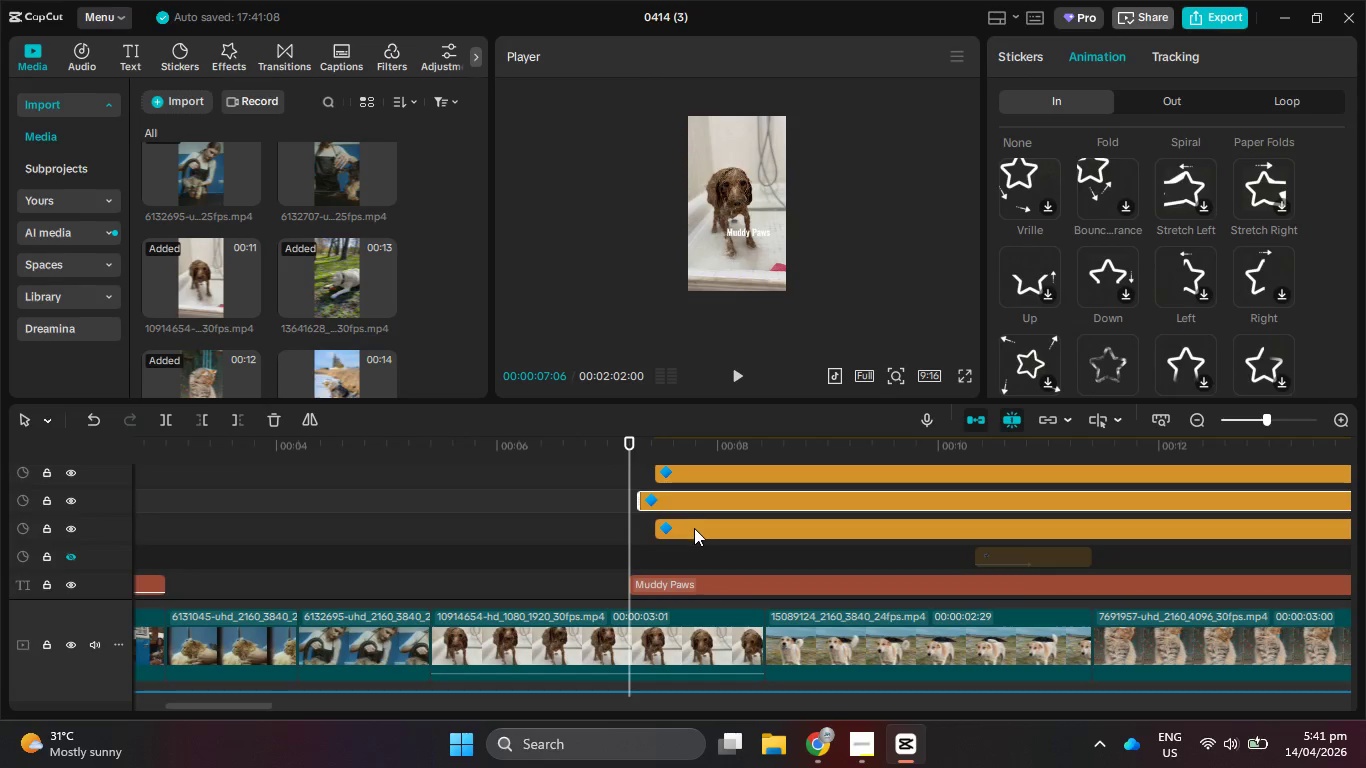 
left_click_drag(start_coordinate=[650, 522], to_coordinate=[627, 519])
 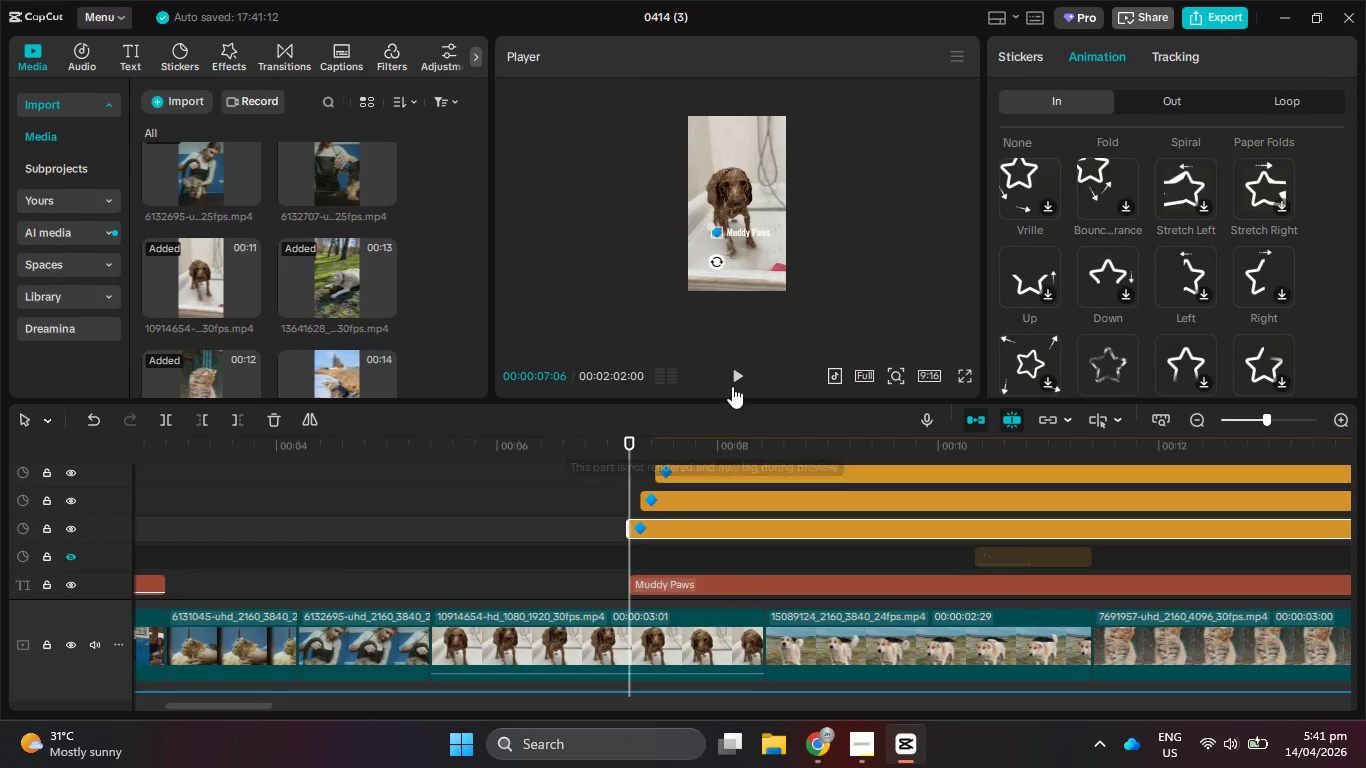 
left_click([739, 376])
 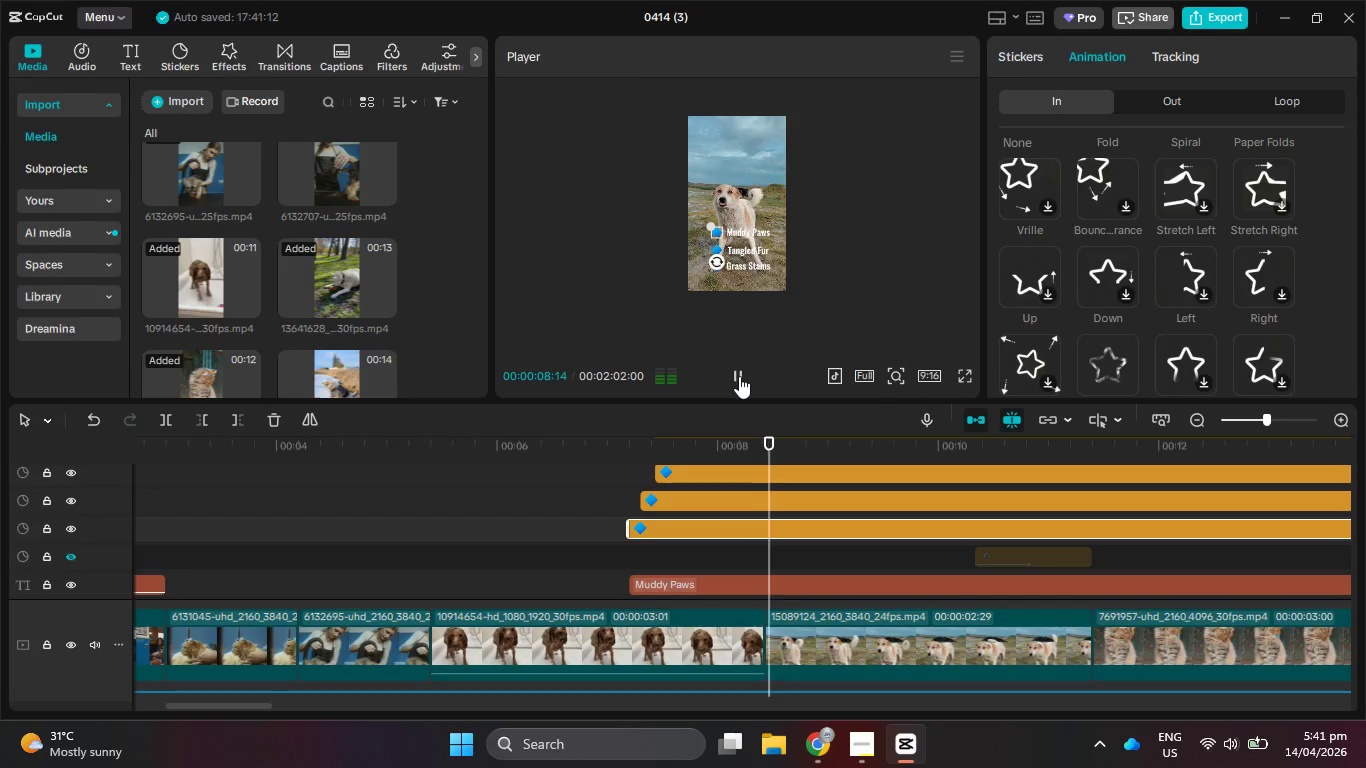 
hold_key(key=ControlLeft, duration=0.84)
 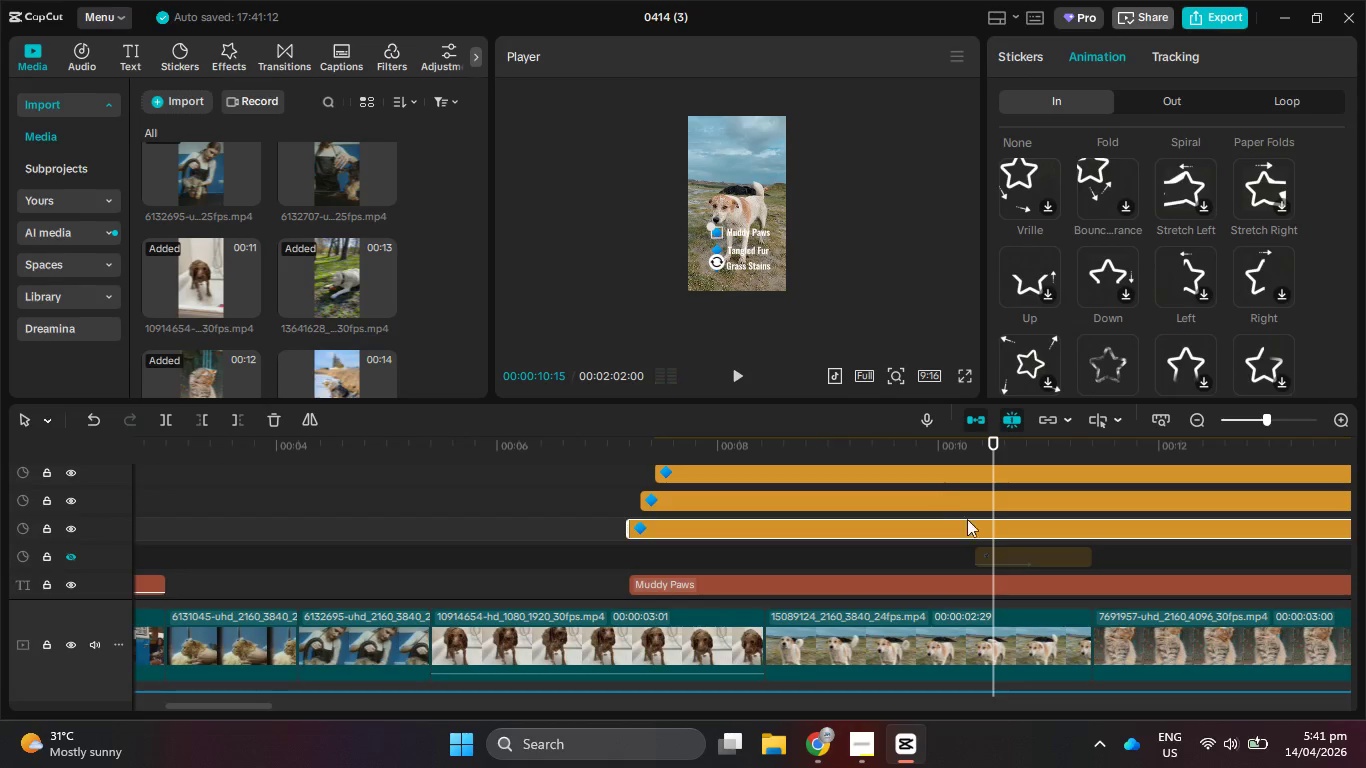 
scroll: coordinate [983, 587], scroll_direction: down, amount: 2.0
 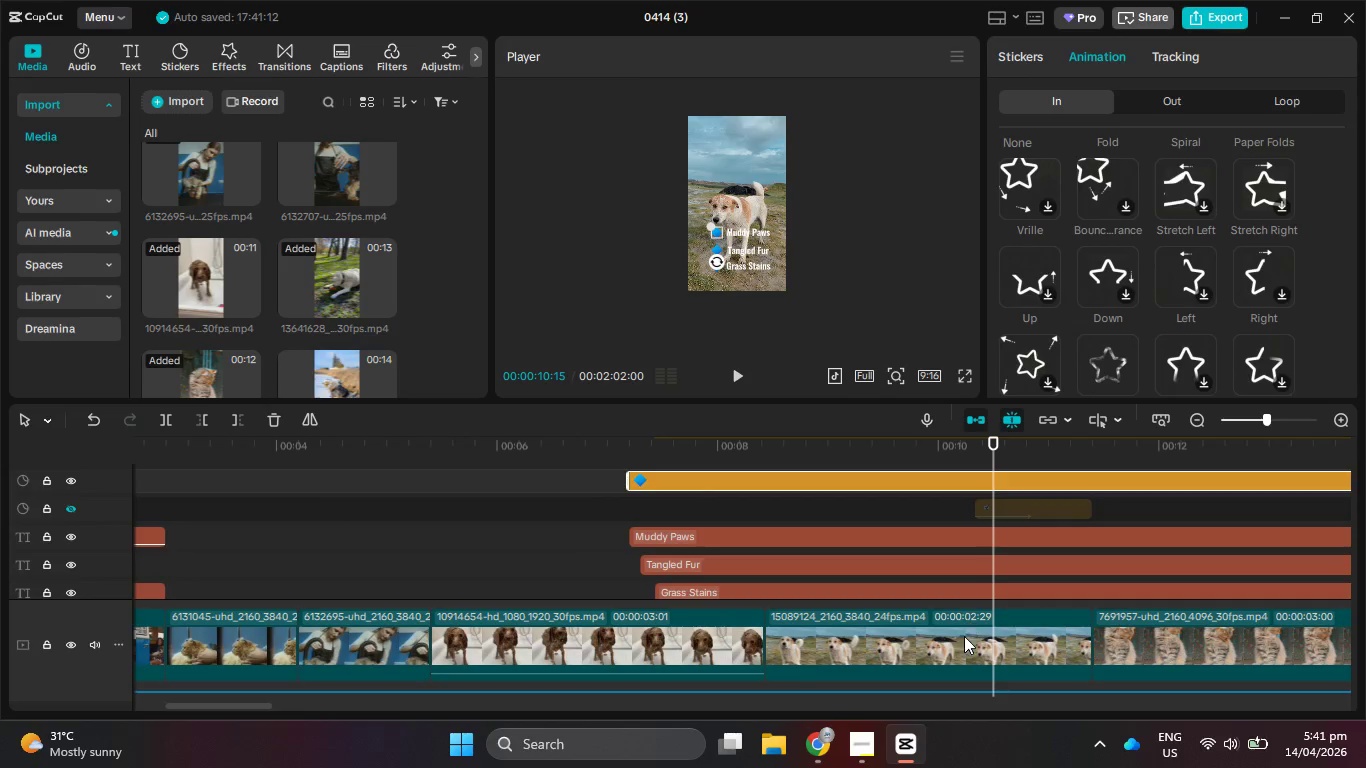 
left_click([964, 637])
 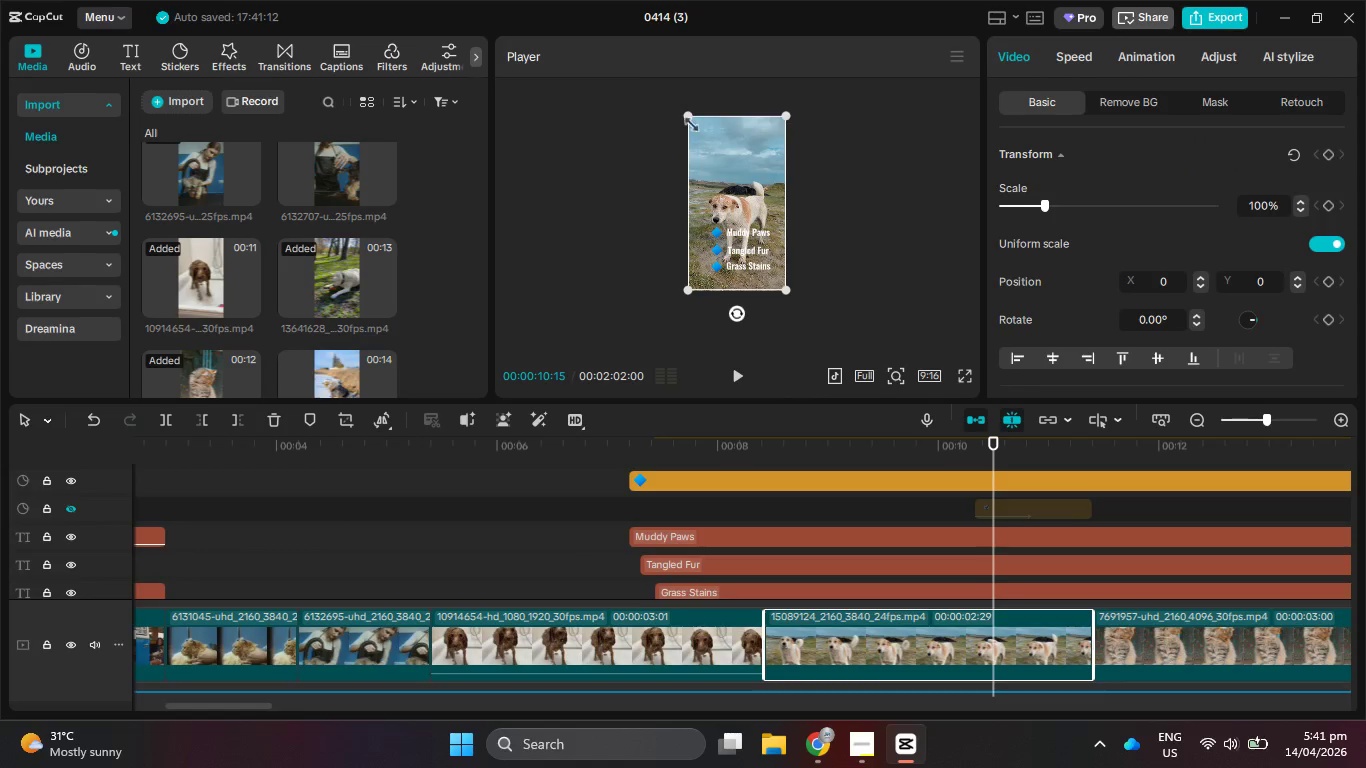 
left_click_drag(start_coordinate=[684, 119], to_coordinate=[674, 109])
 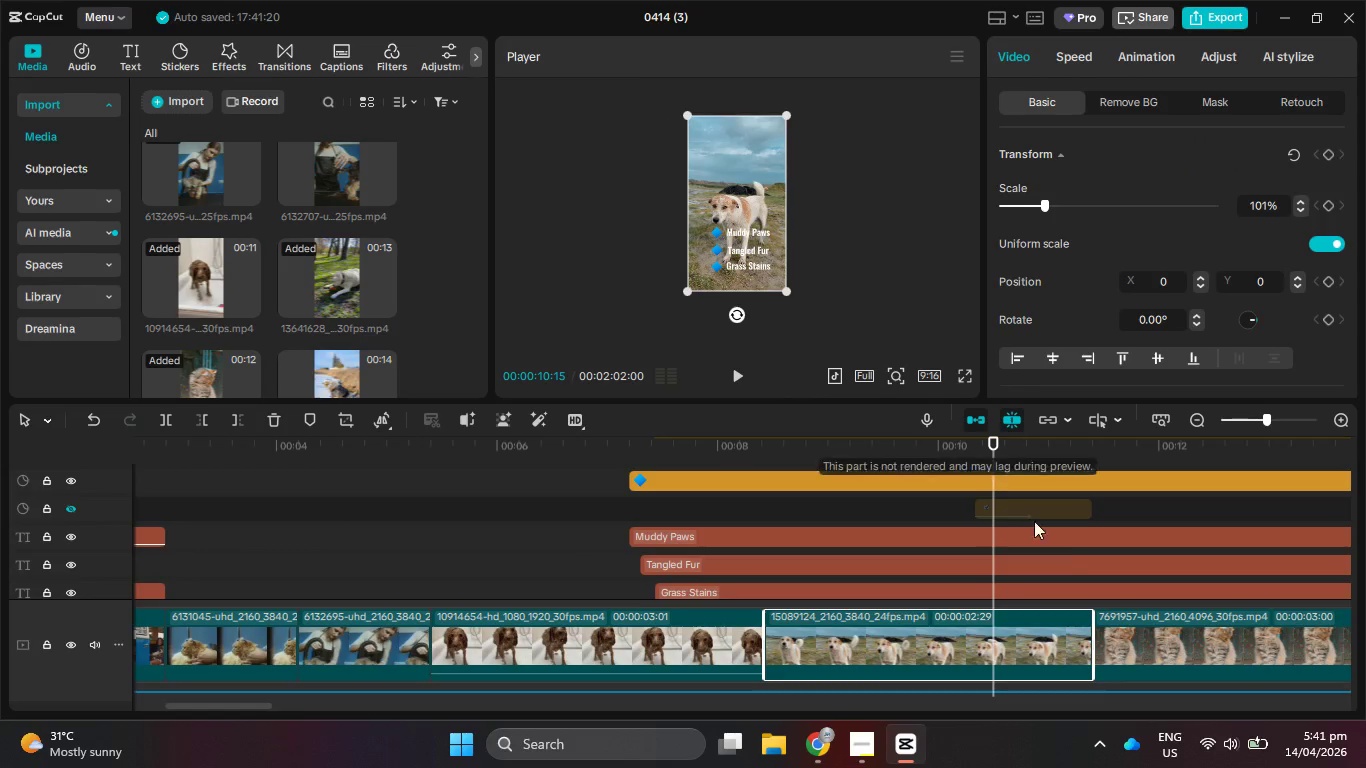 
hold_key(key=ControlLeft, duration=0.94)
scroll: coordinate [1071, 588], scroll_direction: down, amount: 4.0
 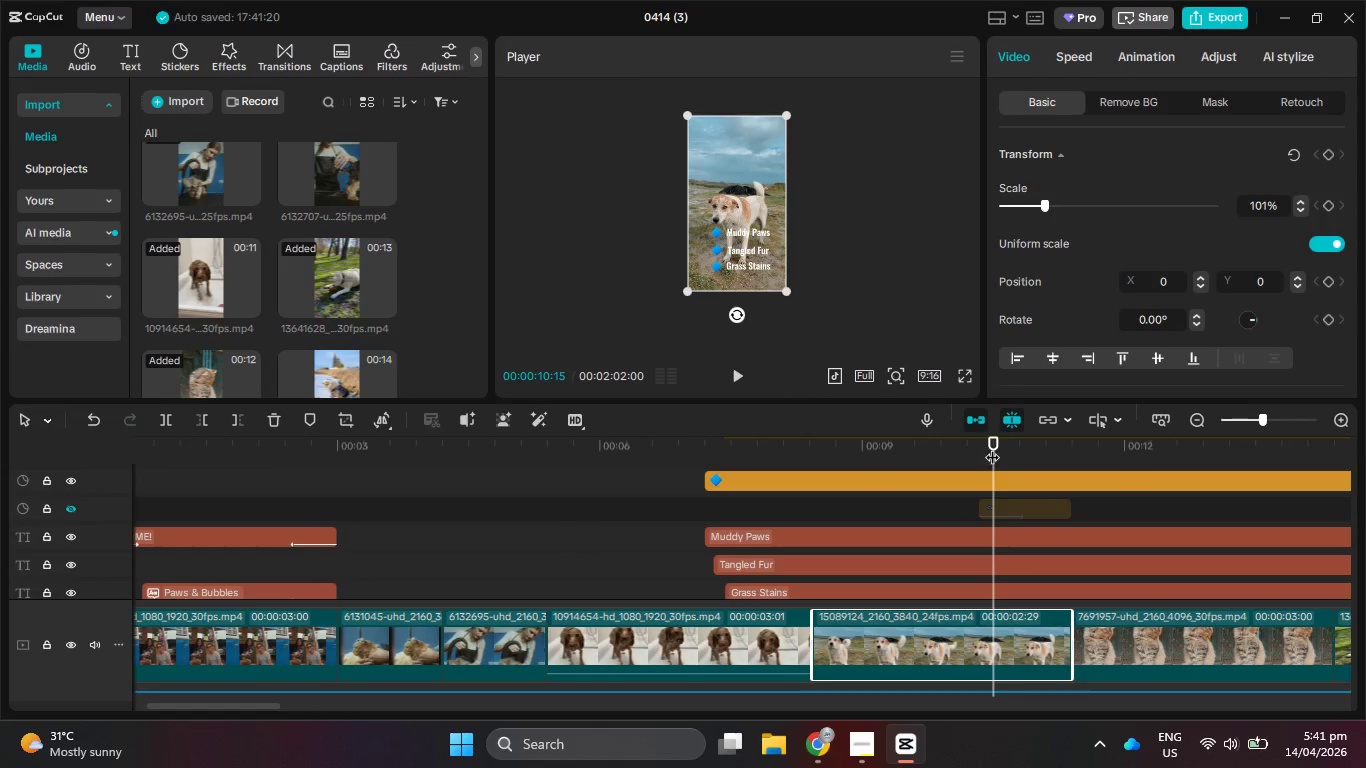 
left_click_drag(start_coordinate=[993, 447], to_coordinate=[1025, 611])
 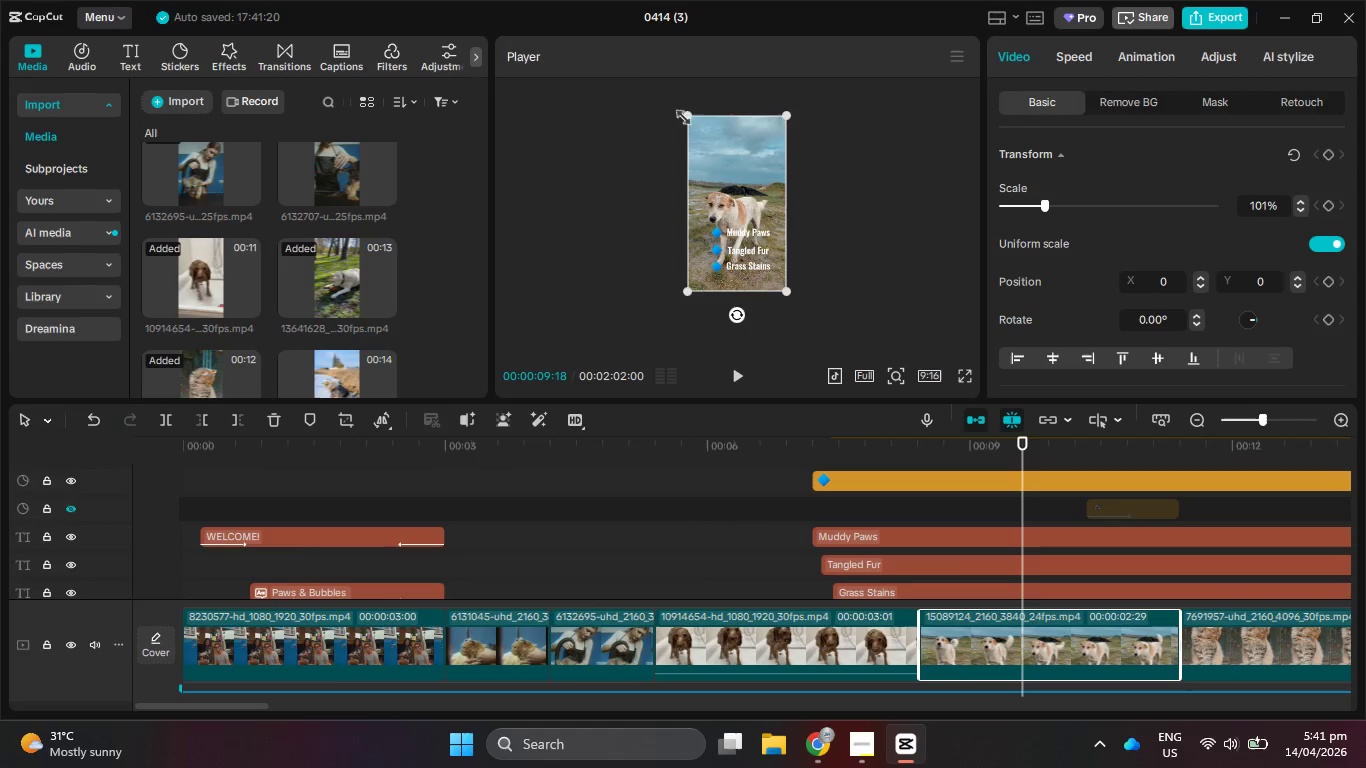 
left_click_drag(start_coordinate=[680, 115], to_coordinate=[648, 93])
 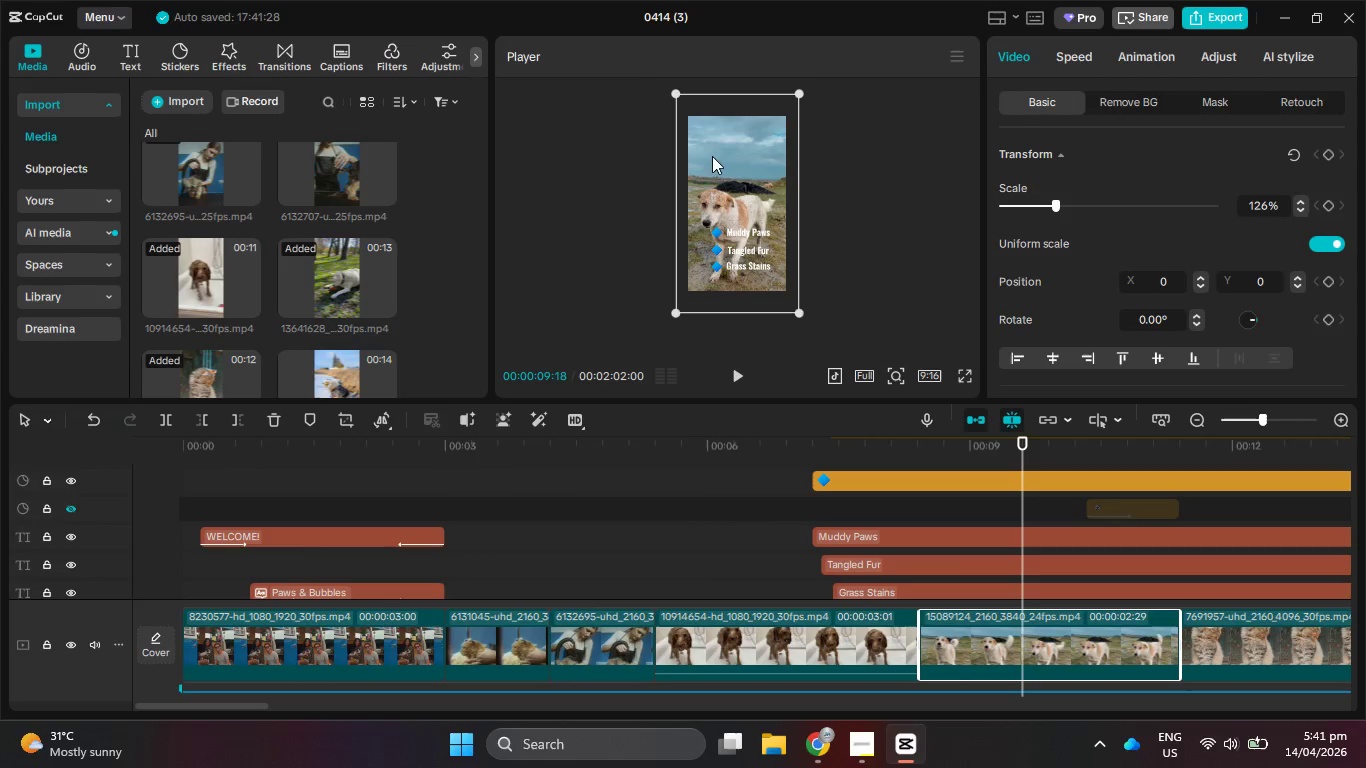 
left_click_drag(start_coordinate=[712, 156], to_coordinate=[710, 130])
 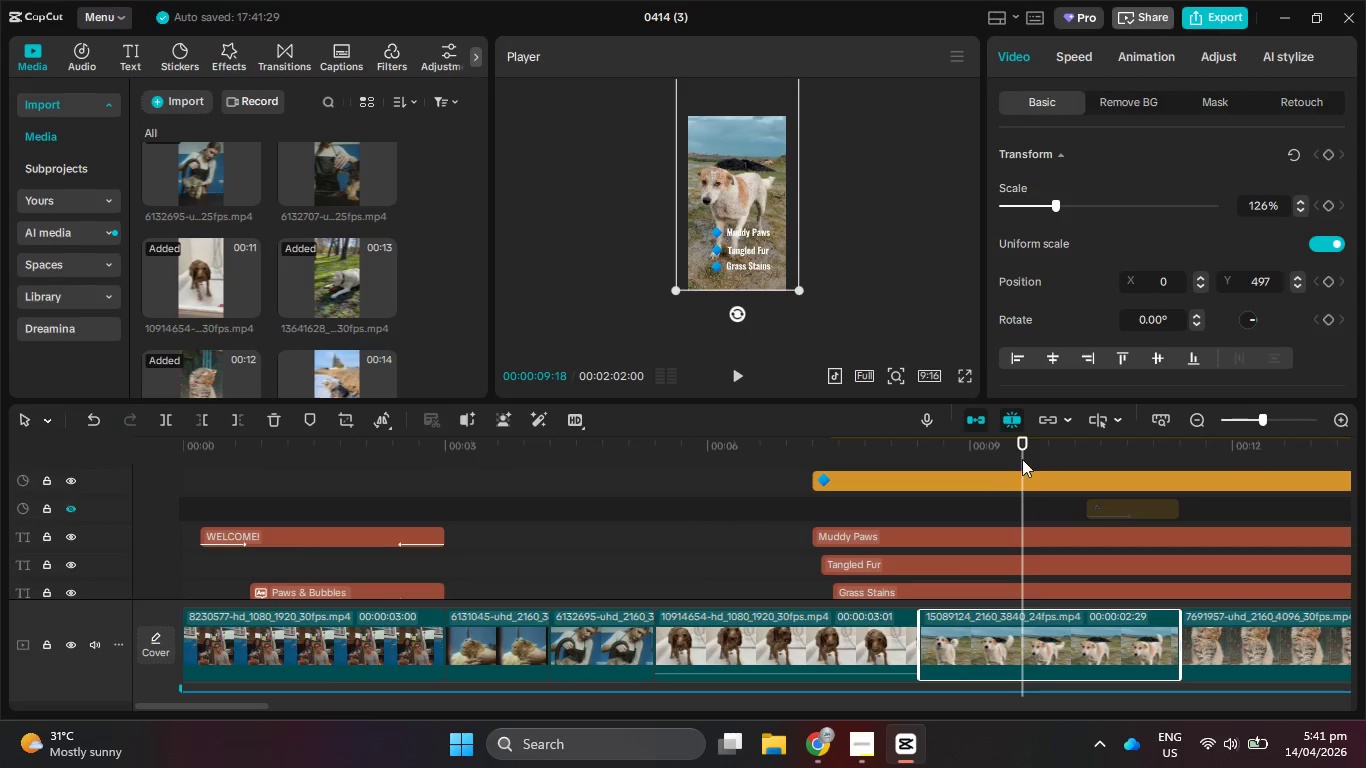 
left_click([1017, 449])
 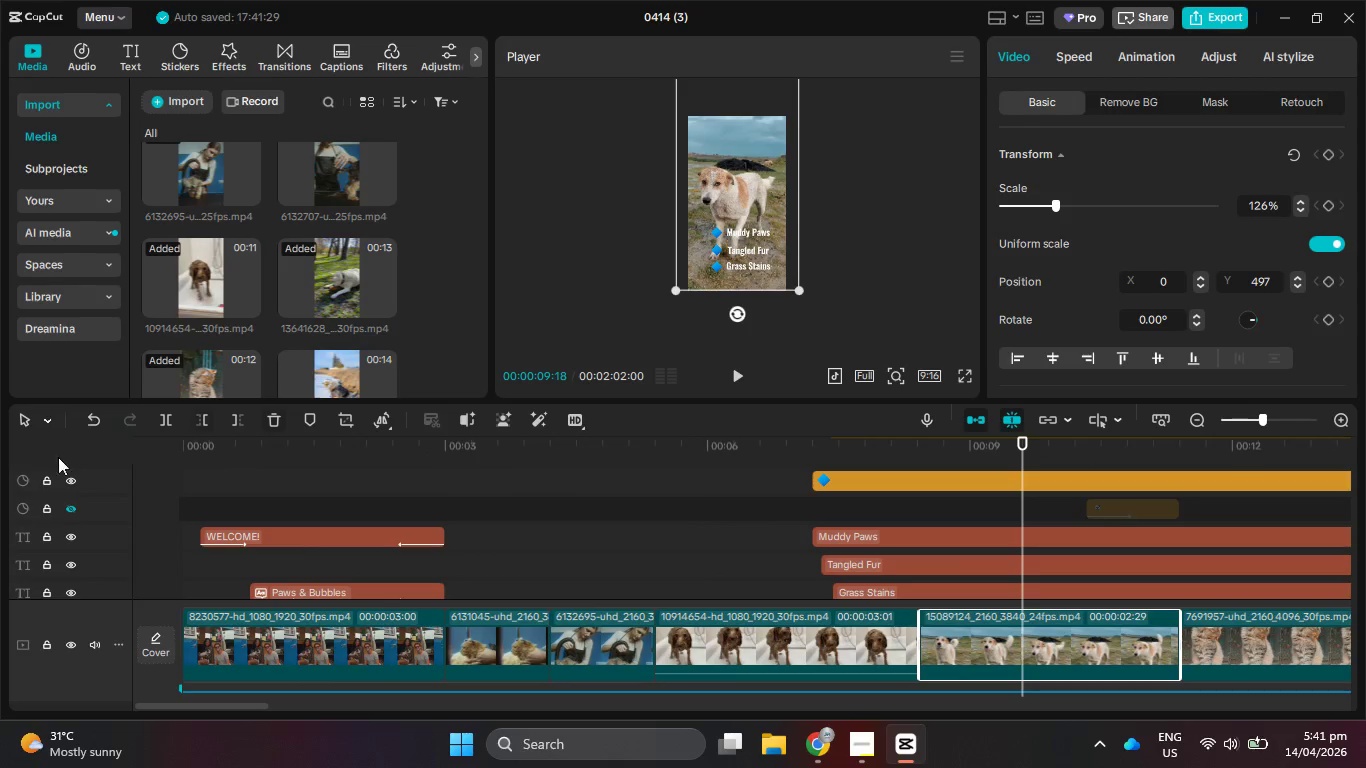 
left_click([72, 511])
 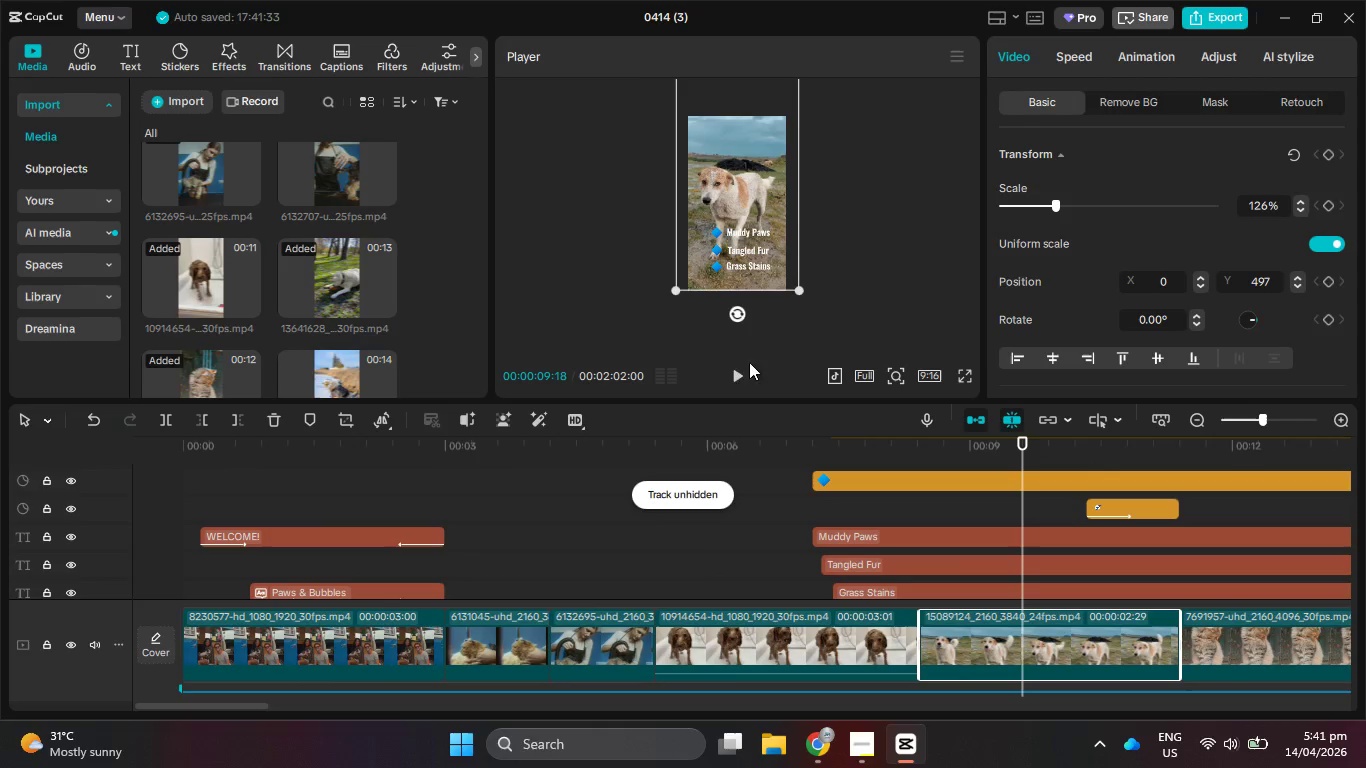 
left_click([740, 368])
 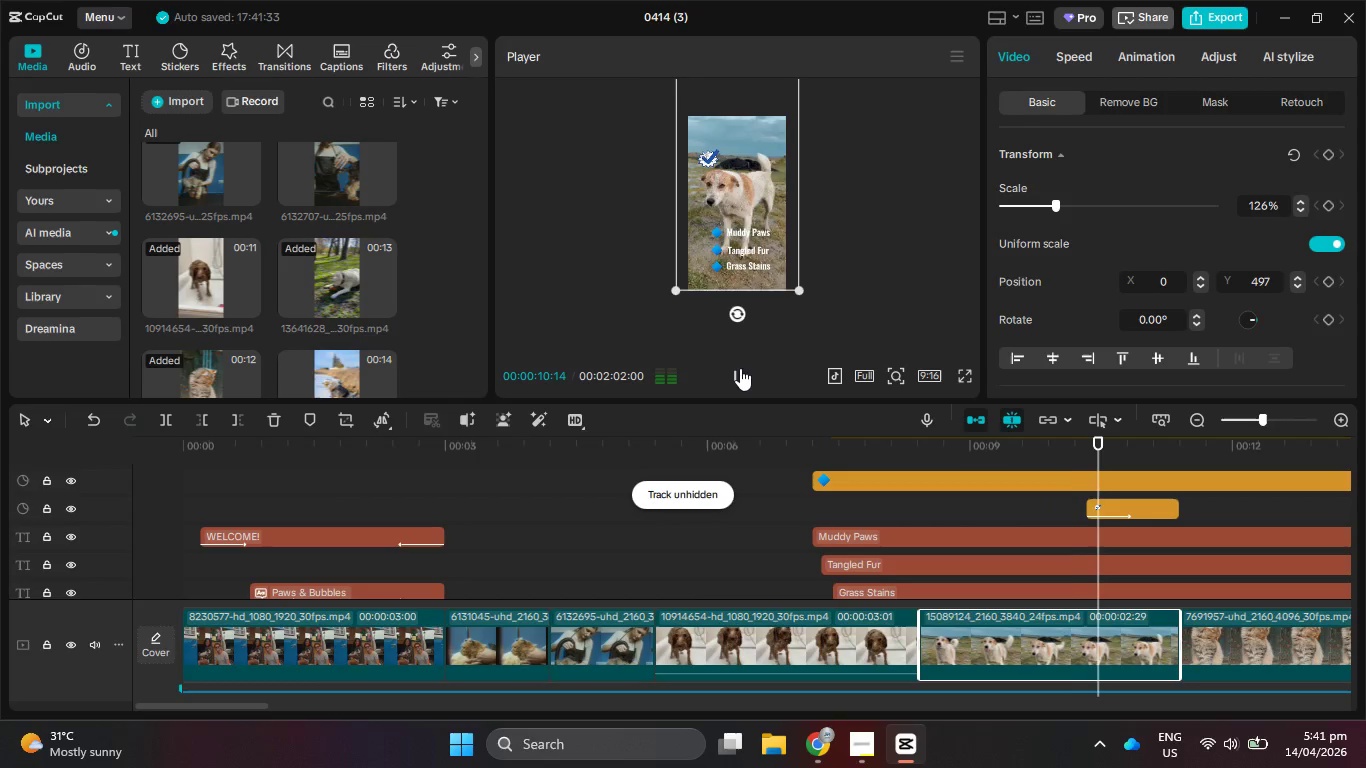 
left_click([740, 368])
 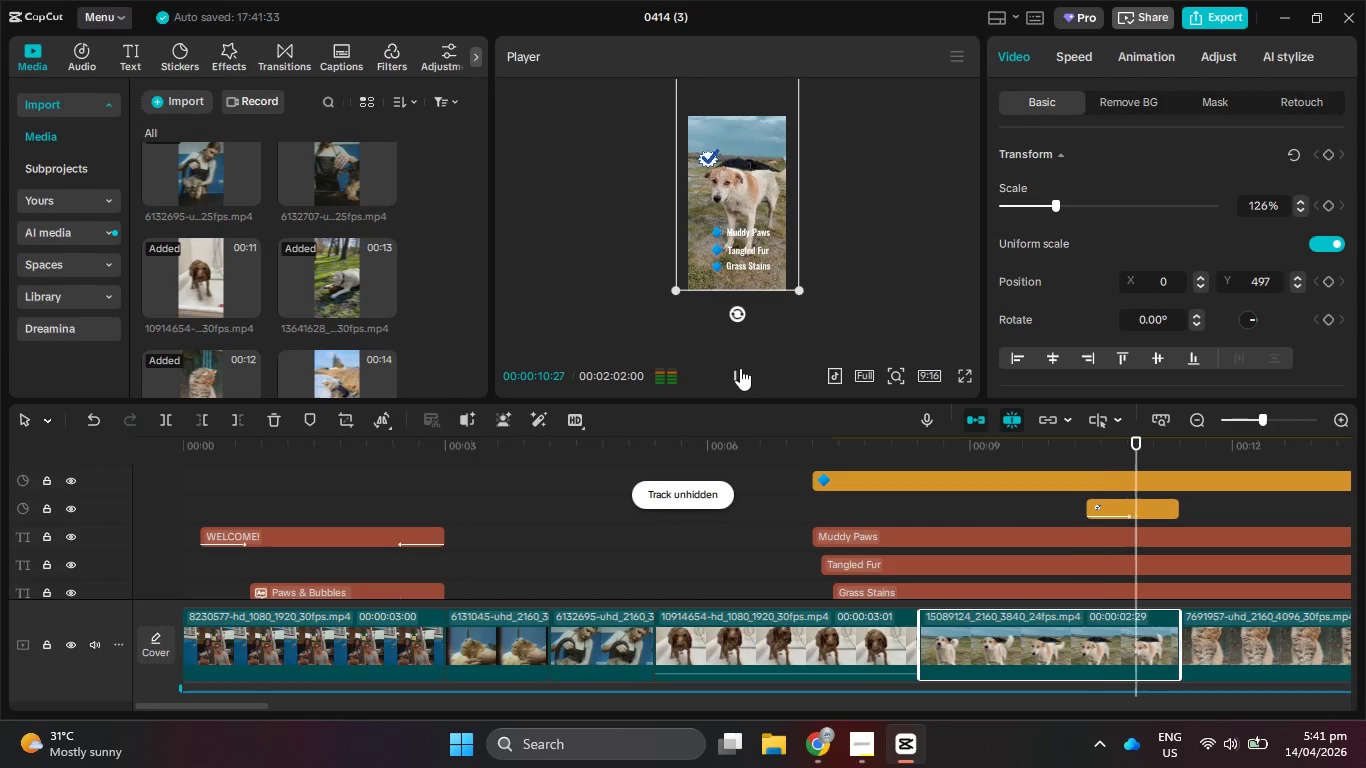 
hold_key(key=ControlLeft, duration=0.7)
scroll: coordinate [763, 255], scroll_direction: up, amount: 7.0
 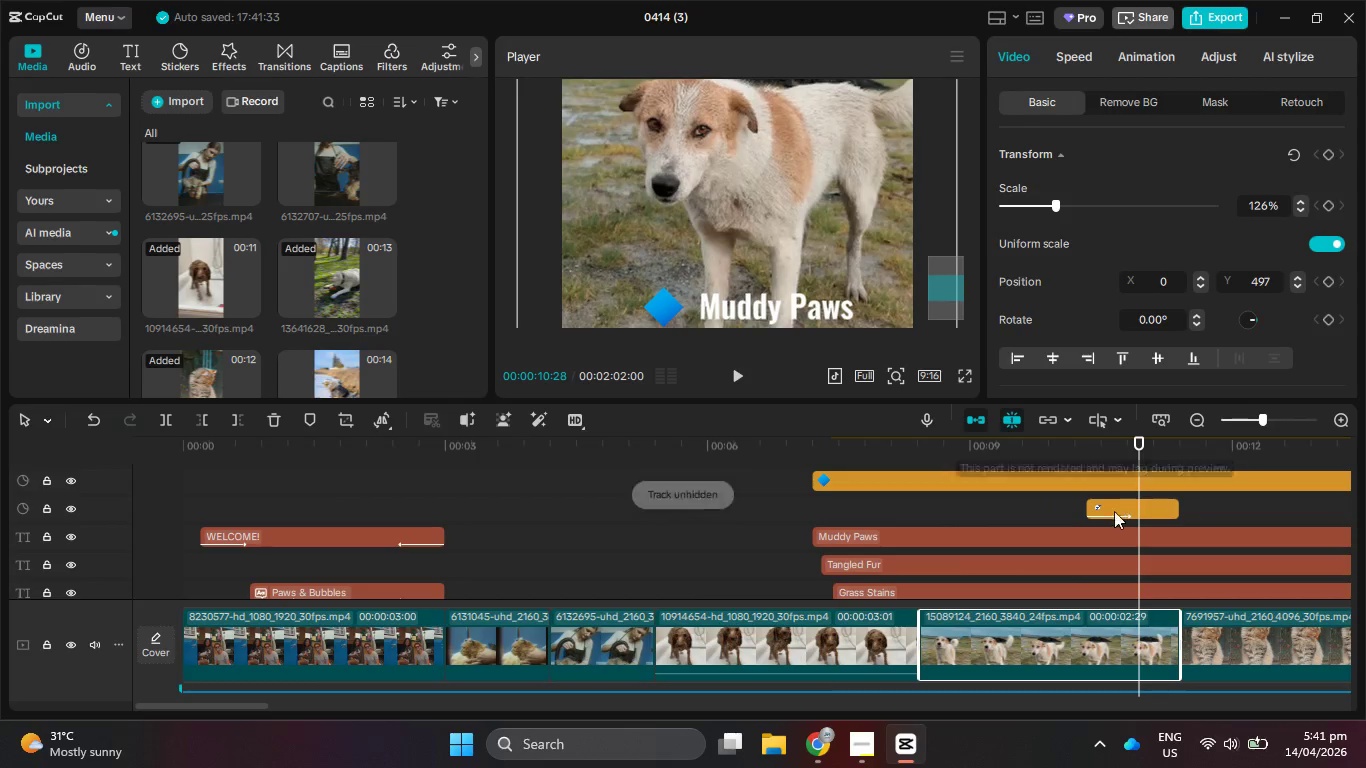 
left_click([1116, 511])
 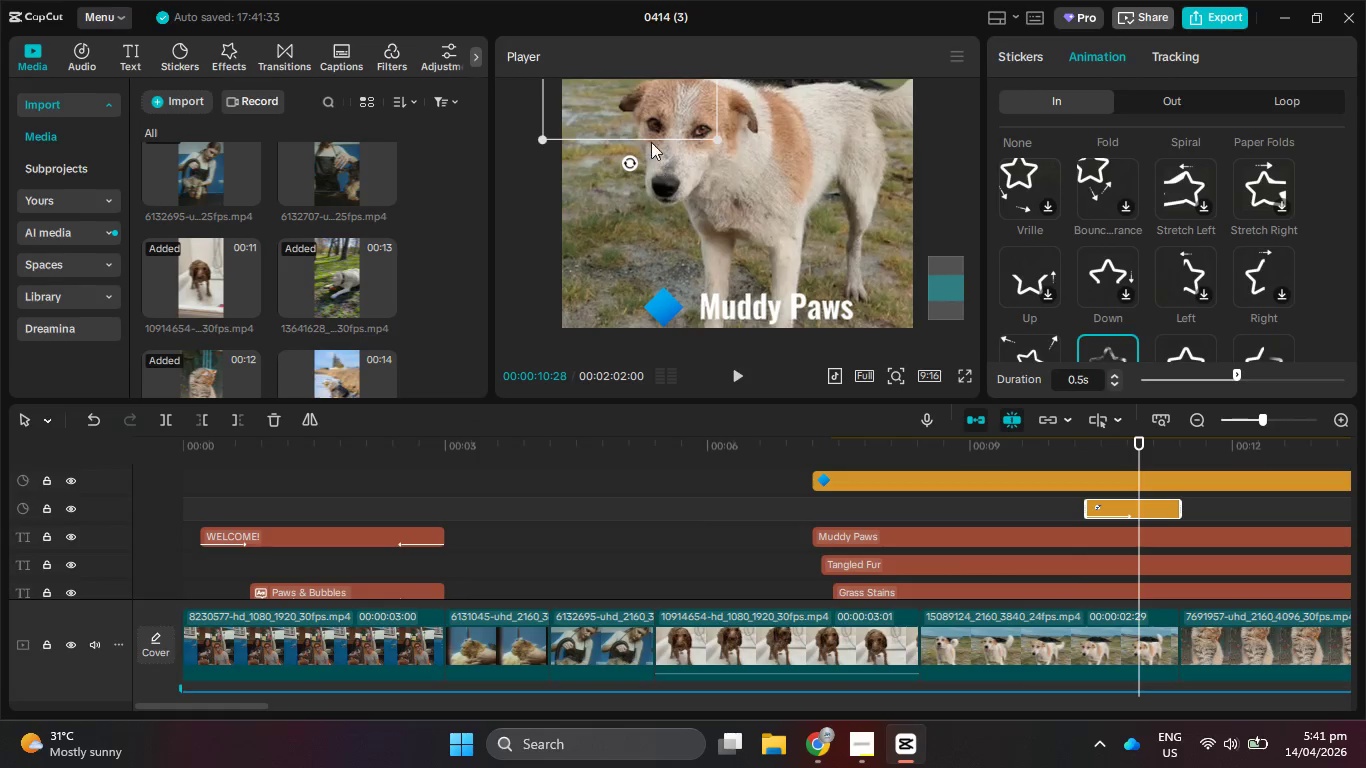 
left_click_drag(start_coordinate=[650, 122], to_coordinate=[683, 379])
 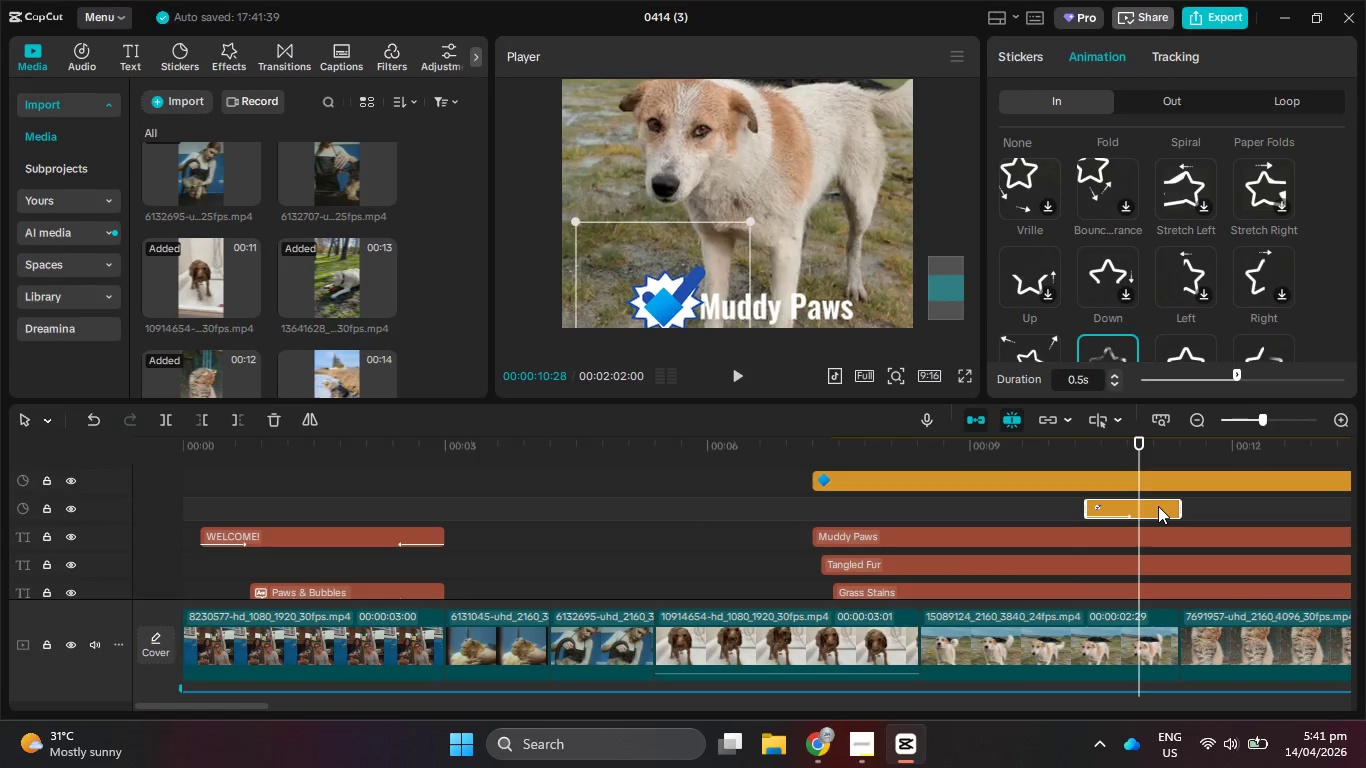 
scroll: coordinate [1157, 509], scroll_direction: up, amount: 2.0
 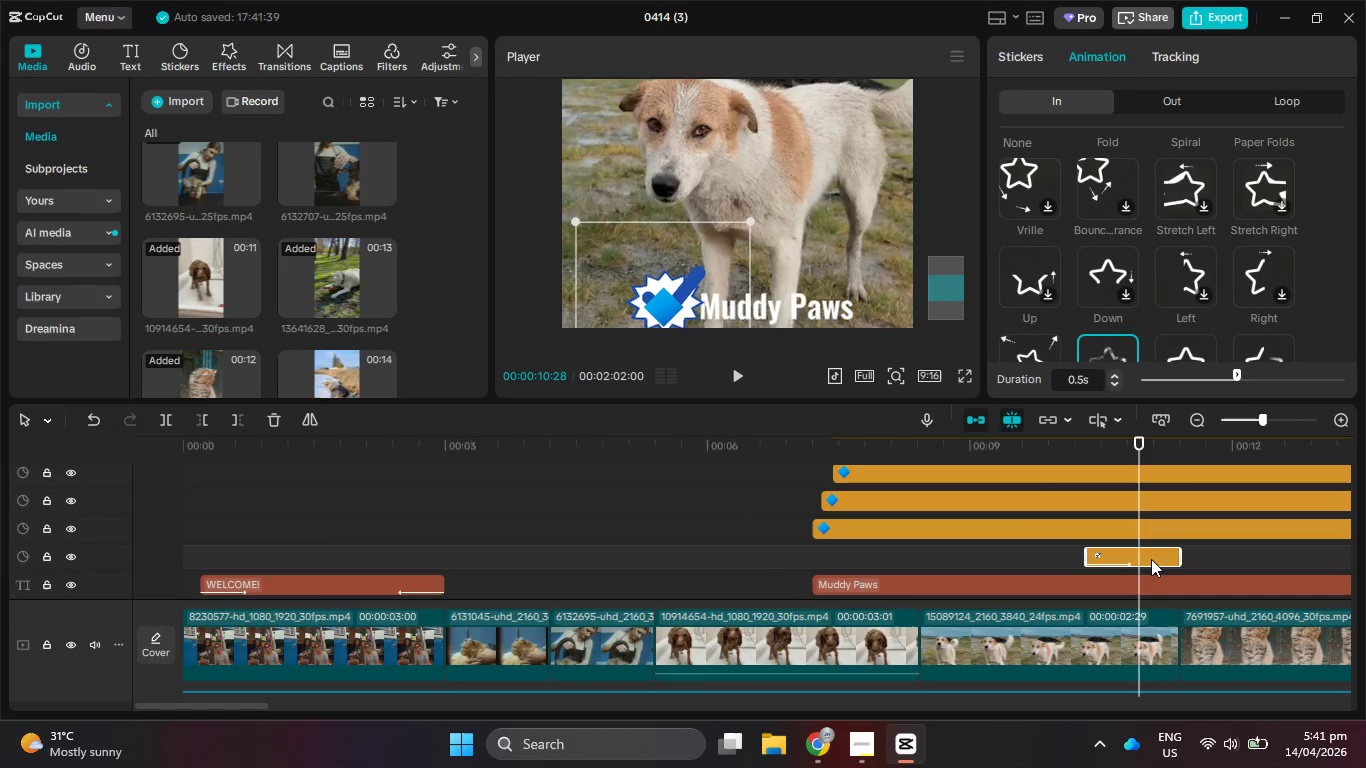 
left_click_drag(start_coordinate=[1150, 560], to_coordinate=[1147, 446])
 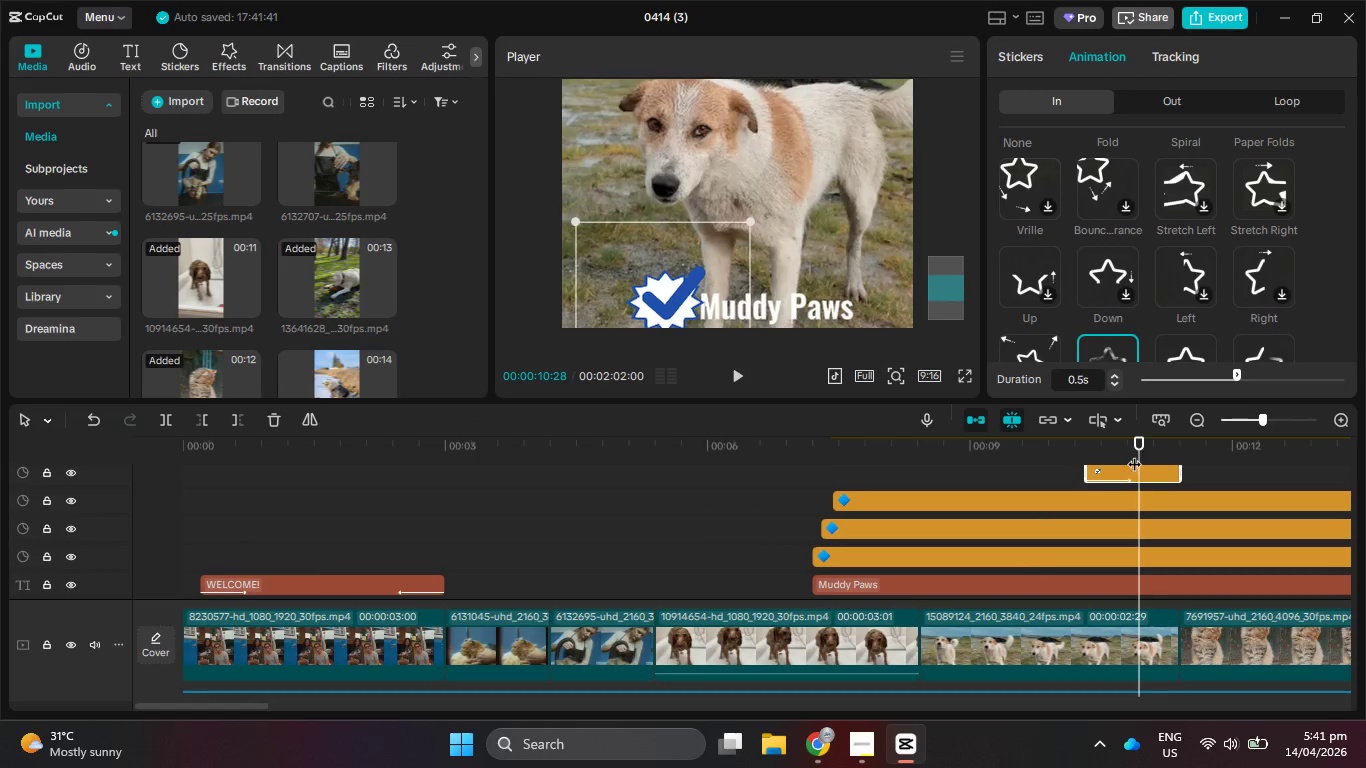 
left_click_drag(start_coordinate=[1135, 442], to_coordinate=[1039, 435])
 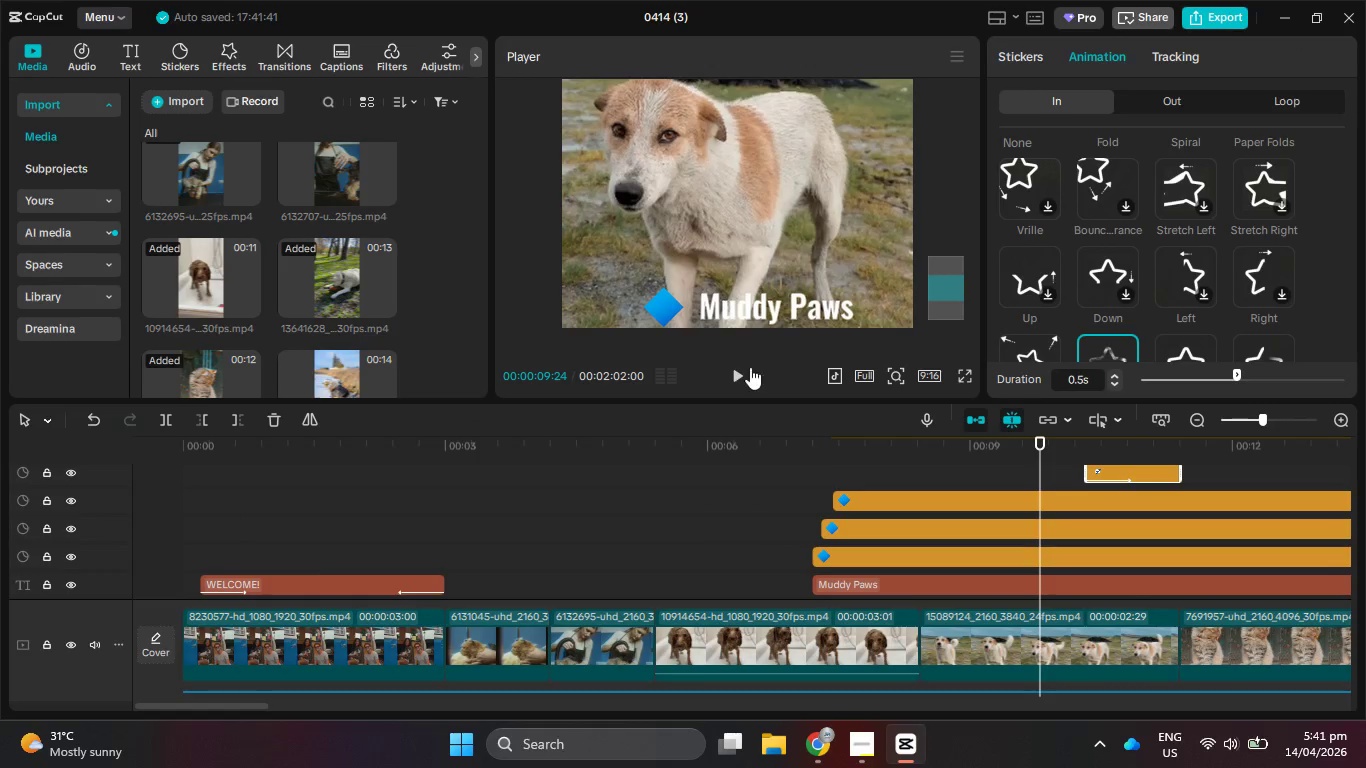 
left_click([738, 367])
 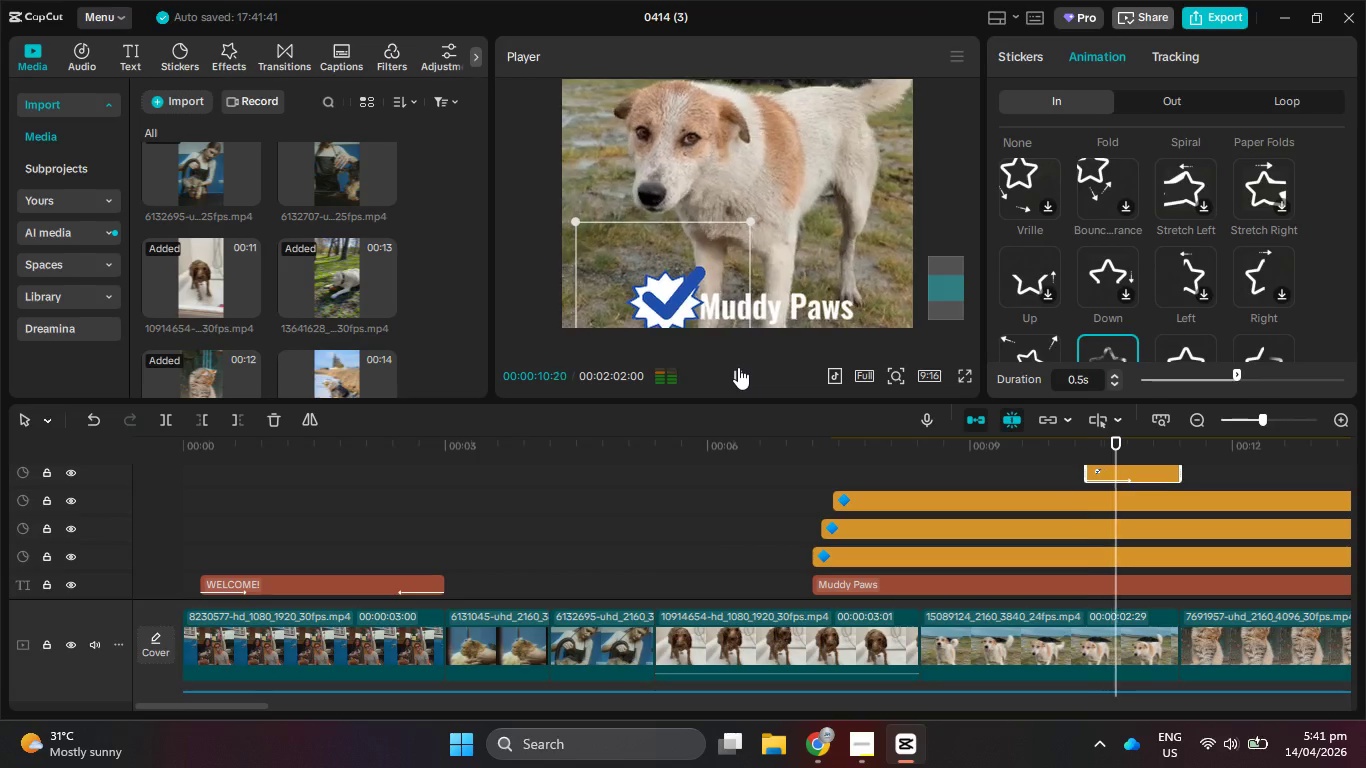 
left_click([738, 367])
 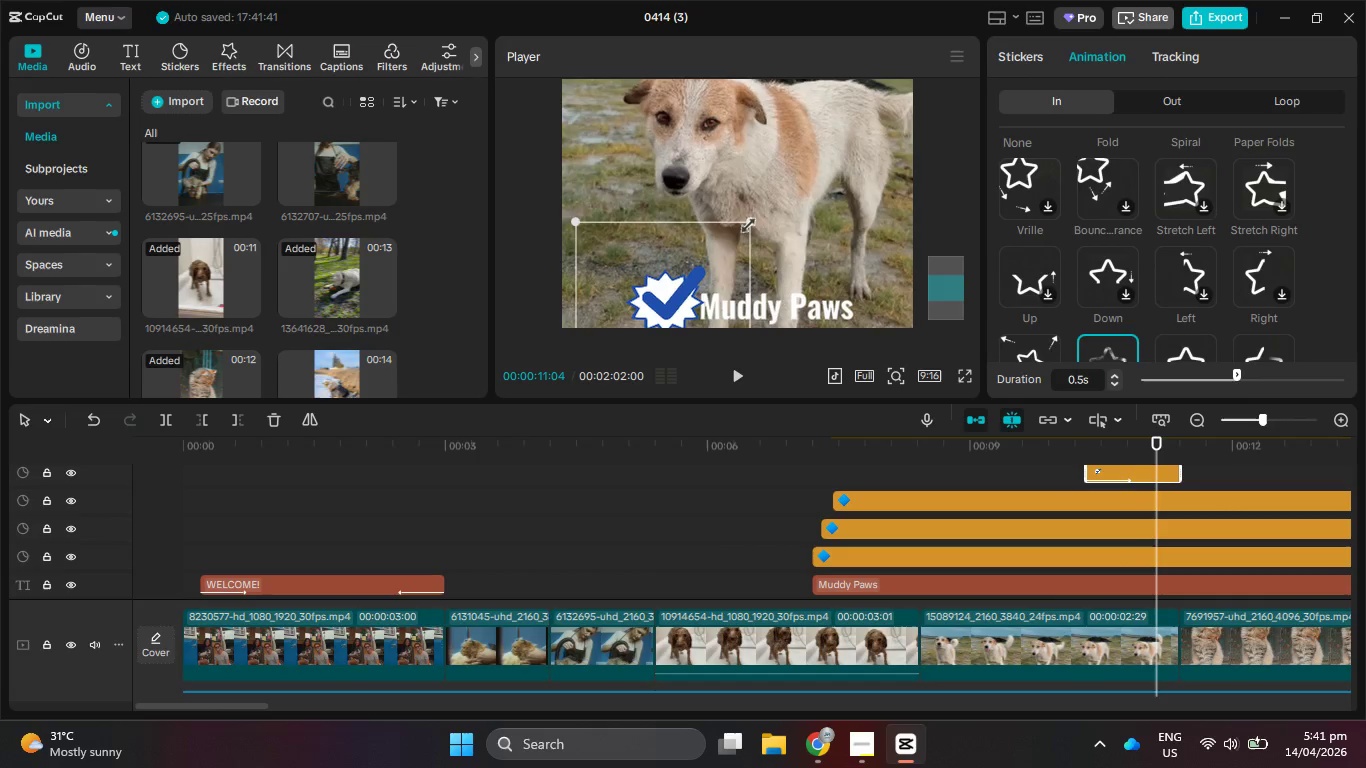 
left_click_drag(start_coordinate=[748, 222], to_coordinate=[701, 271])
 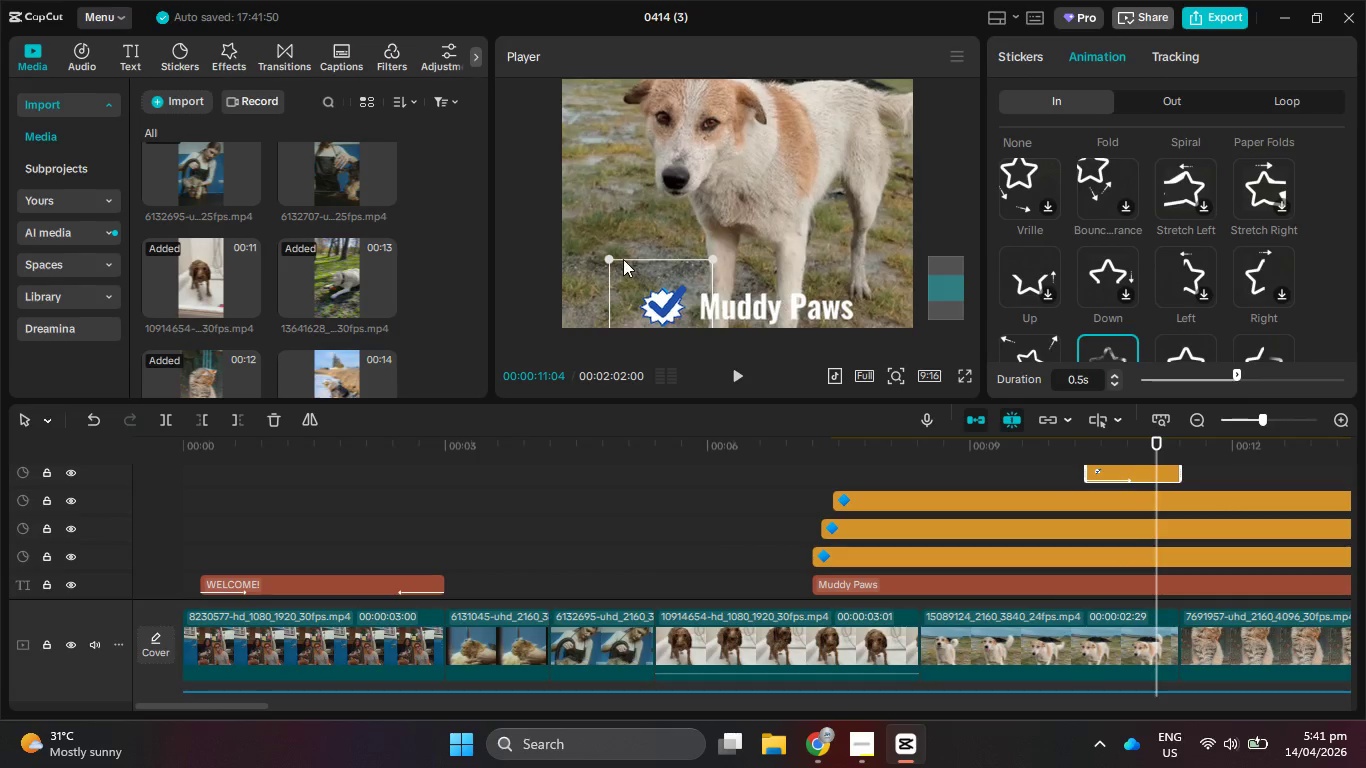 
left_click_drag(start_coordinate=[610, 258], to_coordinate=[602, 252])
 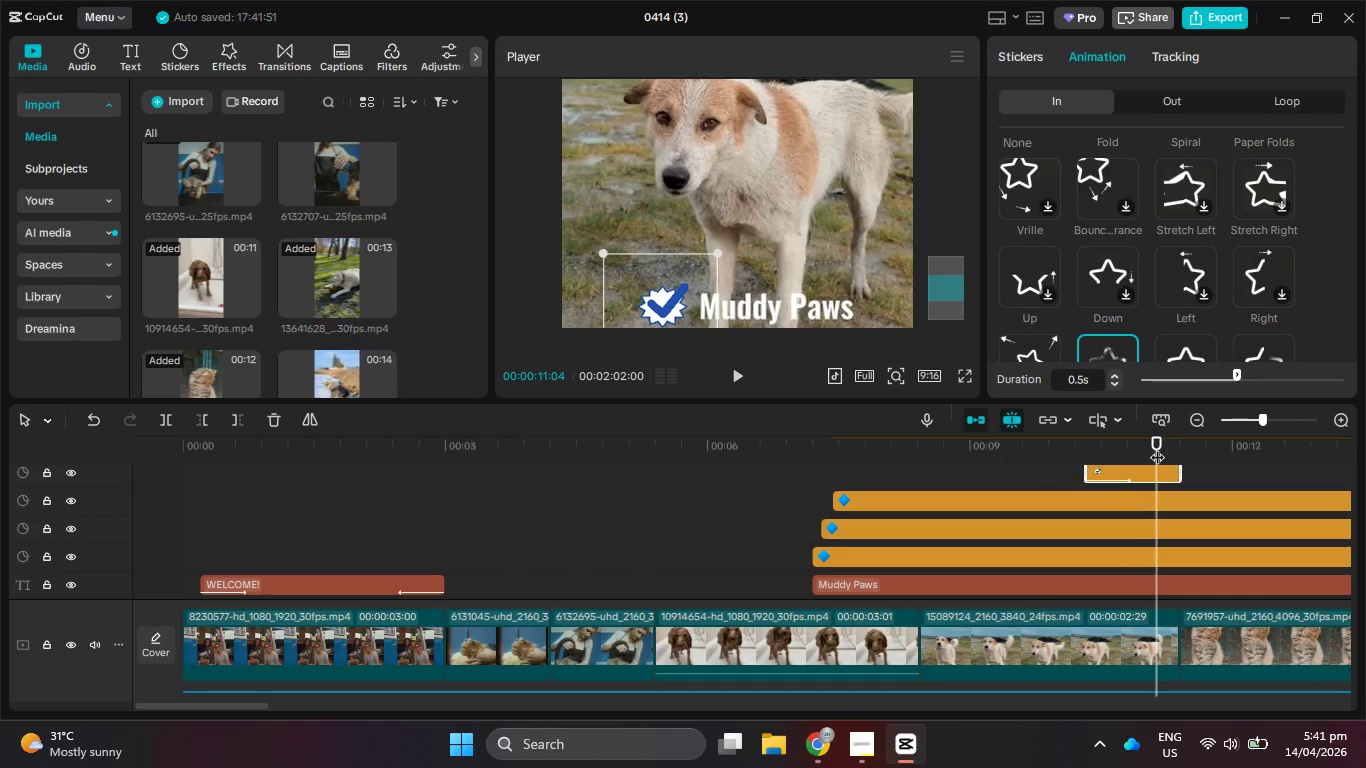 
left_click_drag(start_coordinate=[1157, 447], to_coordinate=[1083, 447])
 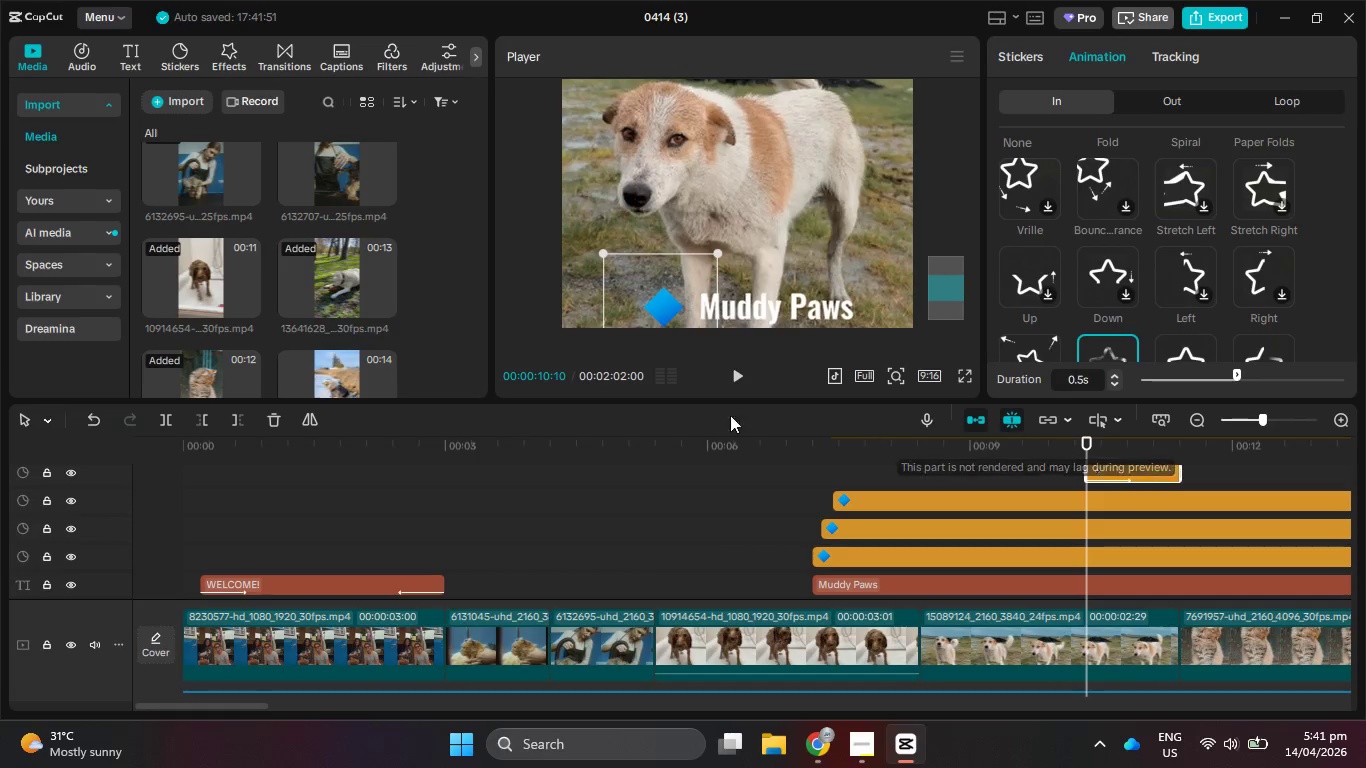 
hold_key(key=ControlLeft, duration=1.22)
scroll: coordinate [726, 270], scroll_direction: down, amount: 6.0
 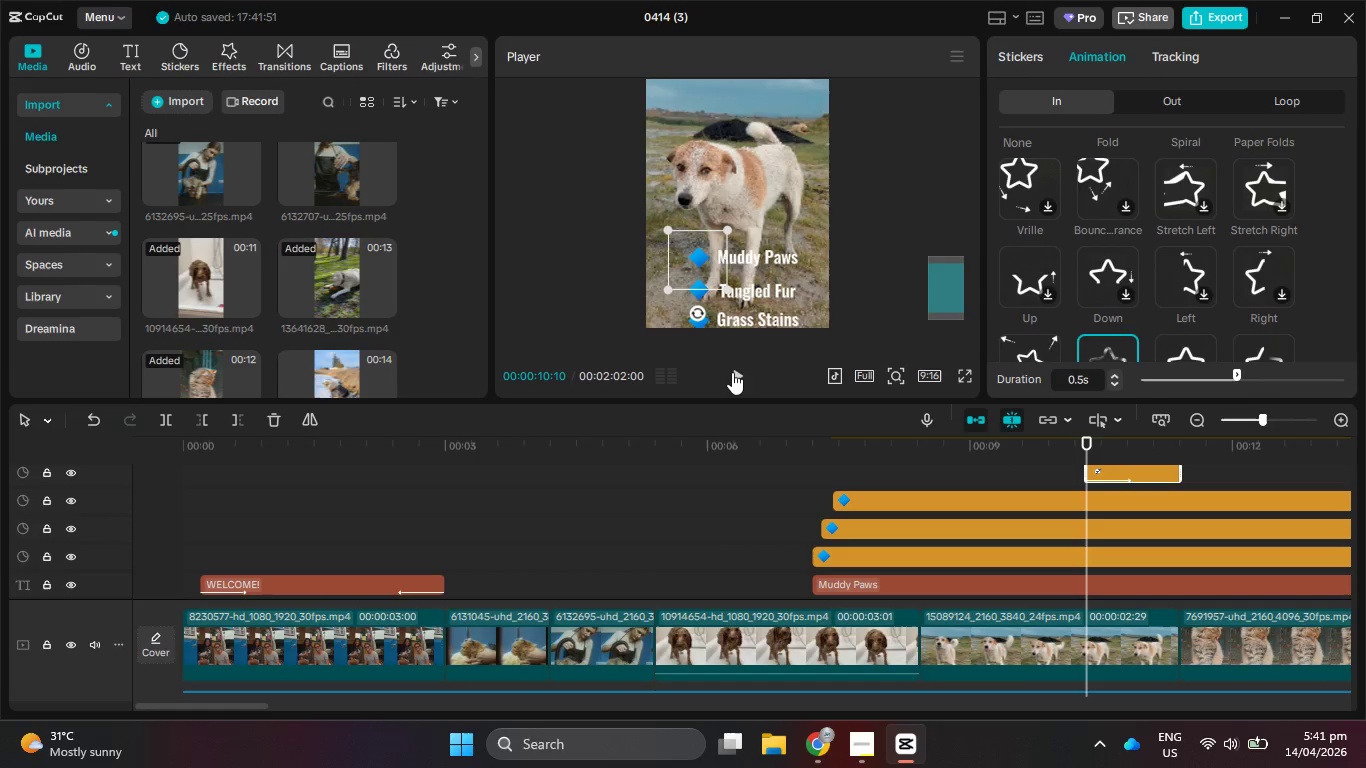 
left_click([734, 375])
 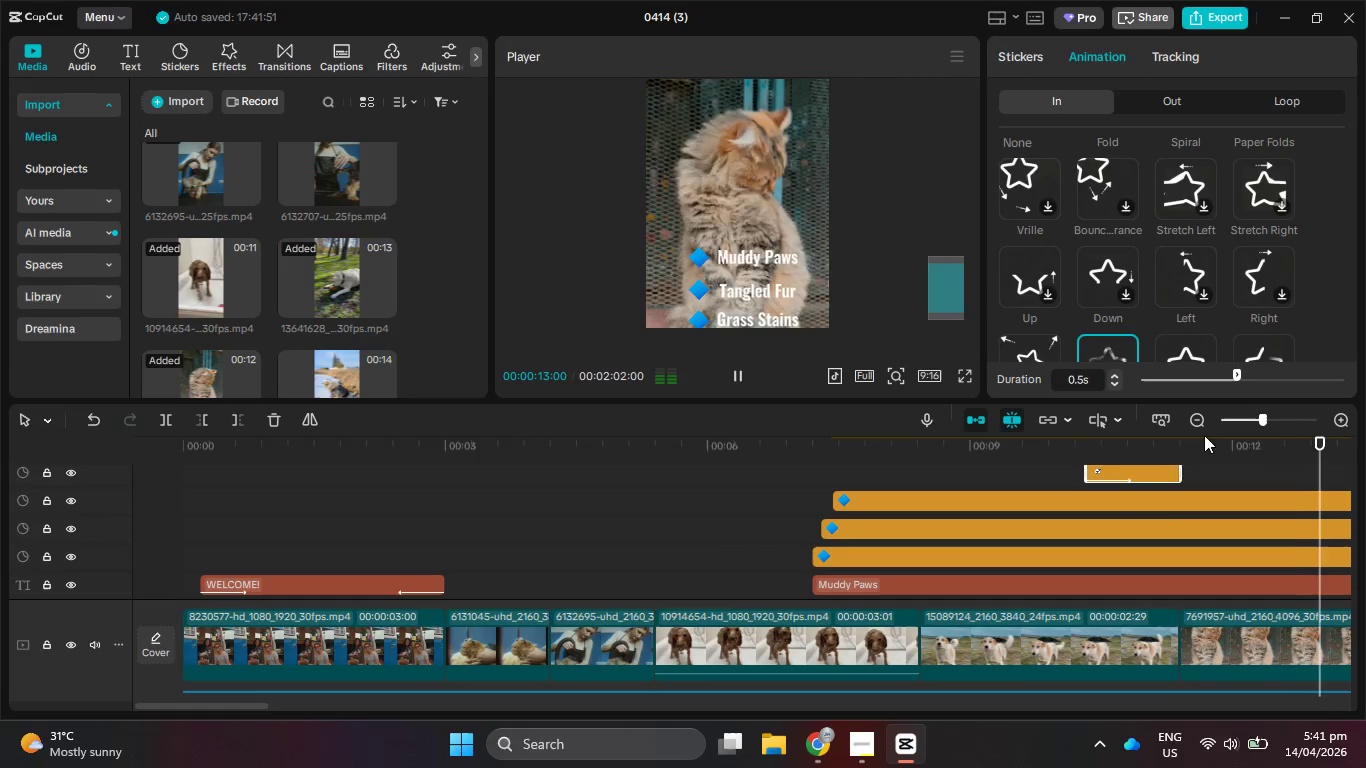 
hold_key(key=ControlLeft, duration=1.0)
scroll: coordinate [409, 507], scroll_direction: down, amount: 9.0
 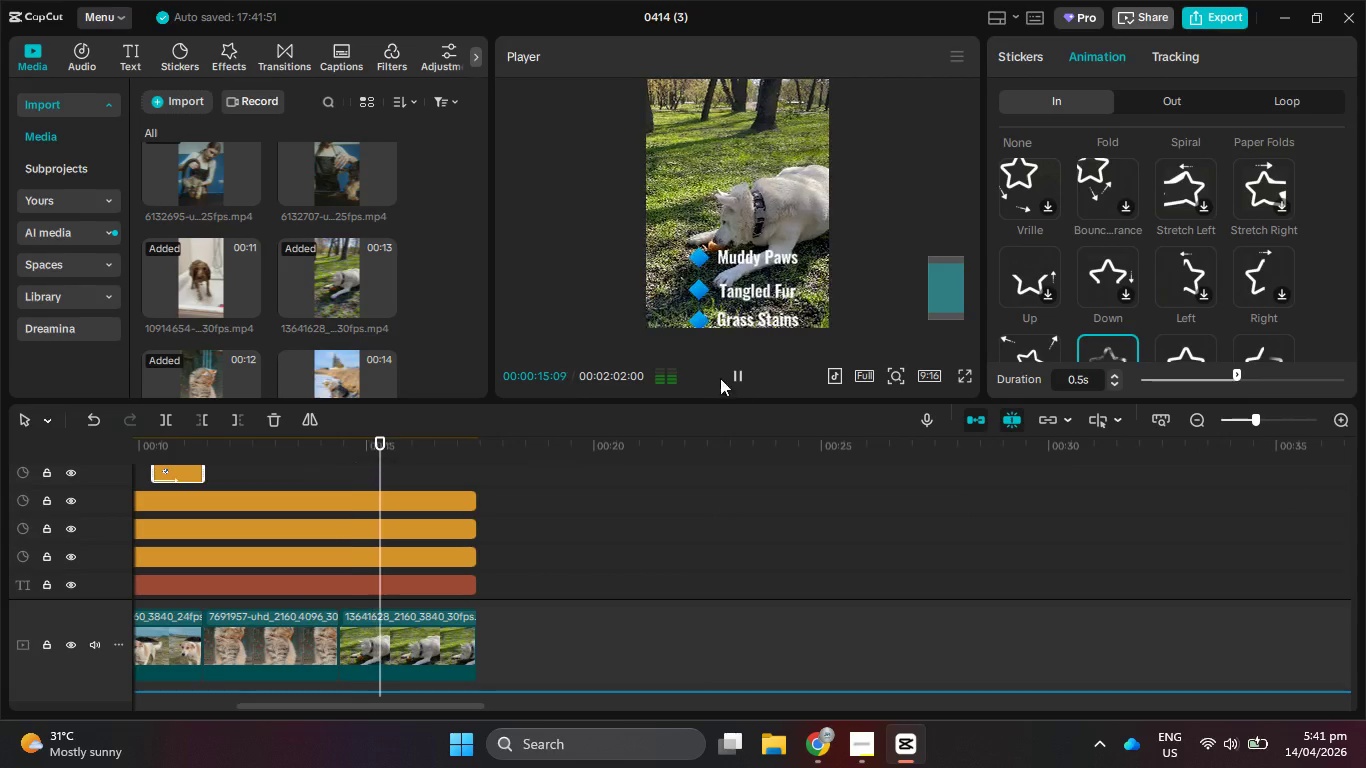 
left_click([732, 376])
 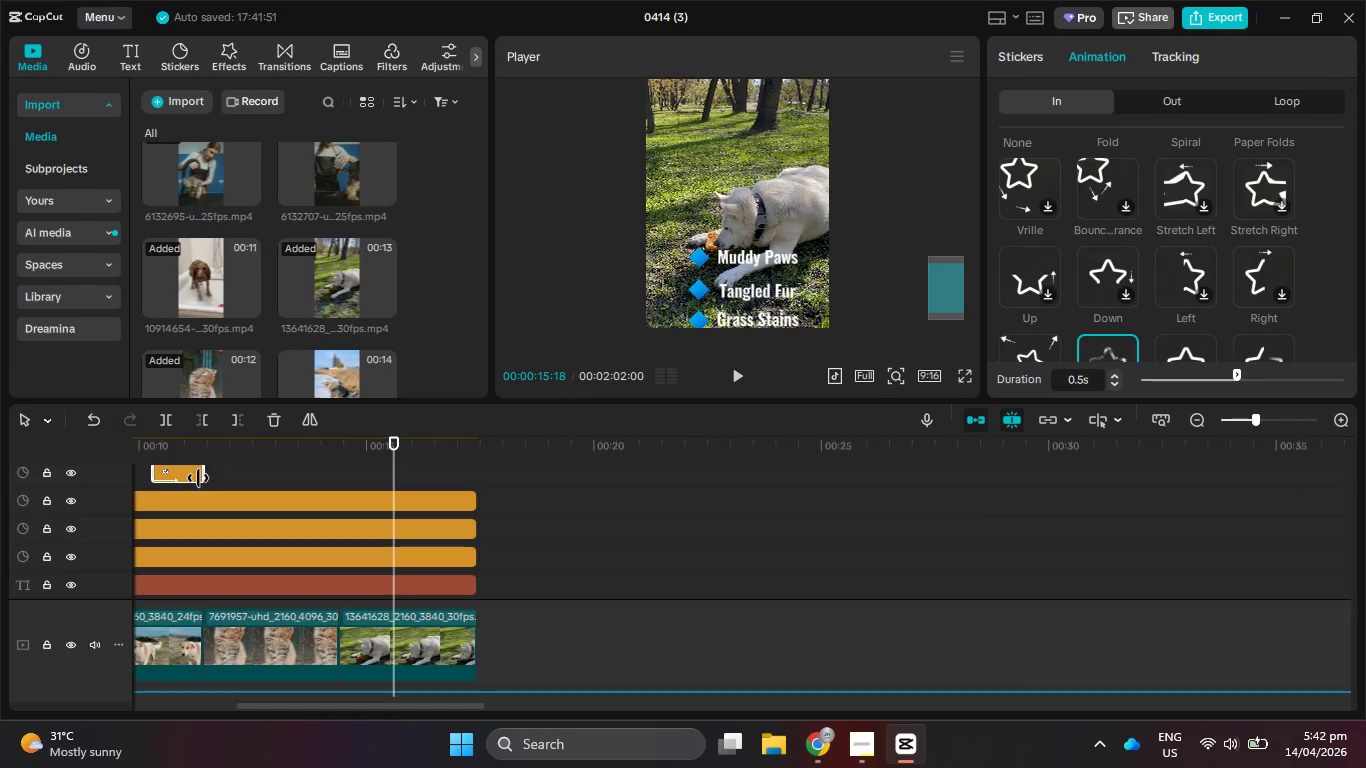 
left_click_drag(start_coordinate=[204, 478], to_coordinate=[469, 509])
 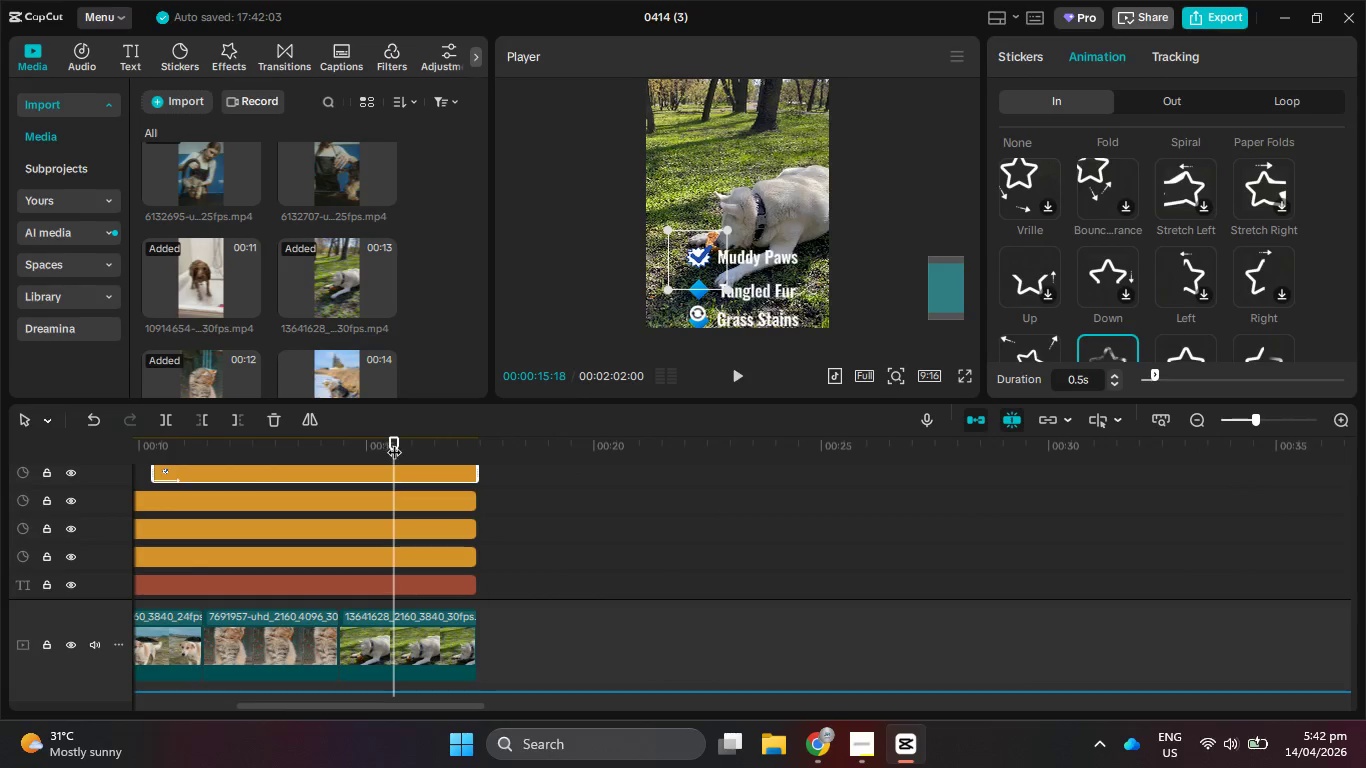 
left_click_drag(start_coordinate=[394, 442], to_coordinate=[410, 454])
 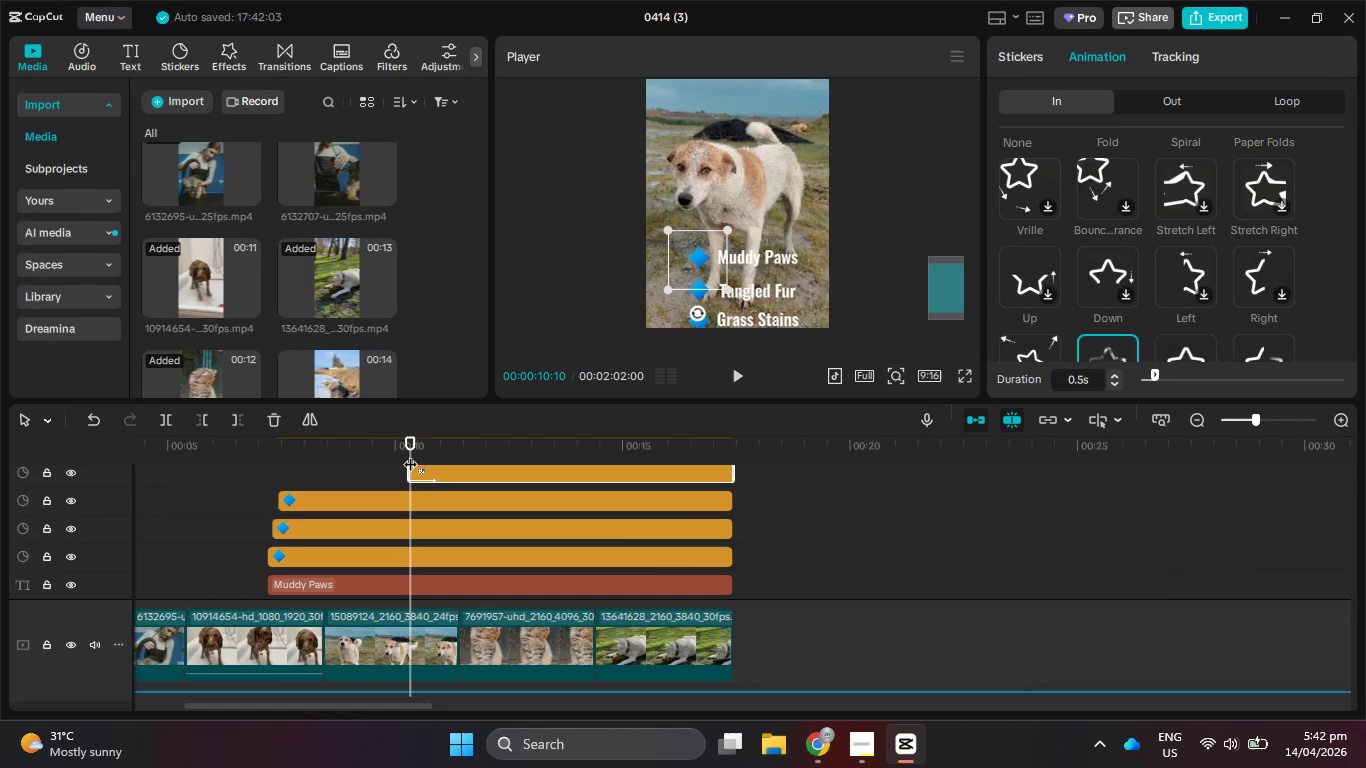 
key(Control+C)
 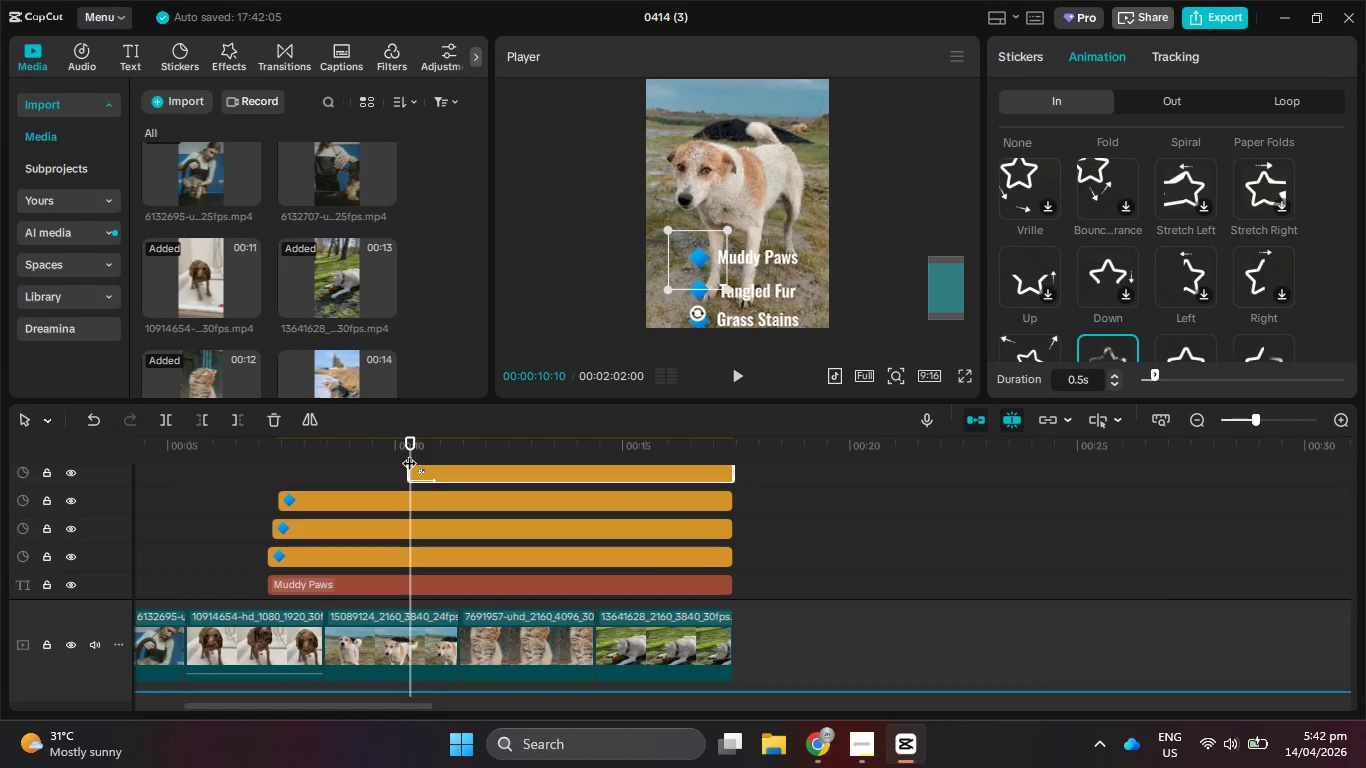 
key(Control+V)
 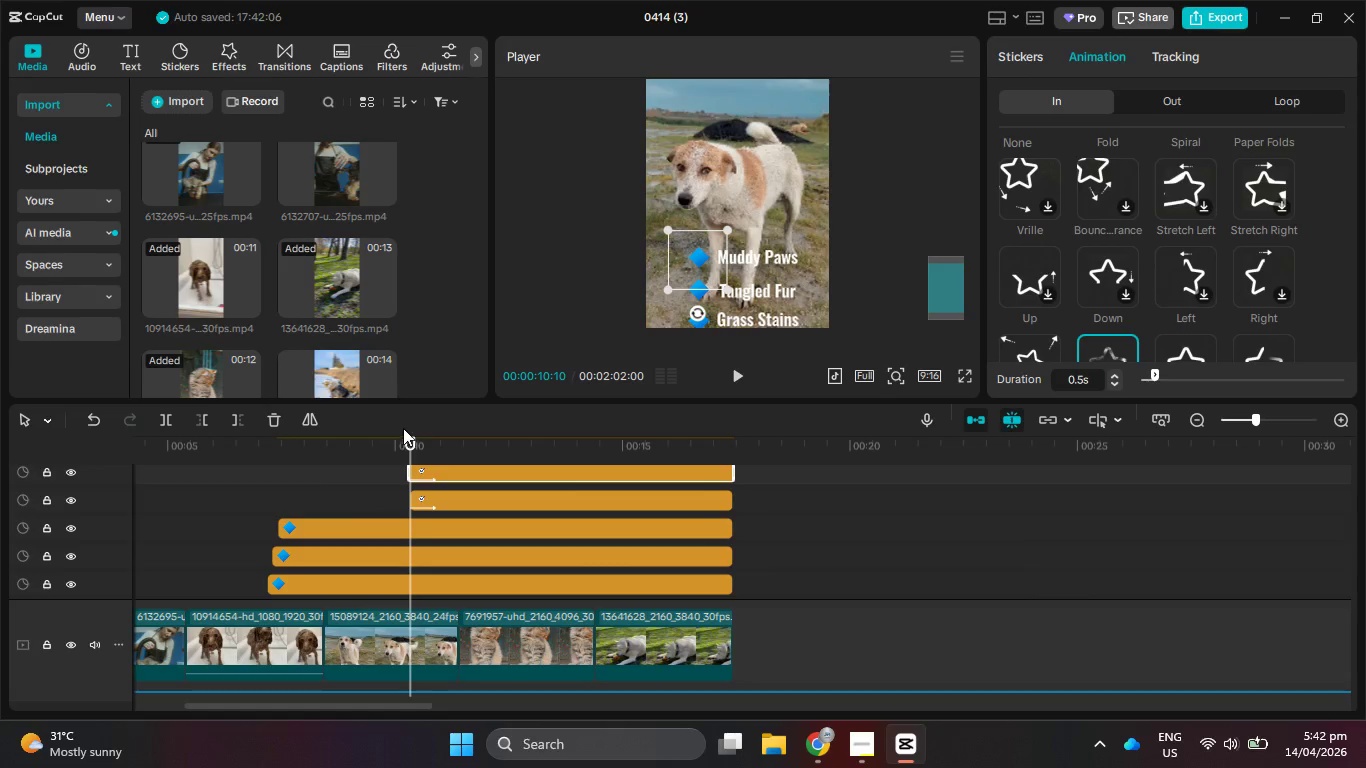 
left_click_drag(start_coordinate=[412, 444], to_coordinate=[510, 453])
 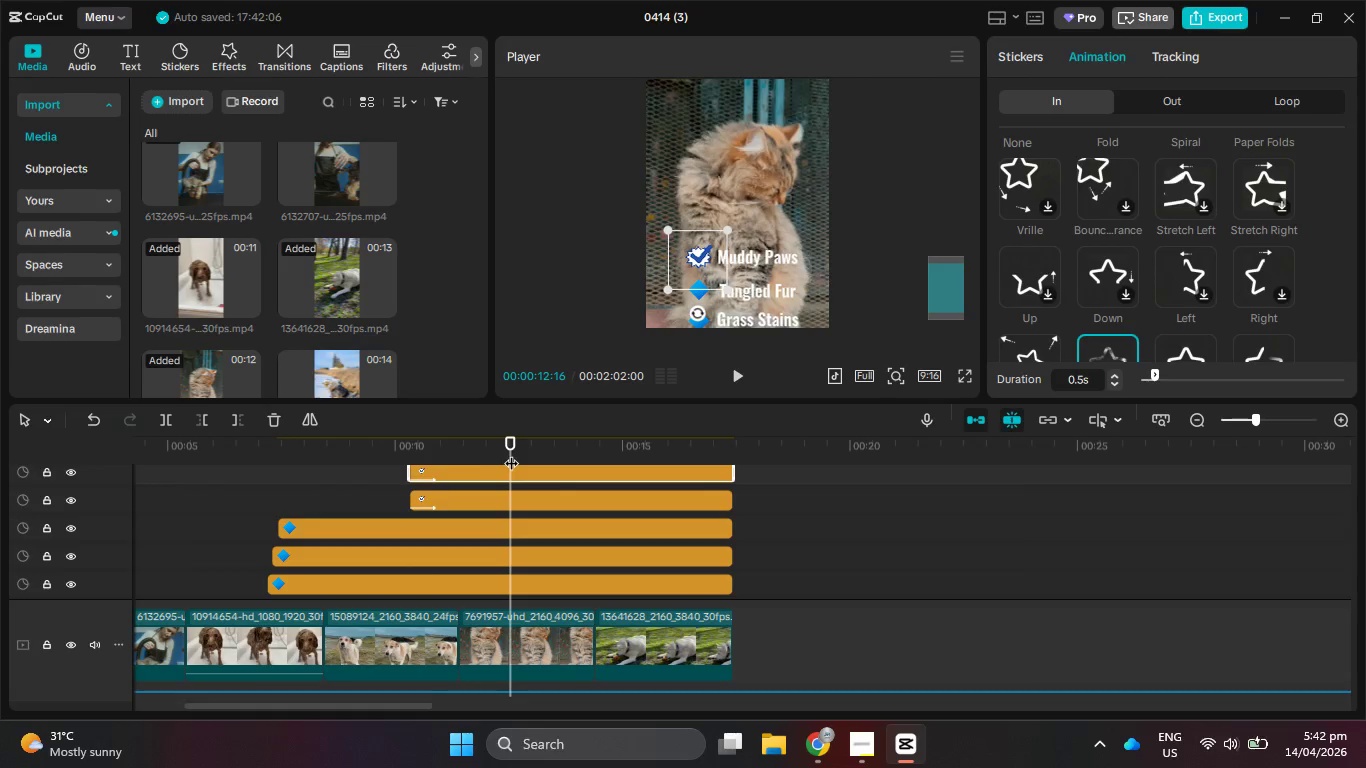 
scroll: coordinate [511, 453], scroll_direction: down, amount: 5.0
 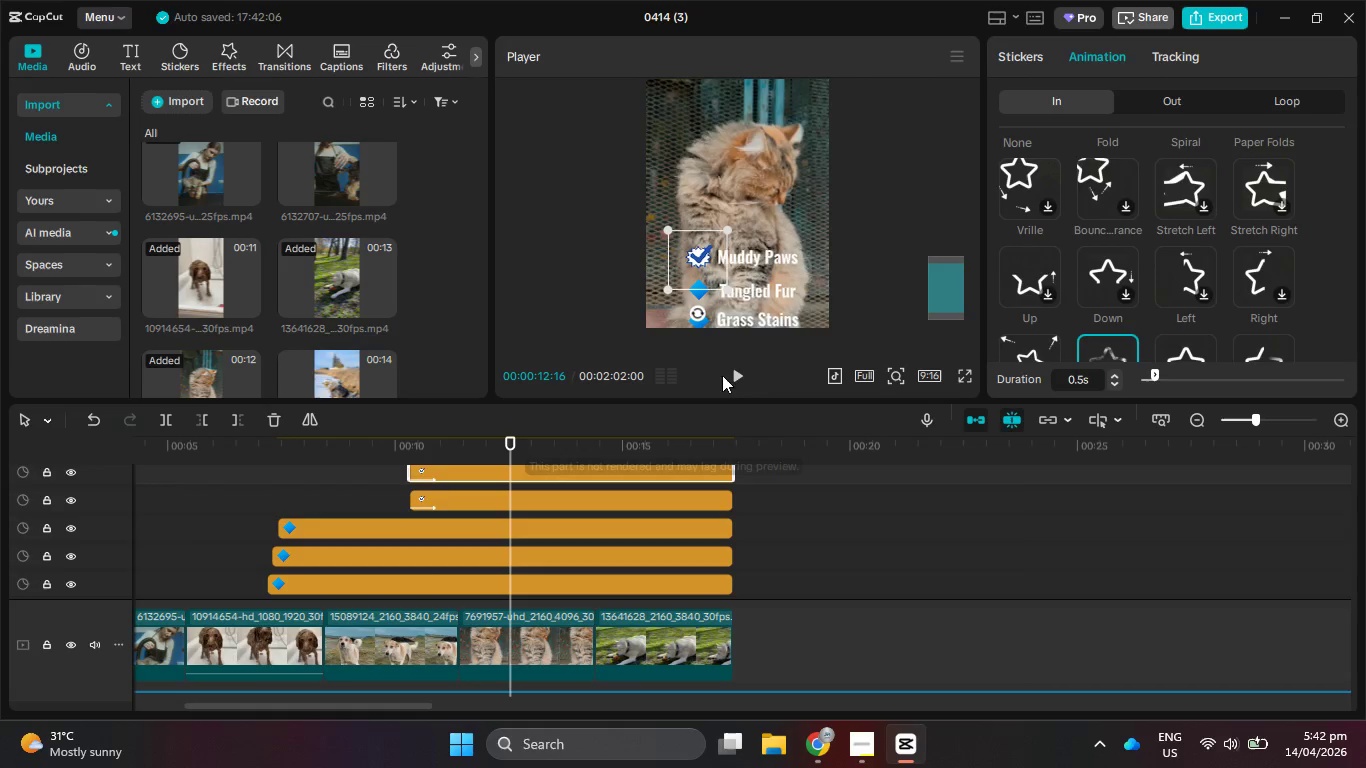 
left_click([747, 376])
 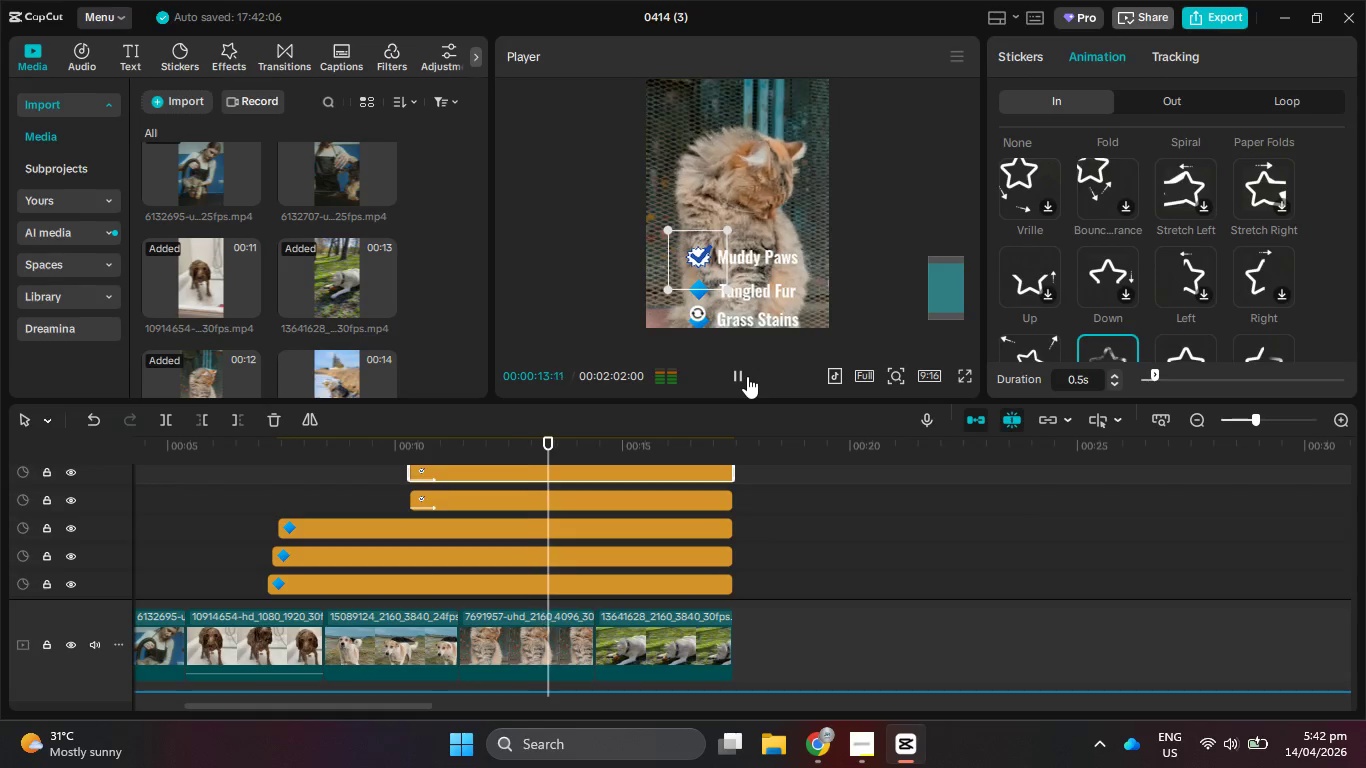 
left_click([747, 376])
 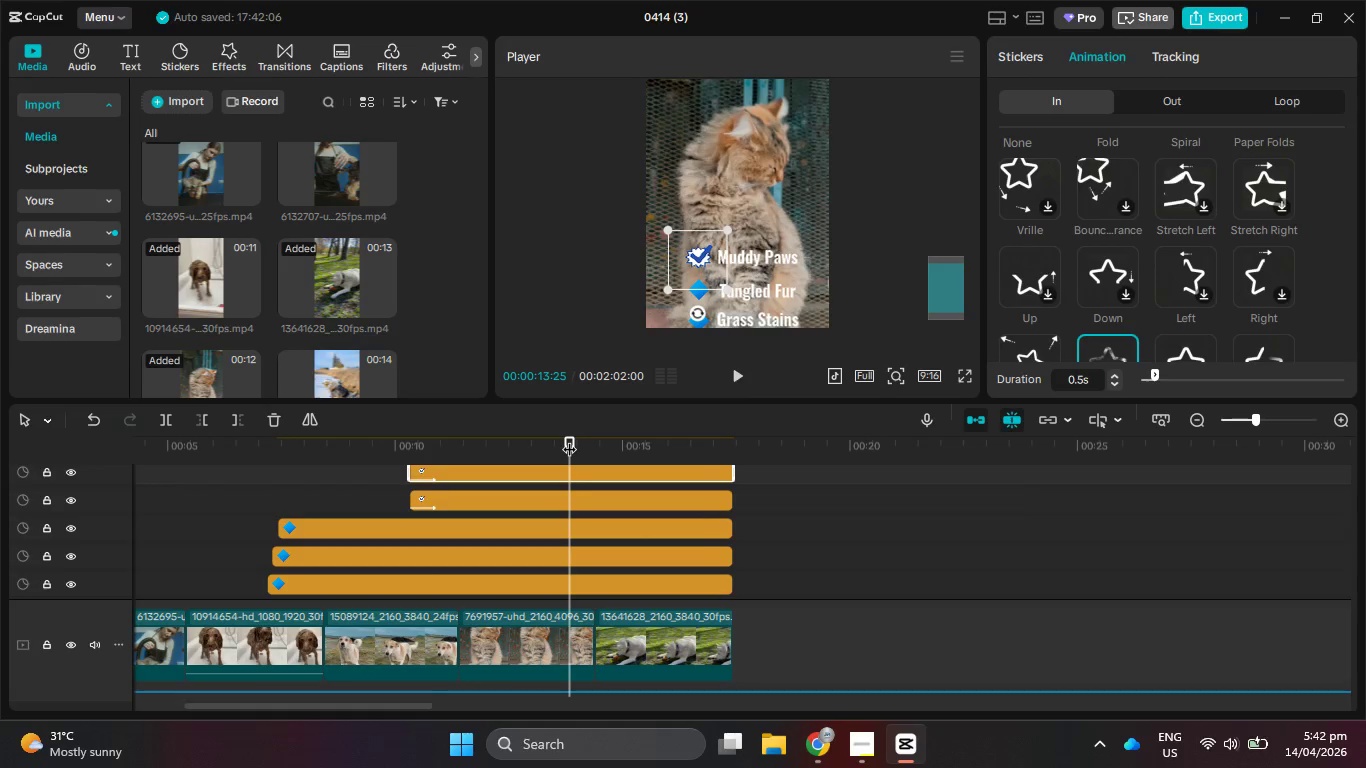 
left_click_drag(start_coordinate=[568, 442], to_coordinate=[550, 444])
 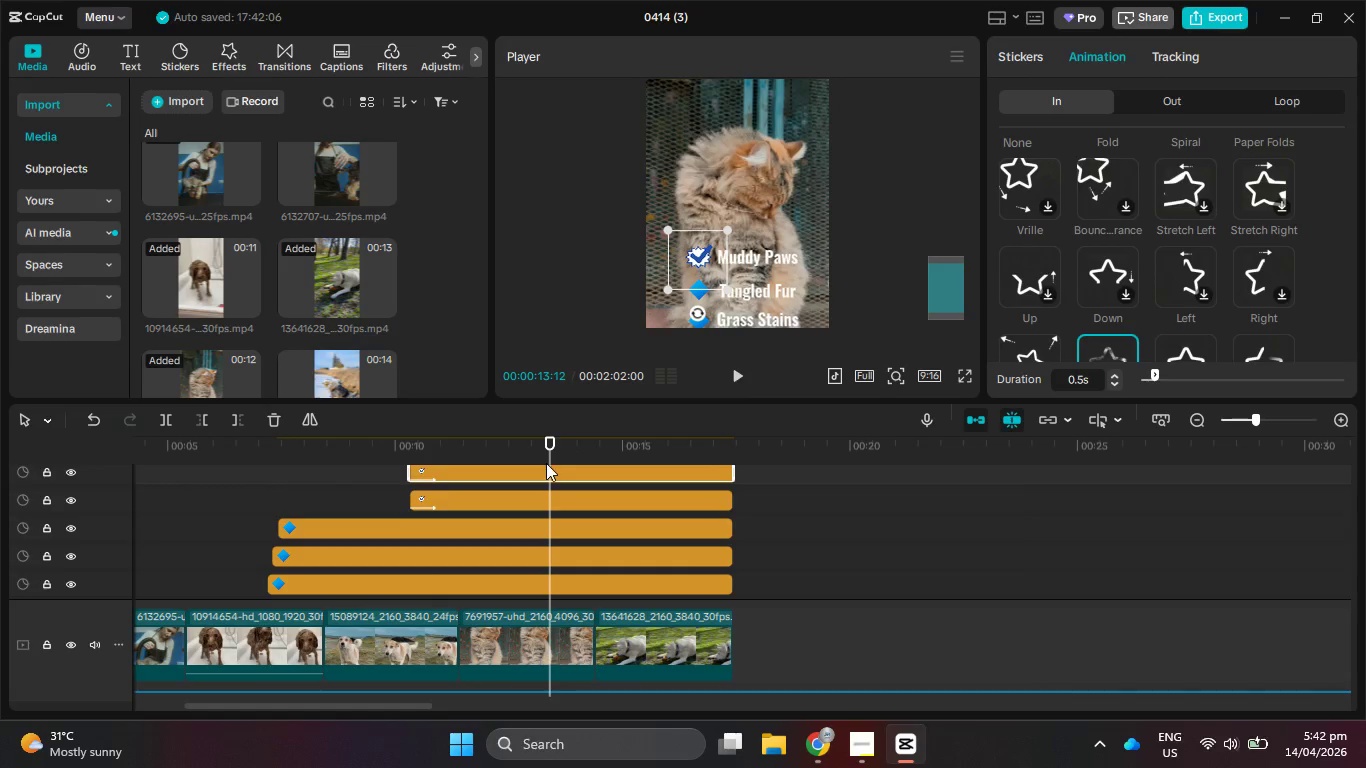 
scroll: coordinate [662, 611], scroll_direction: down, amount: 16.0
 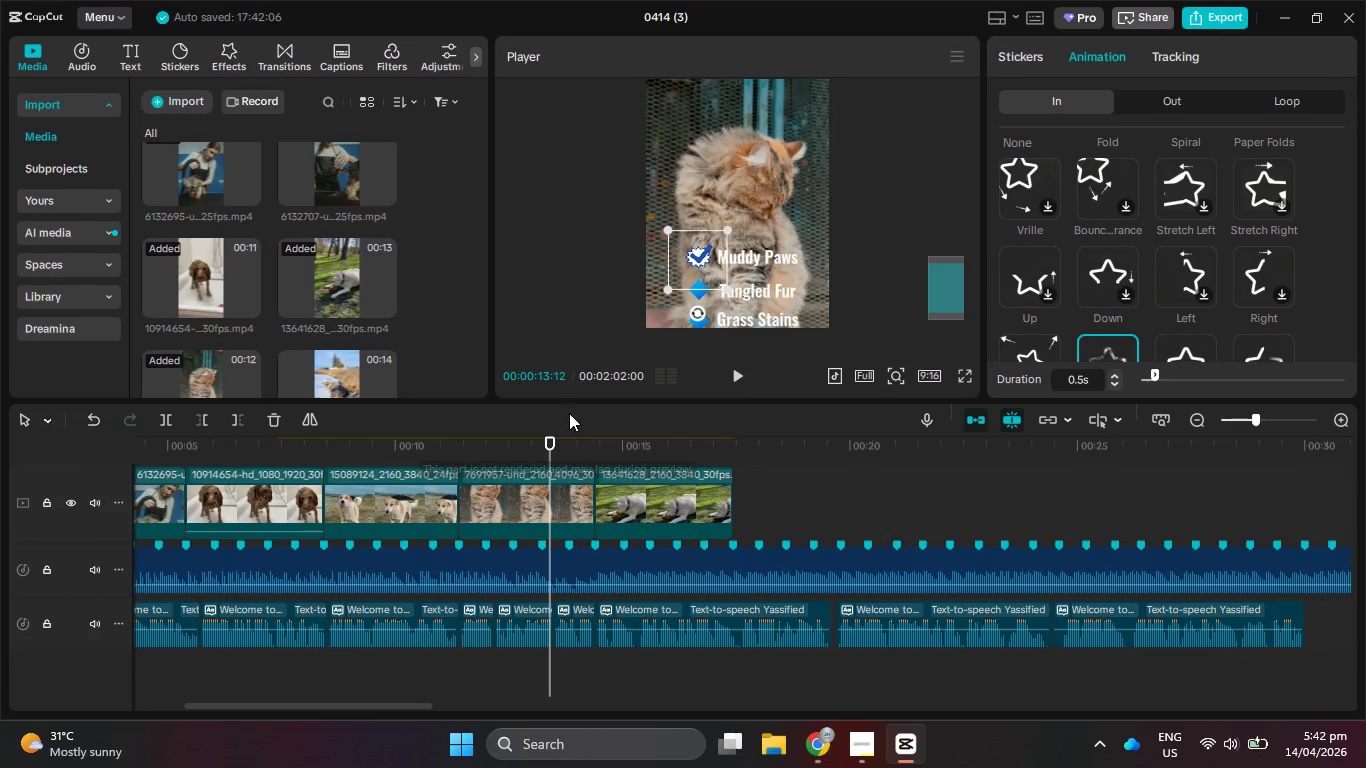 
left_click_drag(start_coordinate=[550, 438], to_coordinate=[486, 441])
 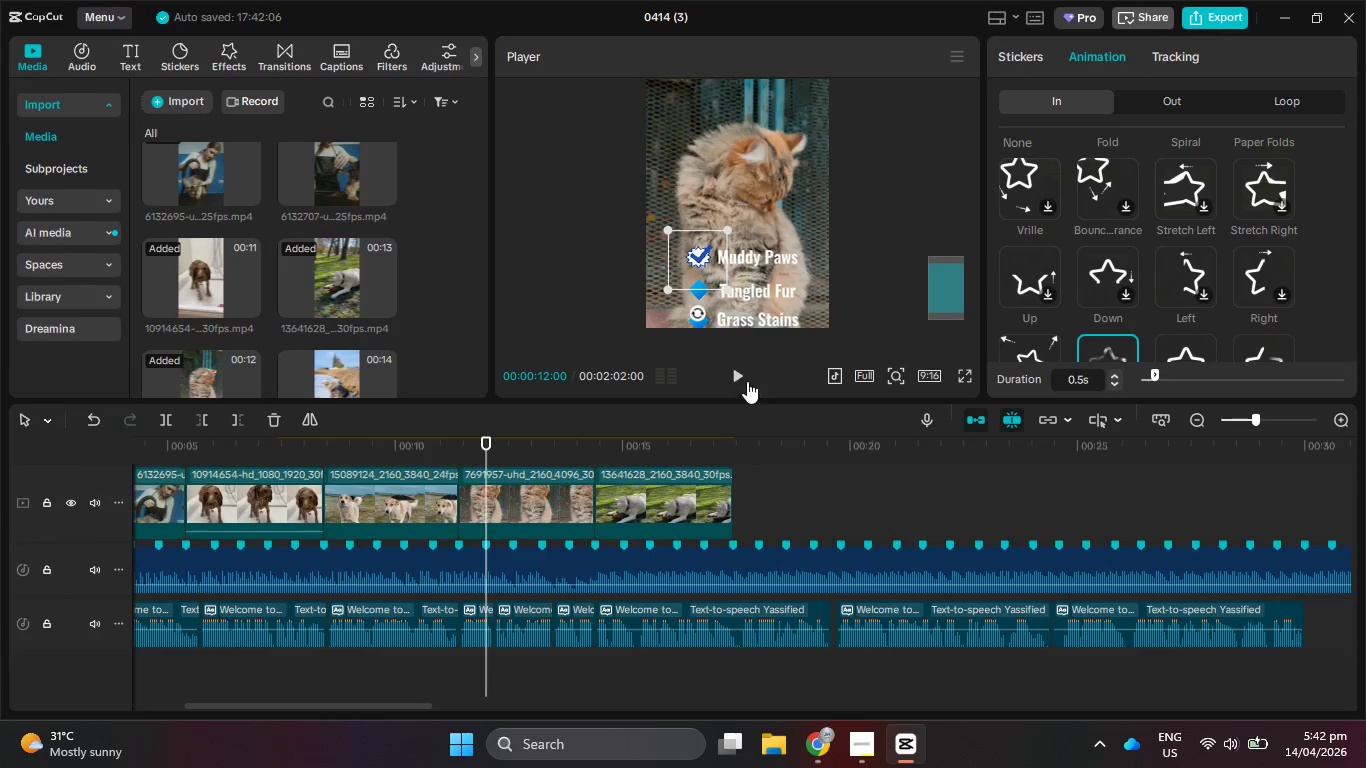 
left_click([747, 381])
 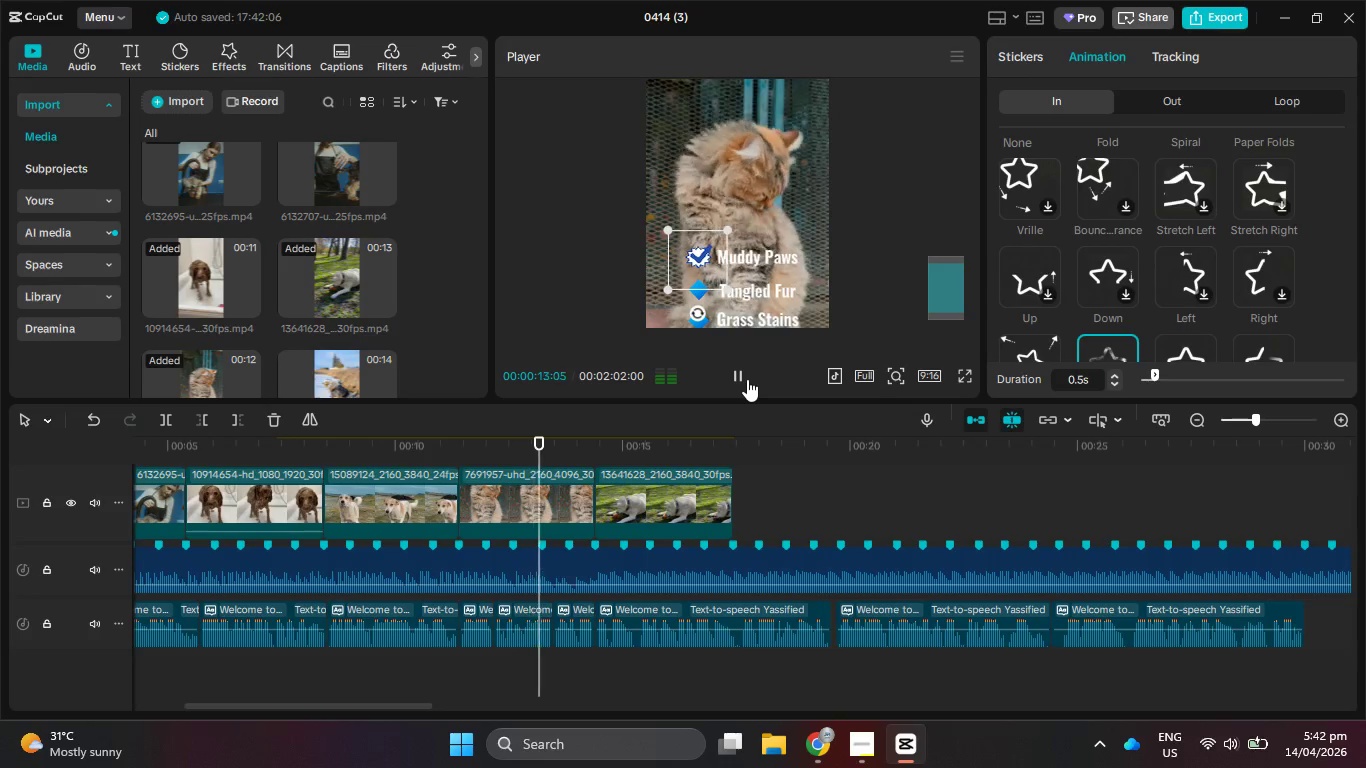 
left_click([747, 379])
 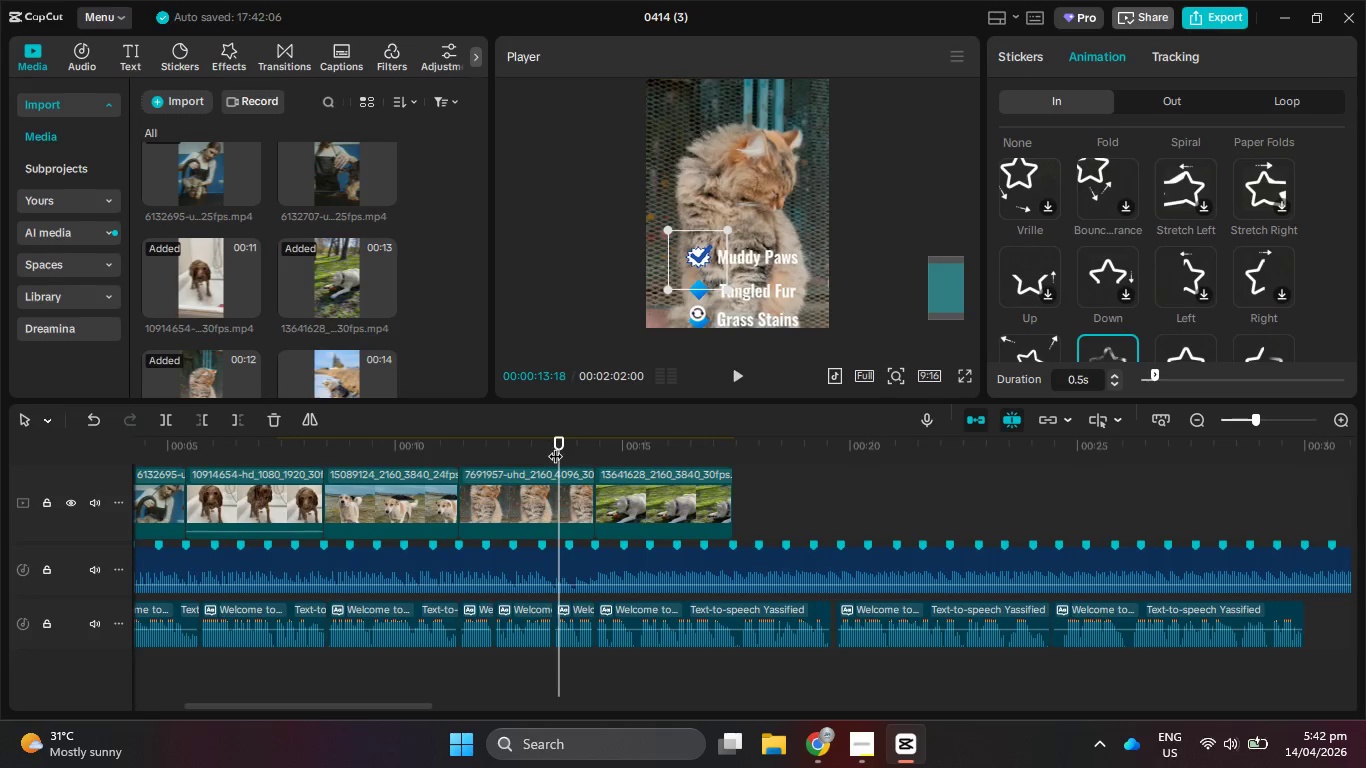 
left_click_drag(start_coordinate=[560, 448], to_coordinate=[550, 451])
 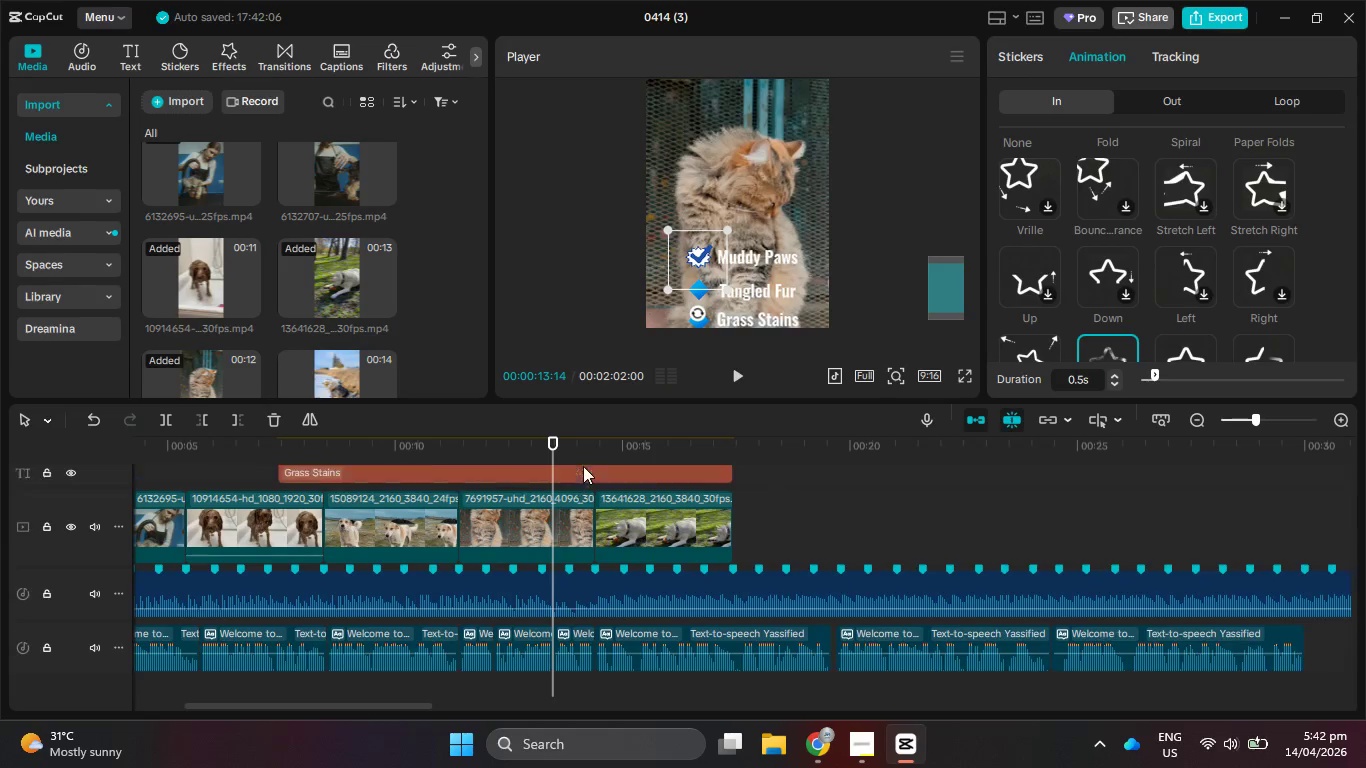 
hold_key(key=ShiftLeft, duration=2.64)
 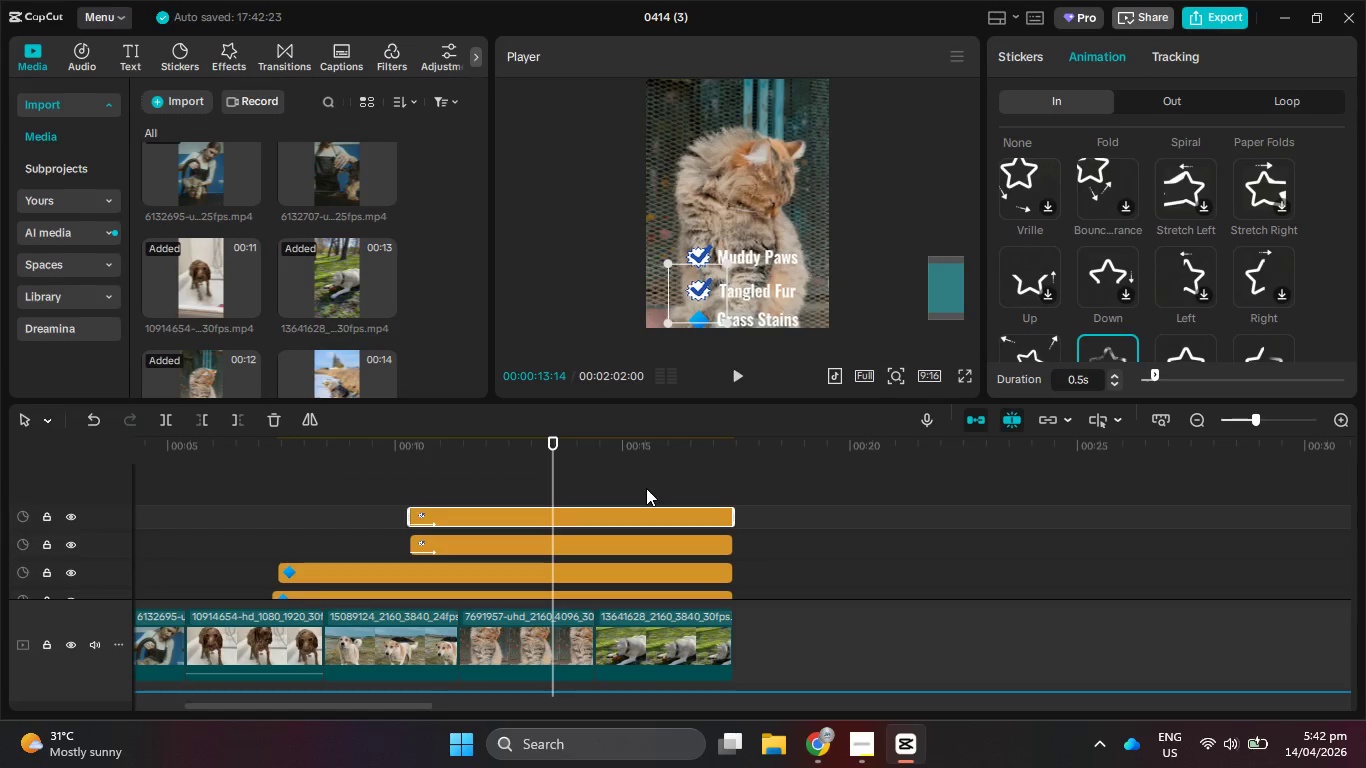 
scroll: coordinate [601, 472], scroll_direction: up, amount: 11.0
 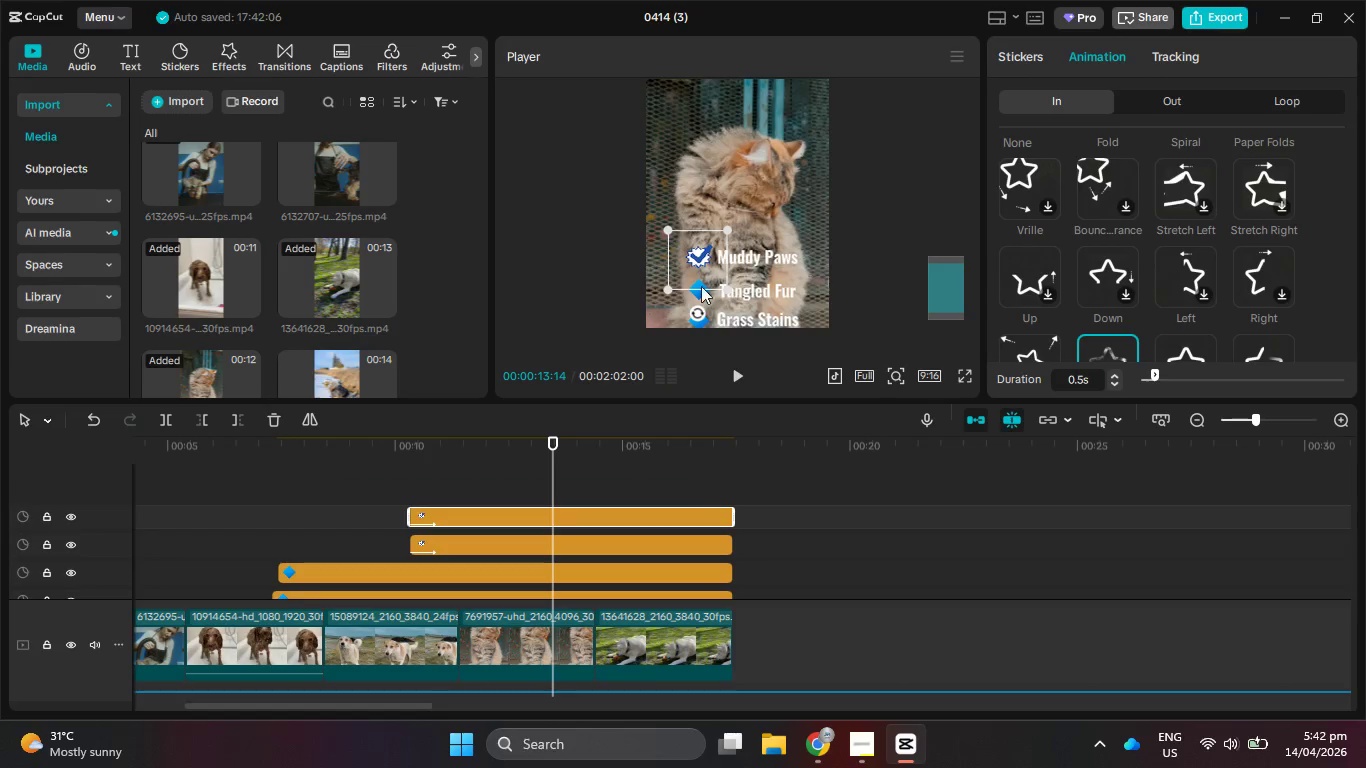 
left_click_drag(start_coordinate=[700, 261], to_coordinate=[700, 294])
 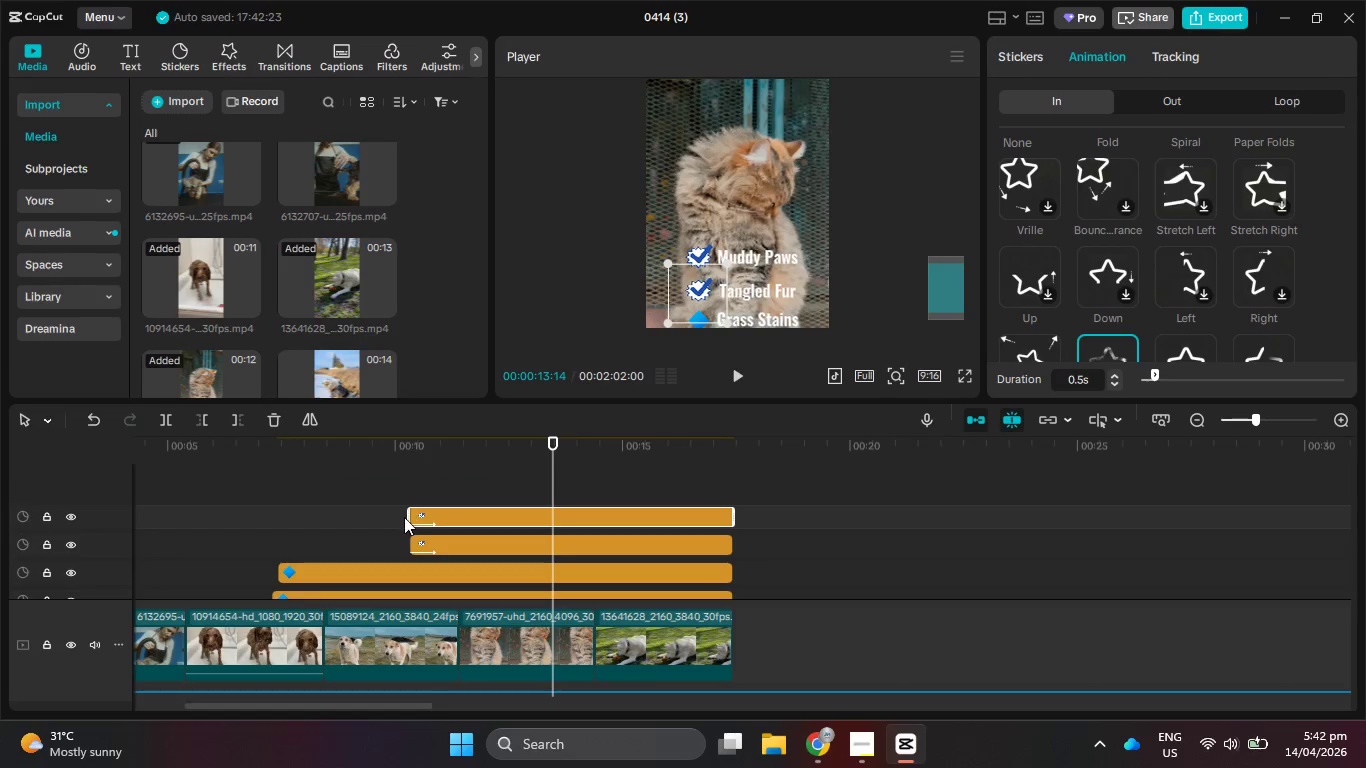 
left_click_drag(start_coordinate=[407, 517], to_coordinate=[548, 521])
 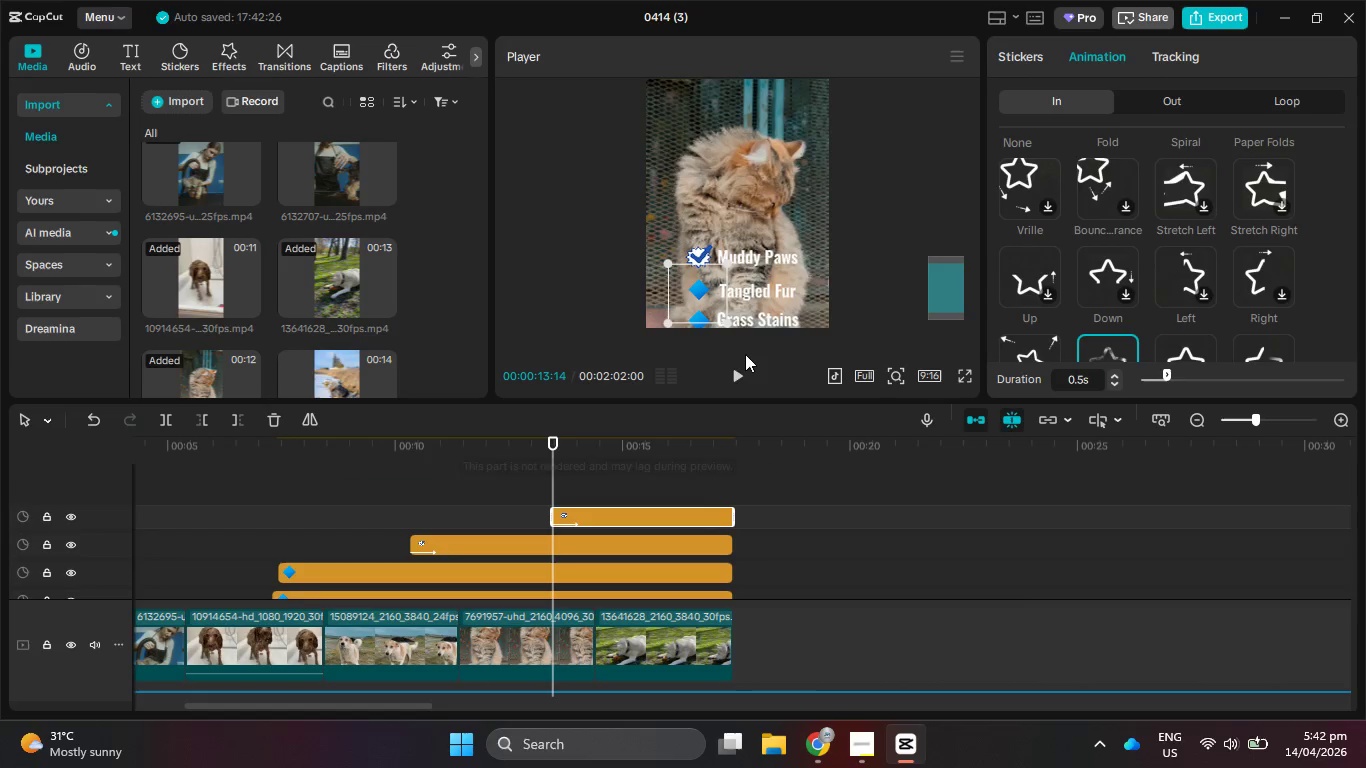 
left_click([742, 368])
 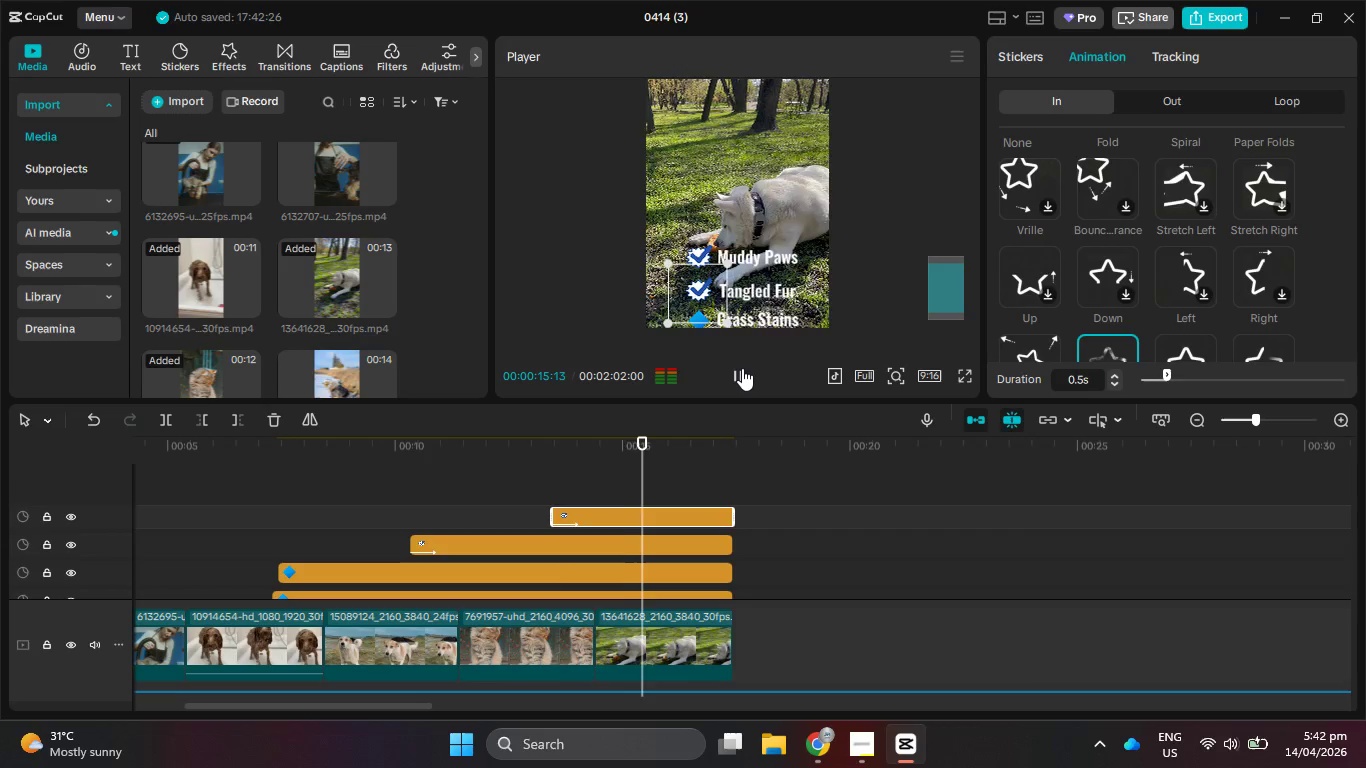 
left_click([742, 368])
 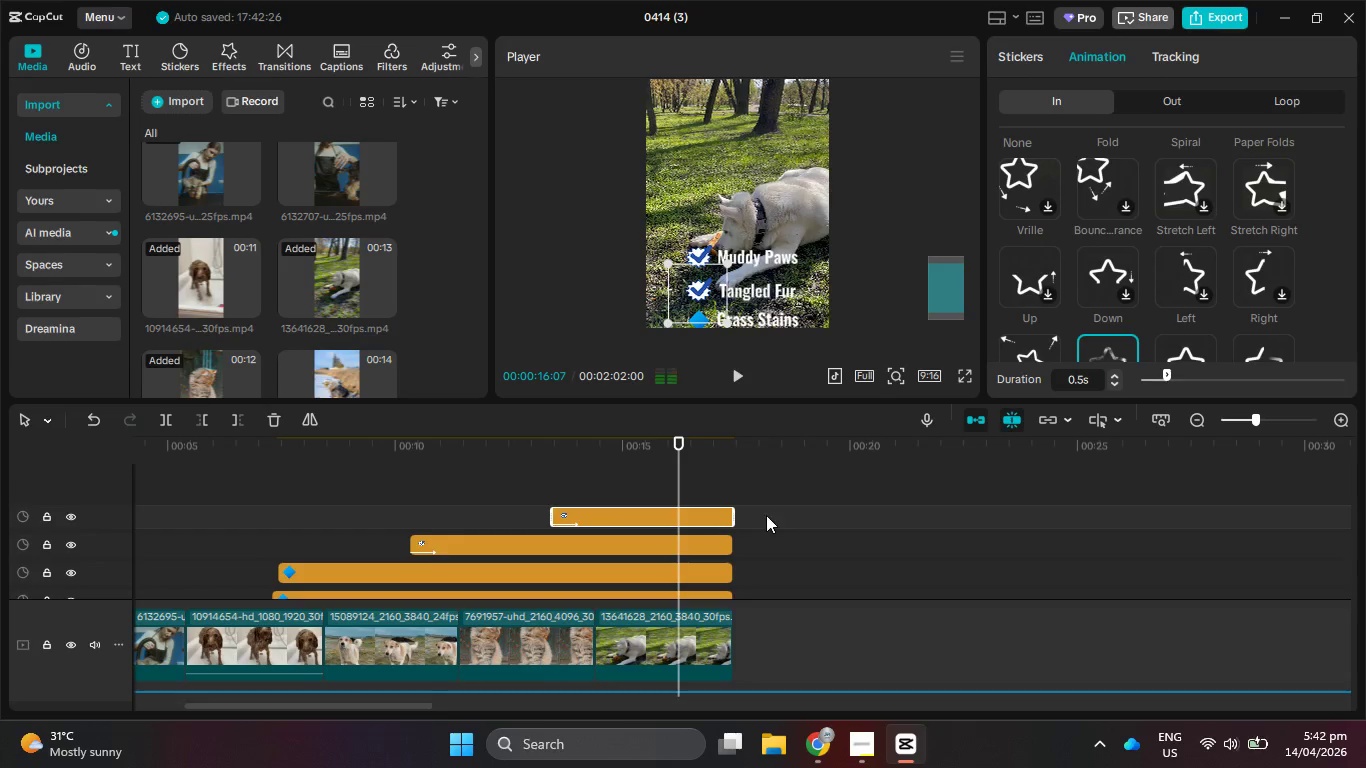 
scroll: coordinate [758, 495], scroll_direction: down, amount: 7.0
 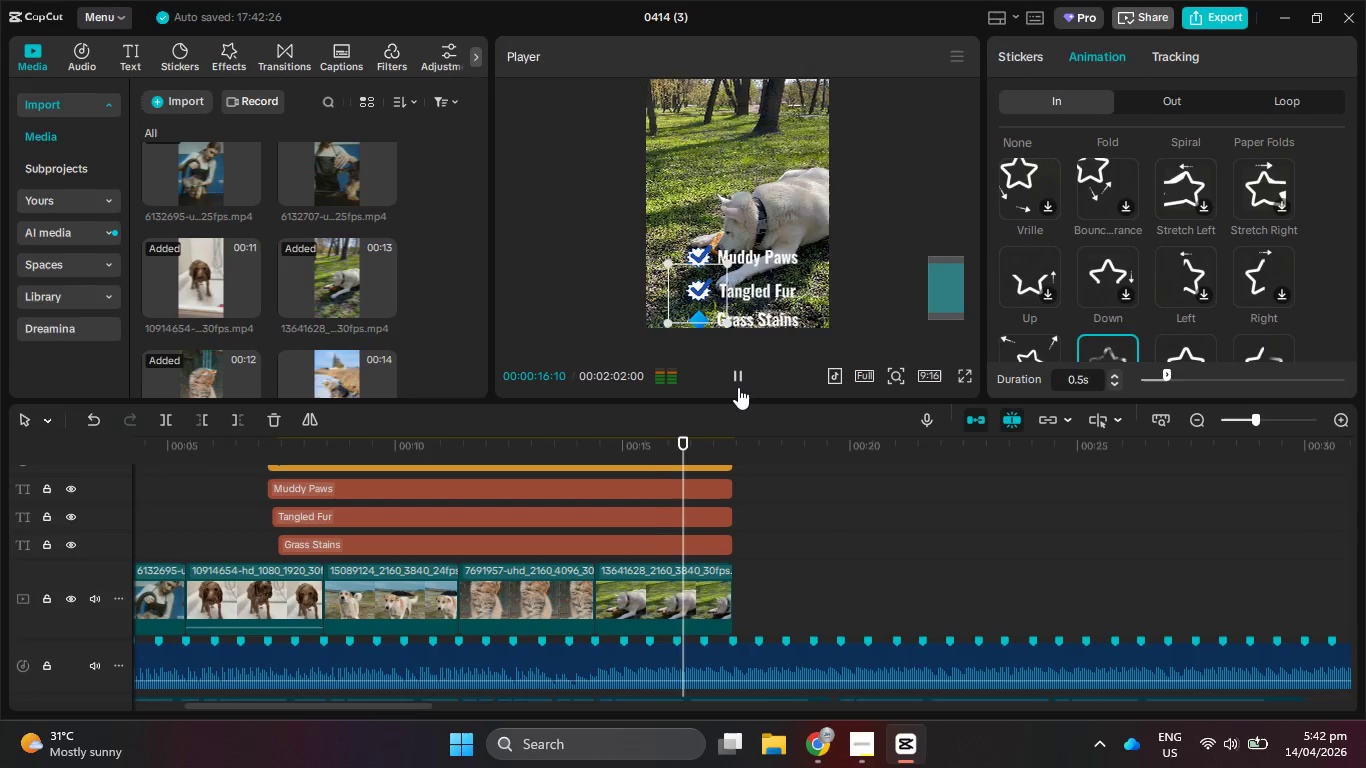 
double_click([738, 387])
 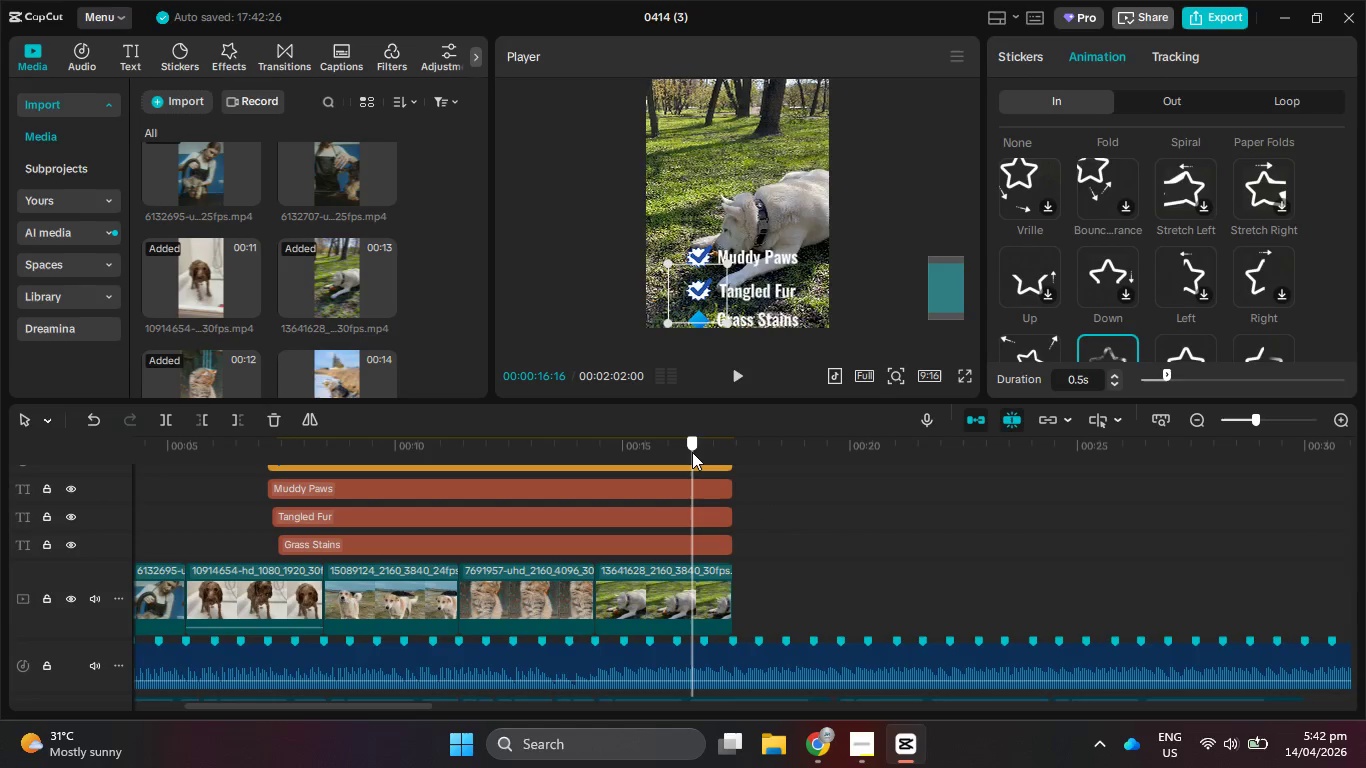 
scroll: coordinate [689, 497], scroll_direction: down, amount: 5.0
 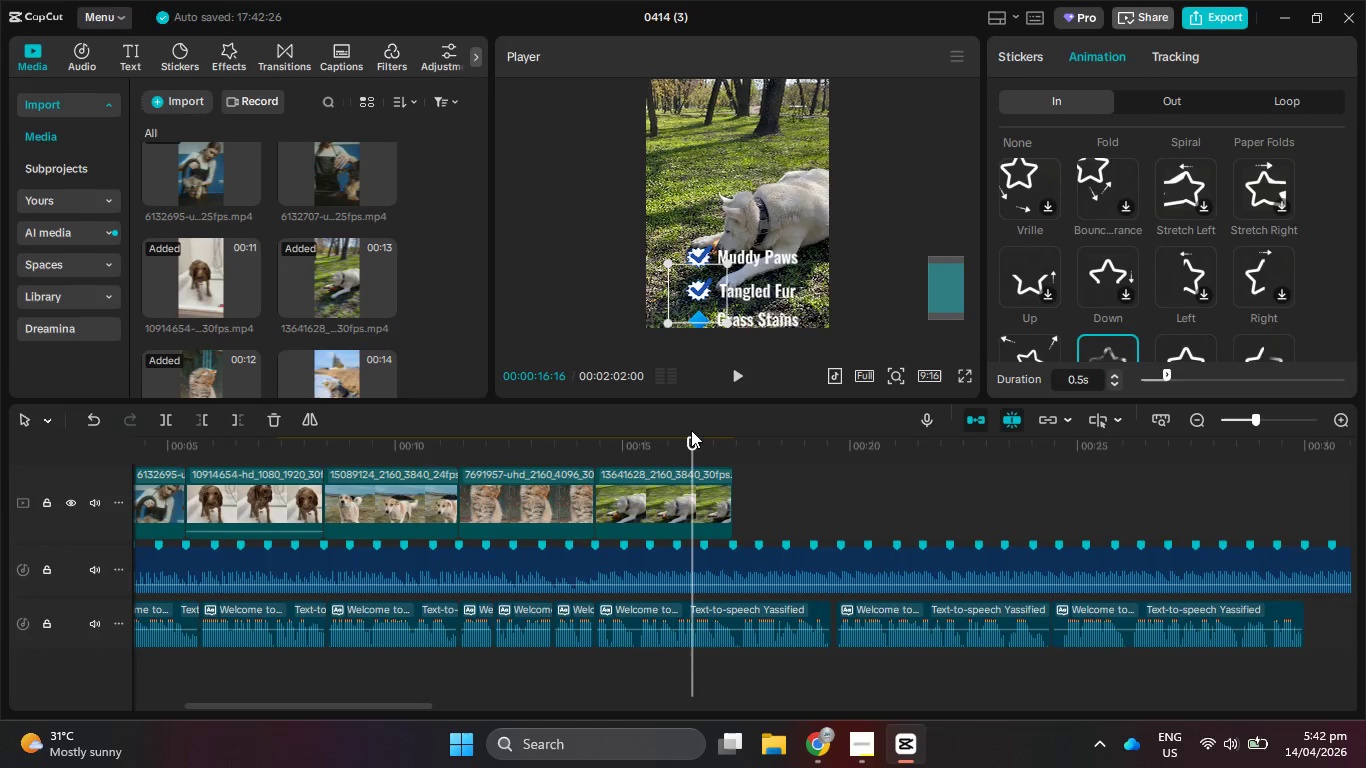 
left_click_drag(start_coordinate=[693, 448], to_coordinate=[663, 448])
 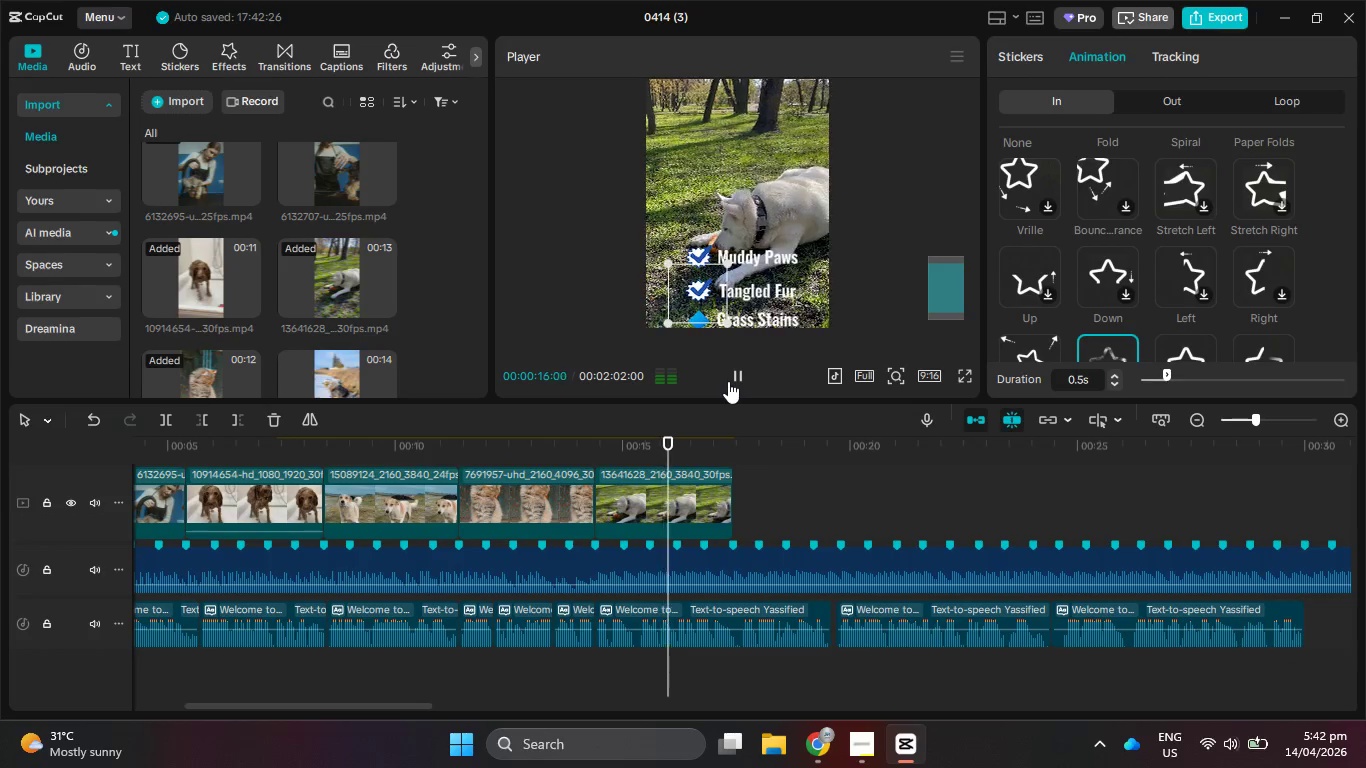 
double_click([728, 381])
 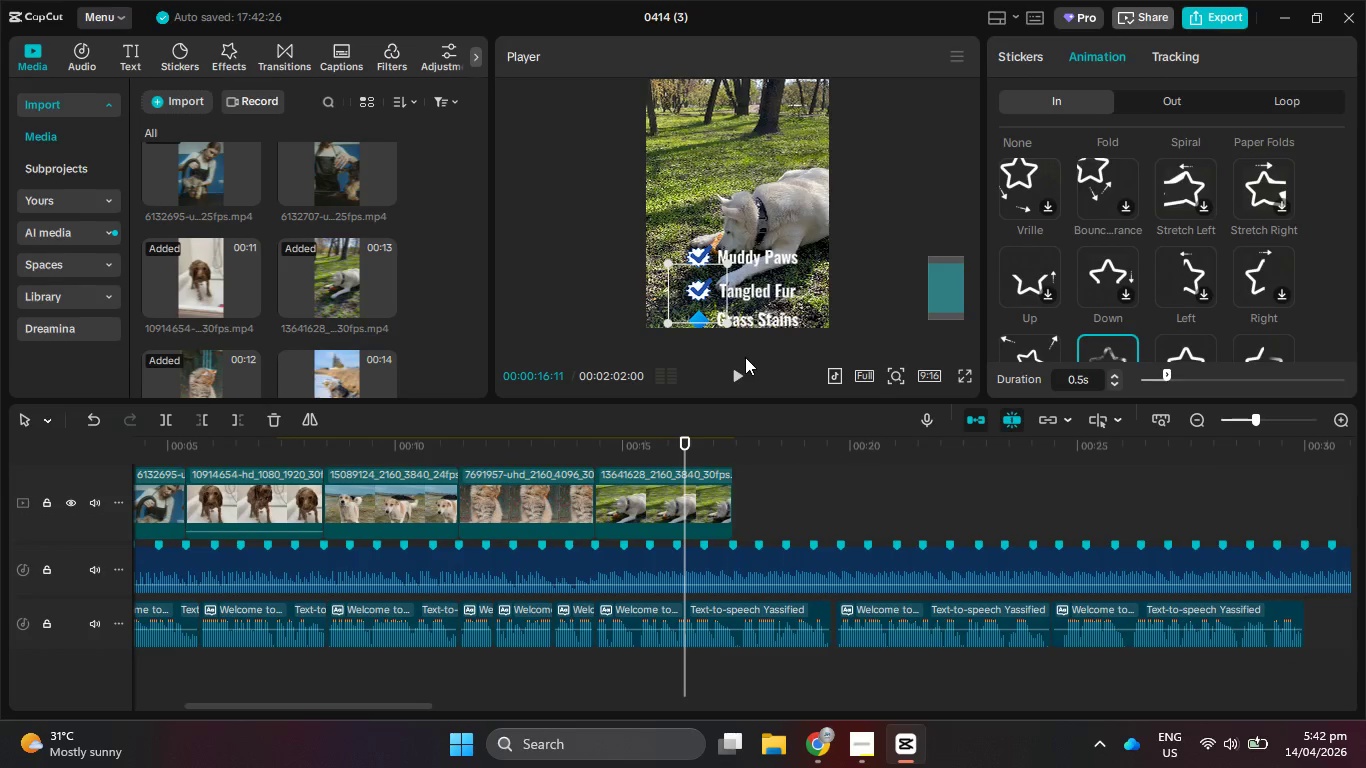 
double_click([741, 366])
 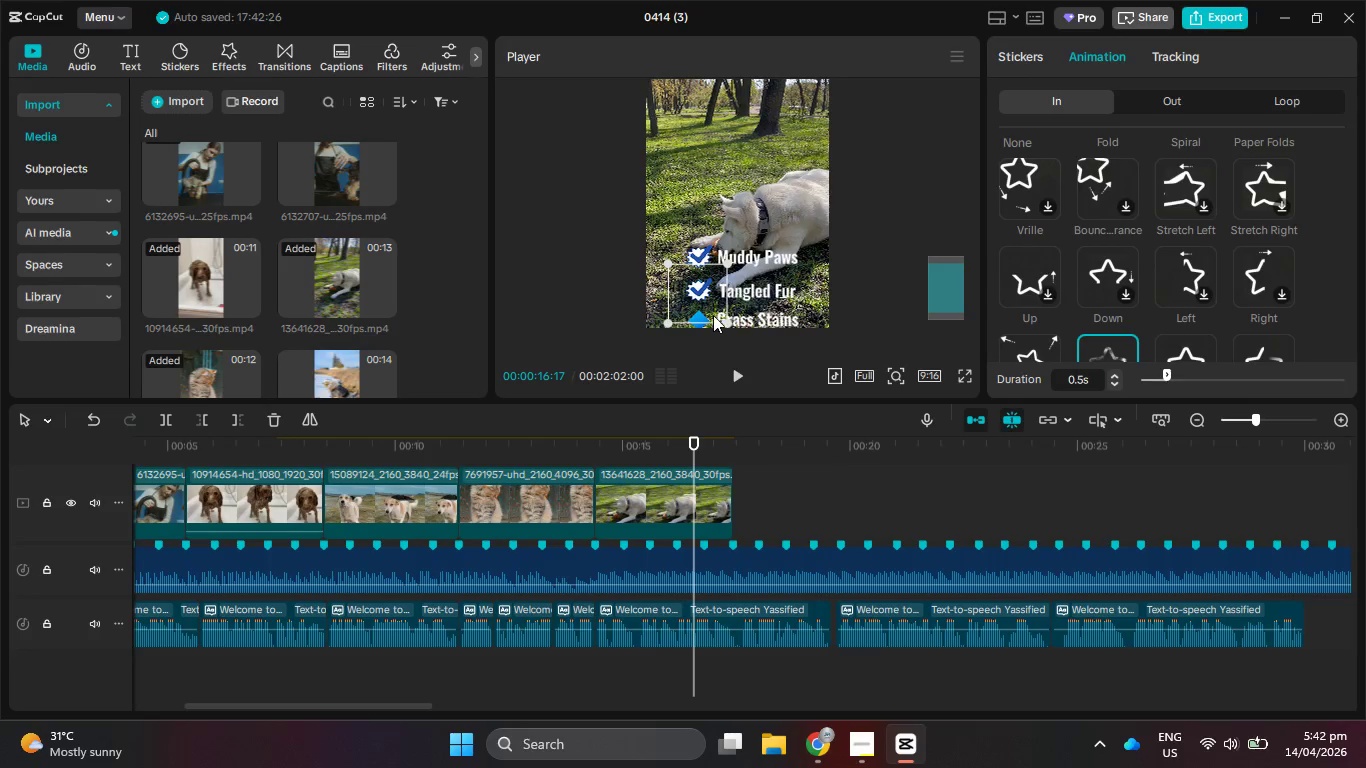 
key(Control+C)
 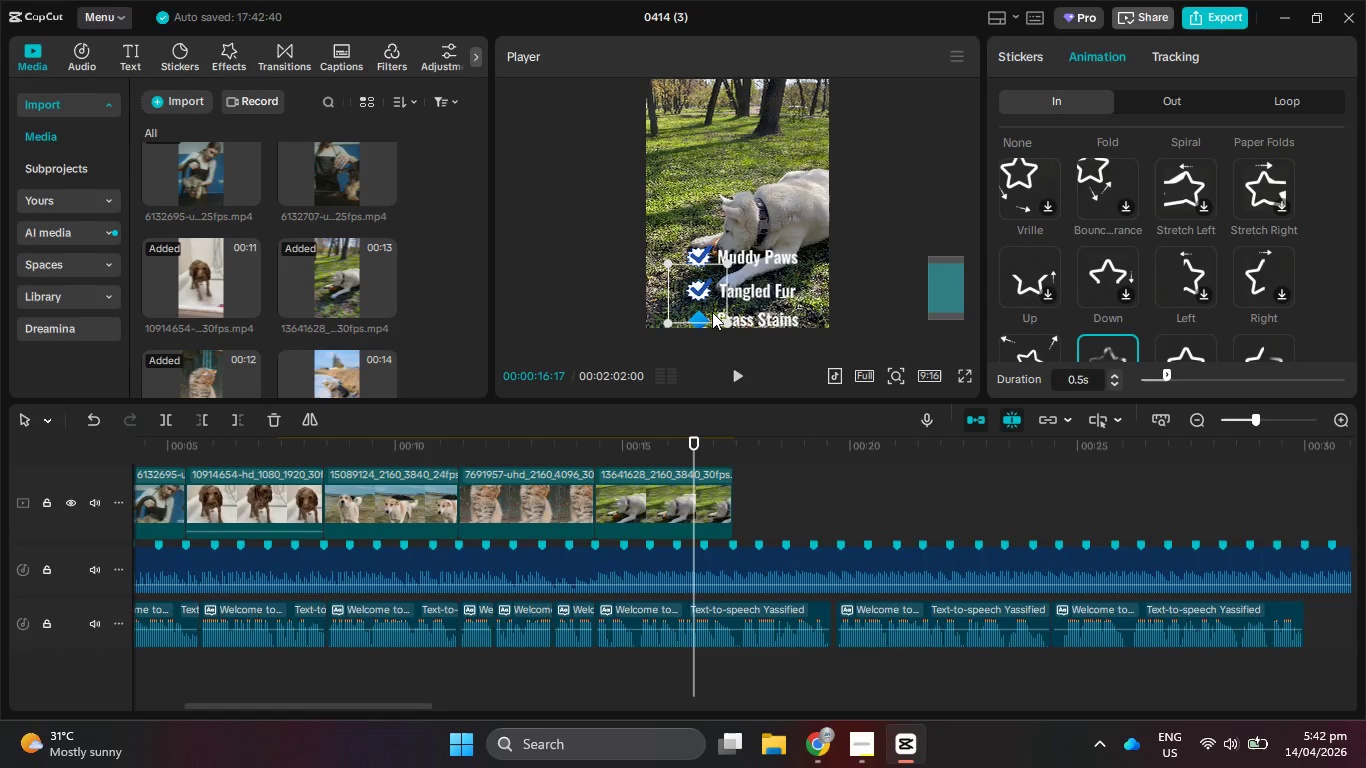 
key(Control+V)
 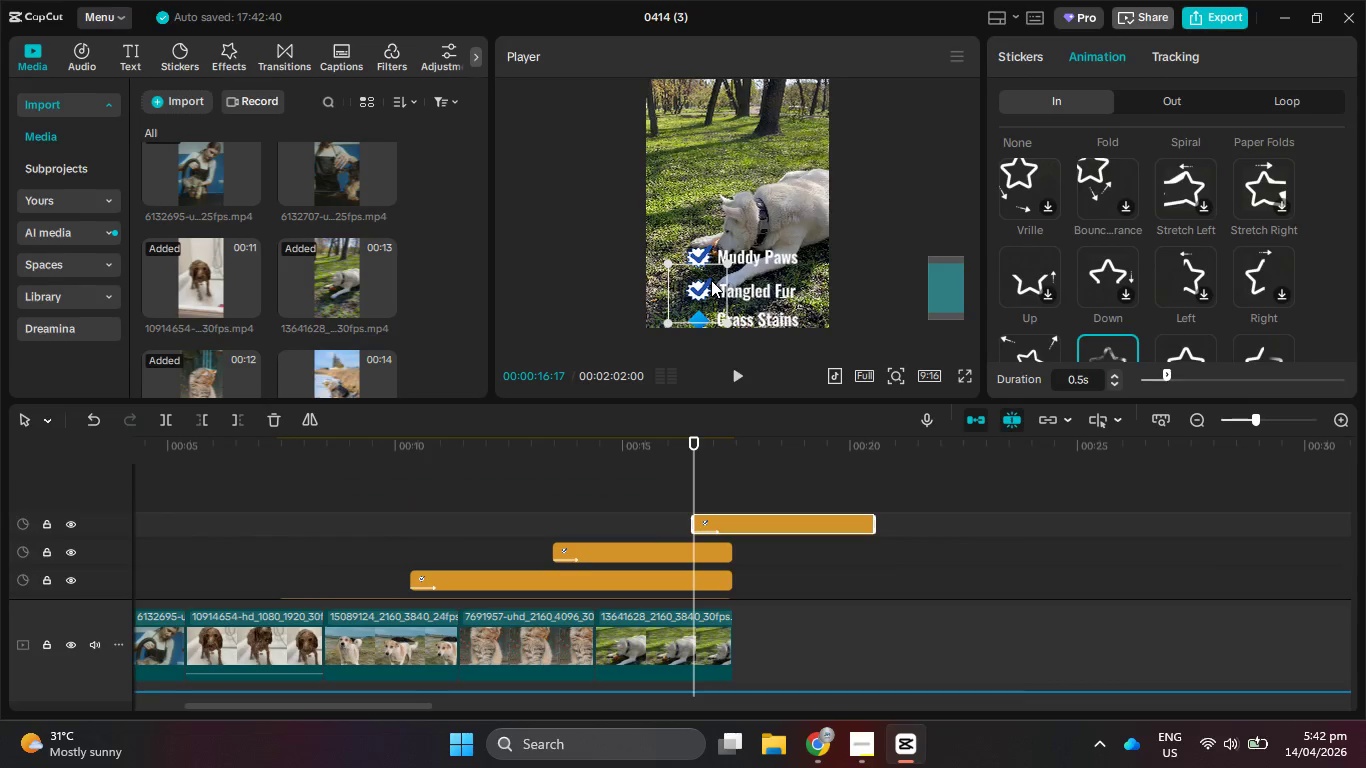 
scroll: coordinate [723, 555], scroll_direction: down, amount: 23.0
 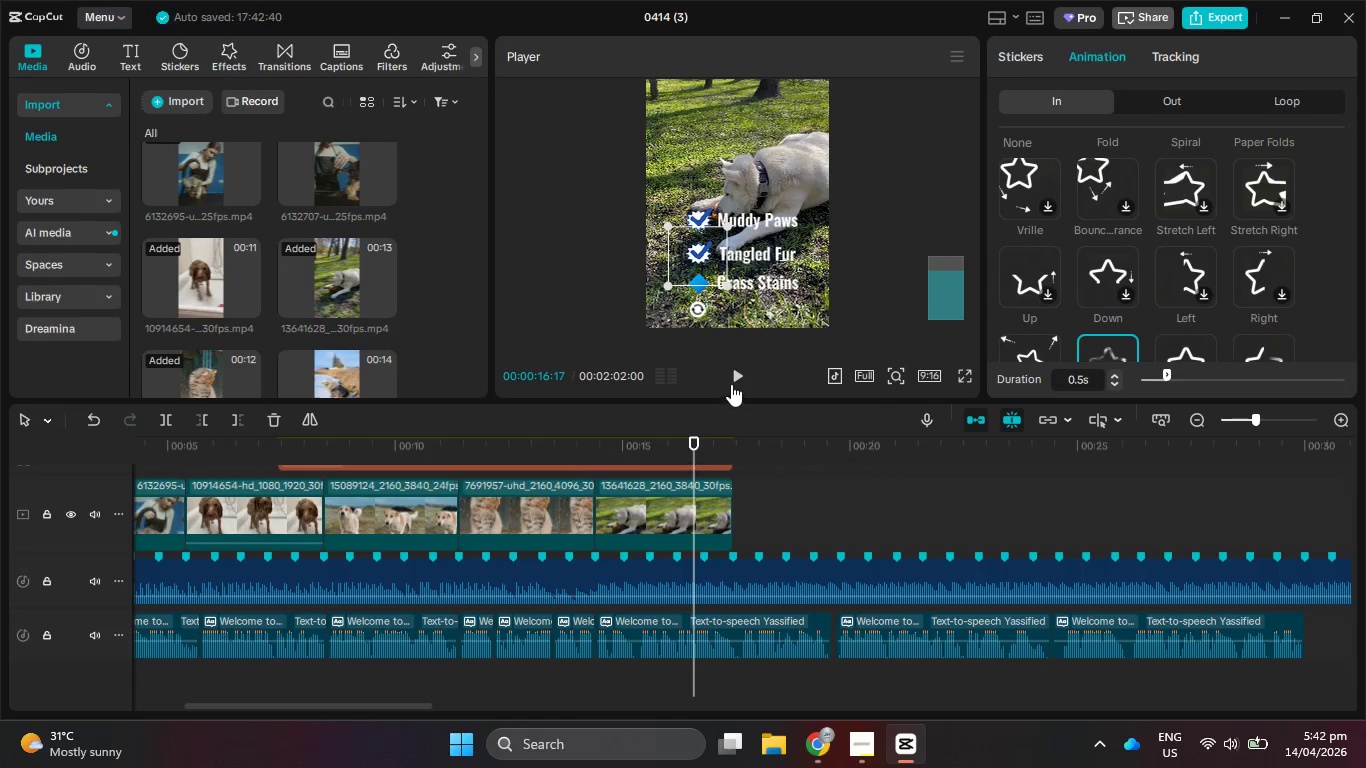 
double_click([731, 384])
 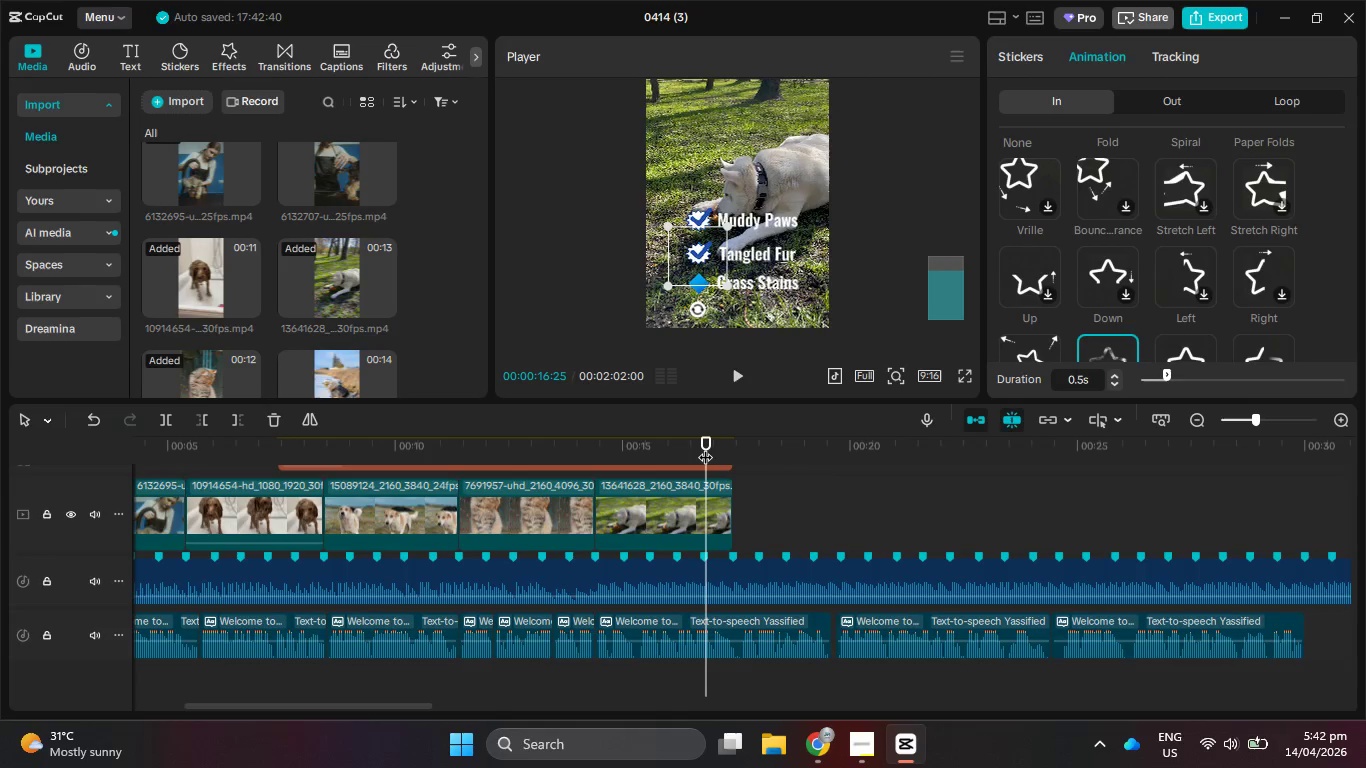 
left_click_drag(start_coordinate=[705, 447], to_coordinate=[690, 449])
 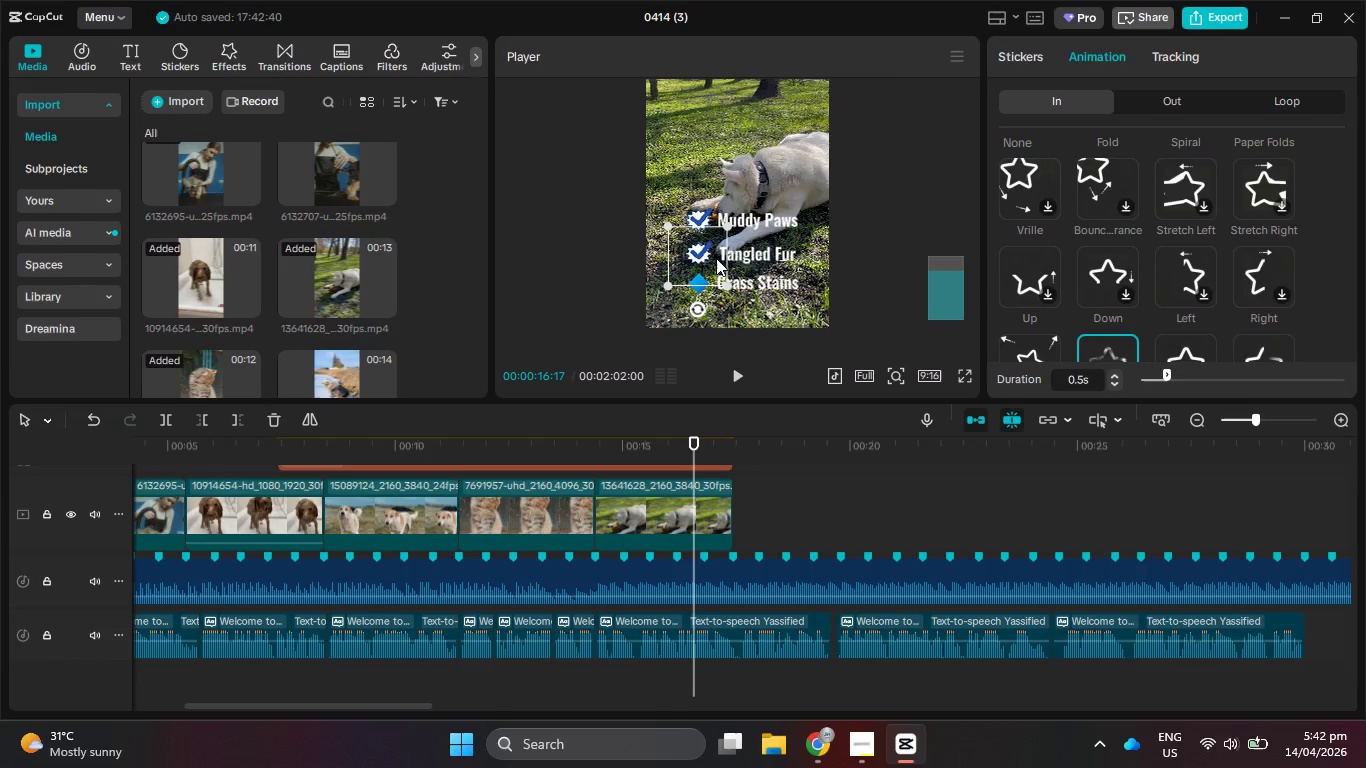 
hold_key(key=ShiftLeft, duration=1.17)
left_click_drag(start_coordinate=[706, 241], to_coordinate=[709, 269])
 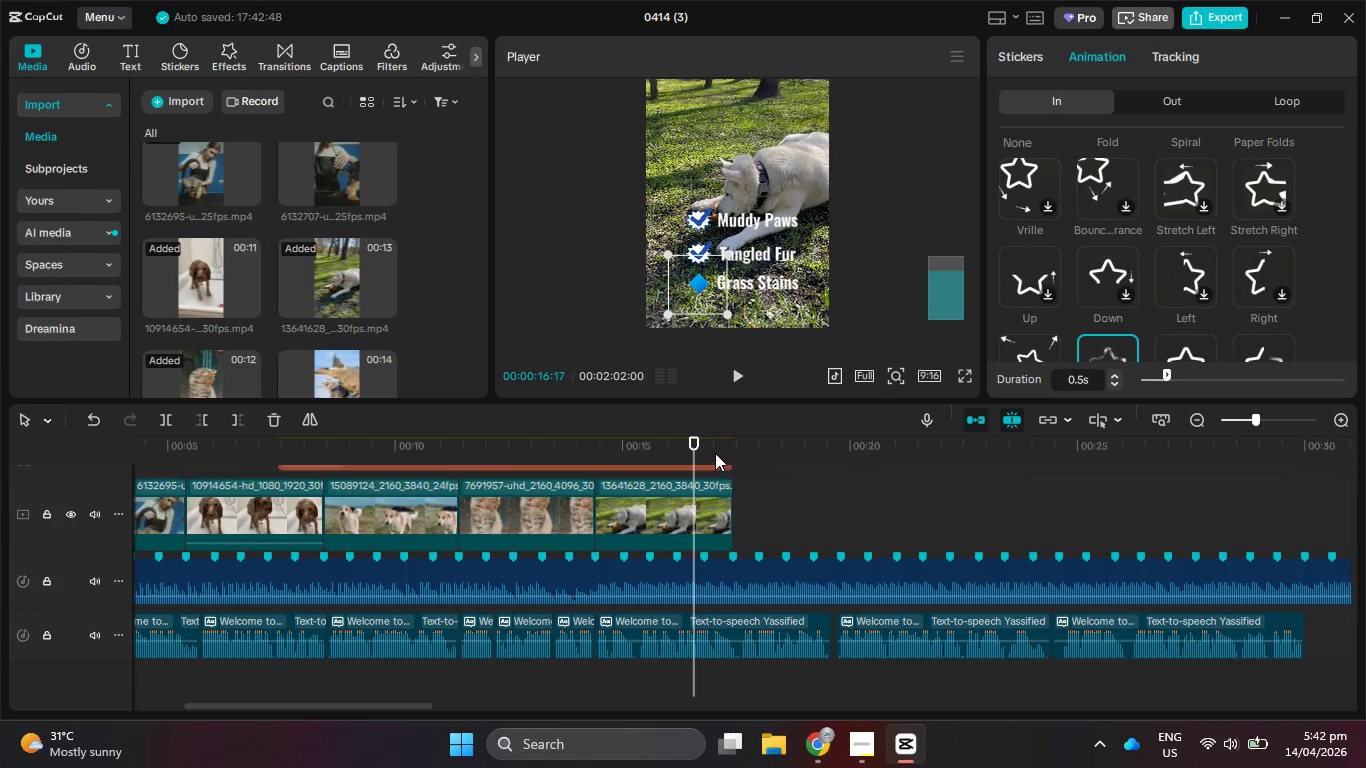 
scroll: coordinate [711, 473], scroll_direction: up, amount: 12.0
 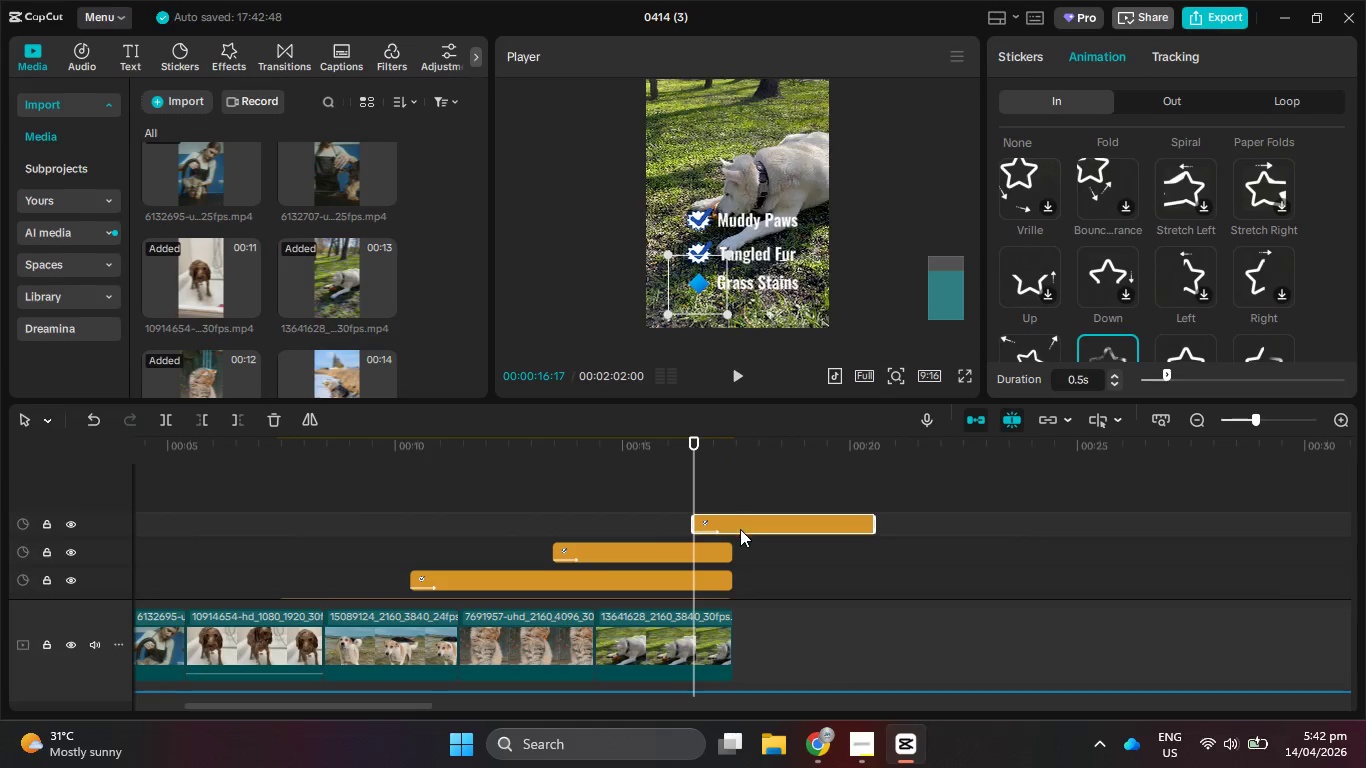 
left_click_drag(start_coordinate=[741, 529], to_coordinate=[692, 530])
 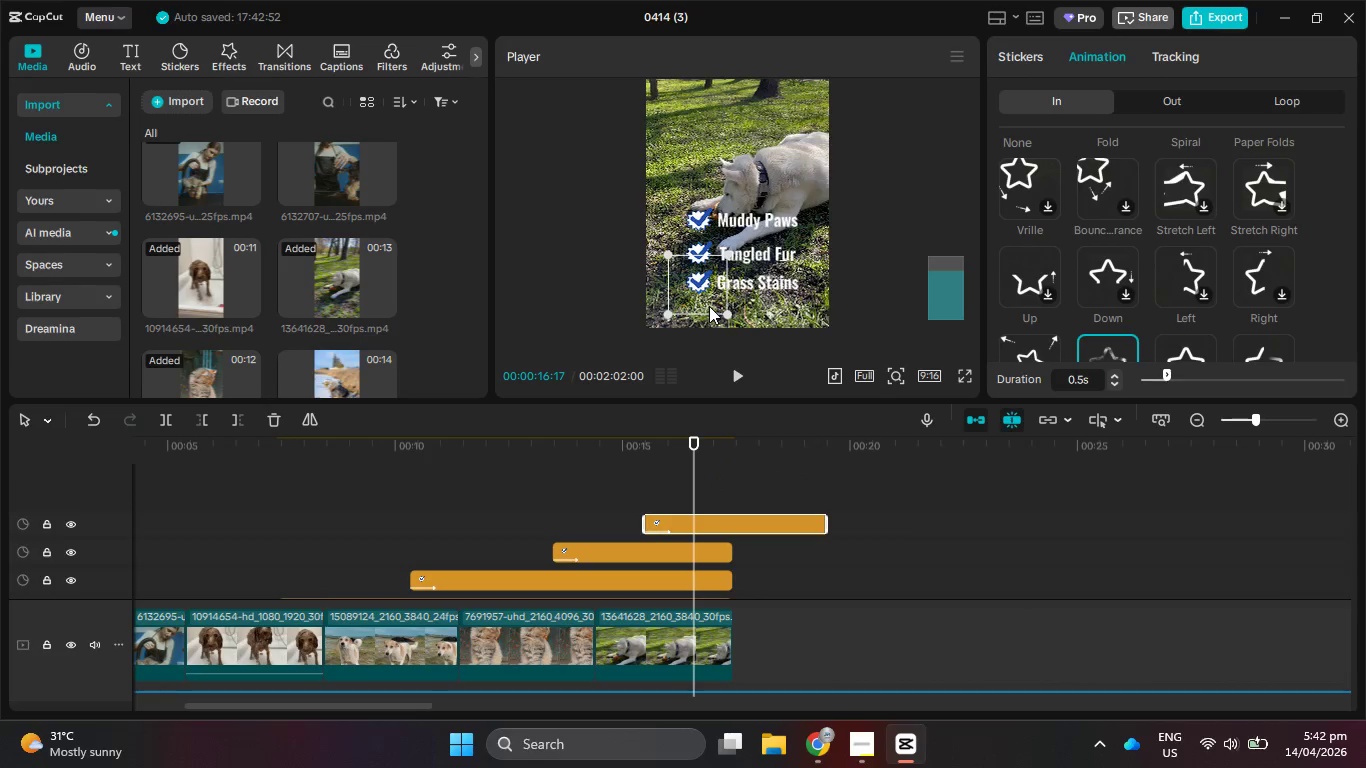 
hold_key(key=ShiftLeft, duration=1.91)
 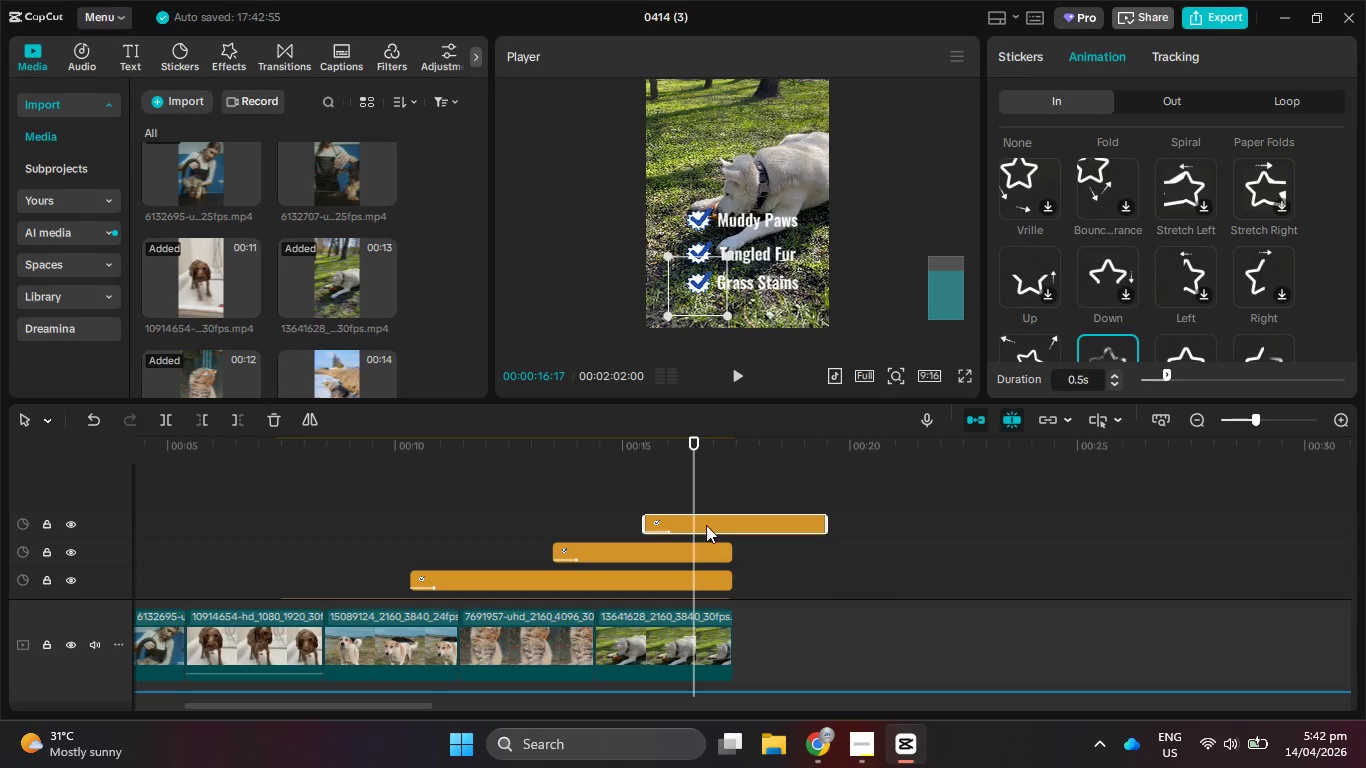 
left_click_drag(start_coordinate=[709, 524], to_coordinate=[758, 527])
 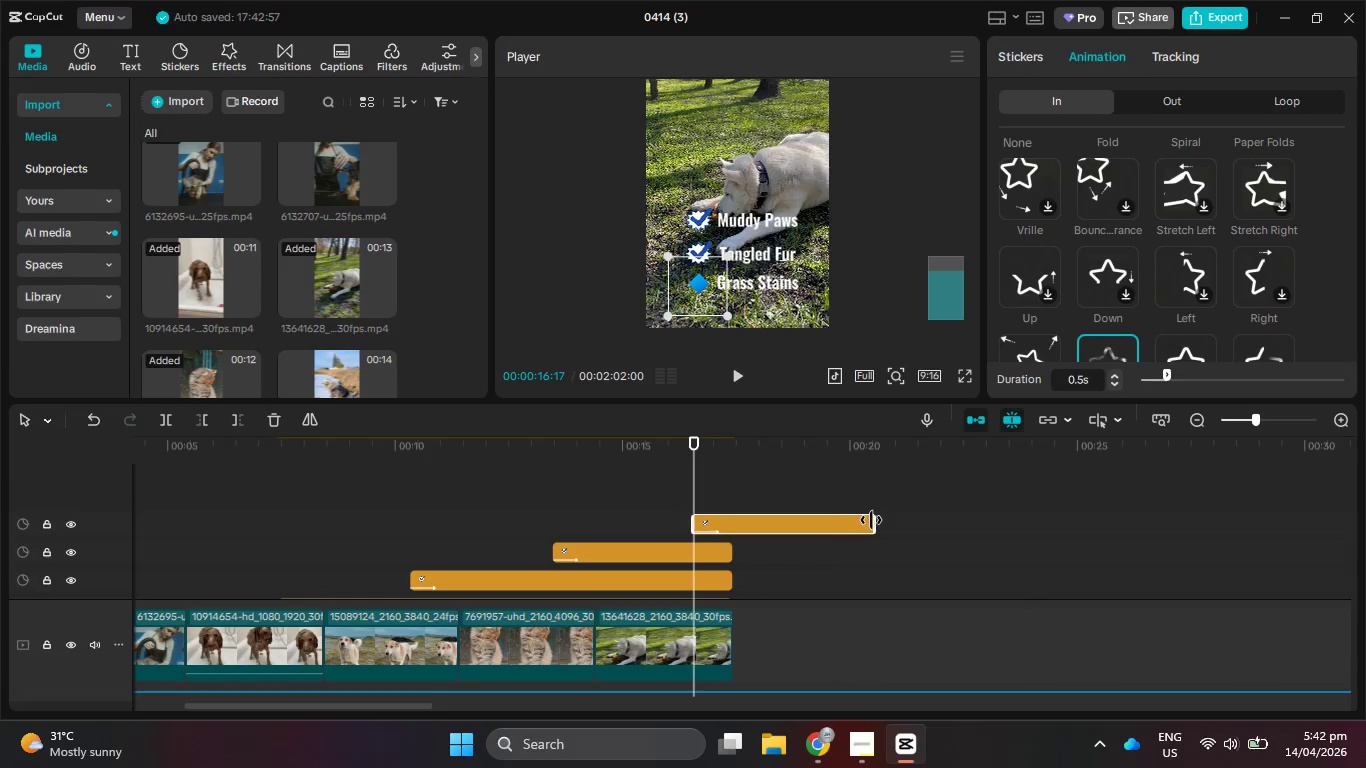 
left_click_drag(start_coordinate=[871, 520], to_coordinate=[731, 513])
 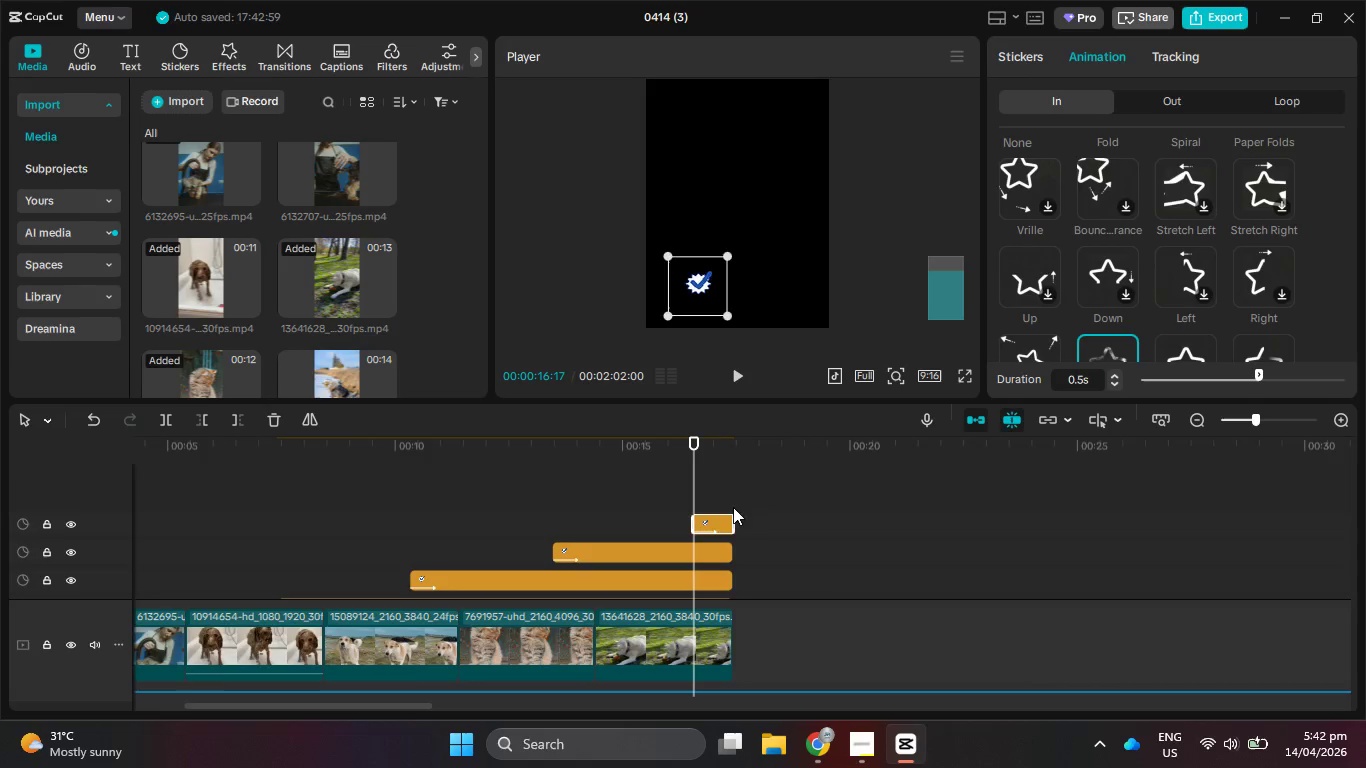 
hold_key(key=ControlLeft, duration=0.77)
scroll: coordinate [734, 504], scroll_direction: down, amount: 7.0
 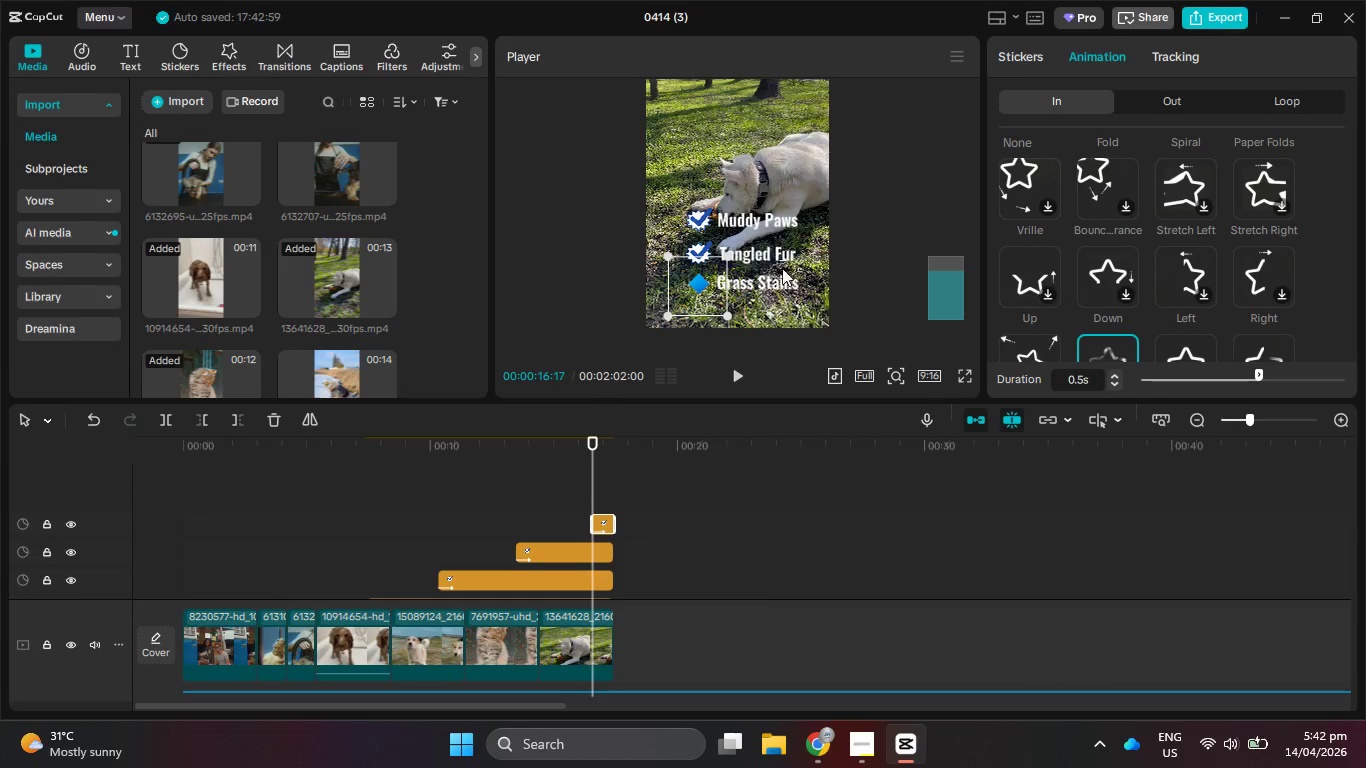 
left_click([582, 640])
 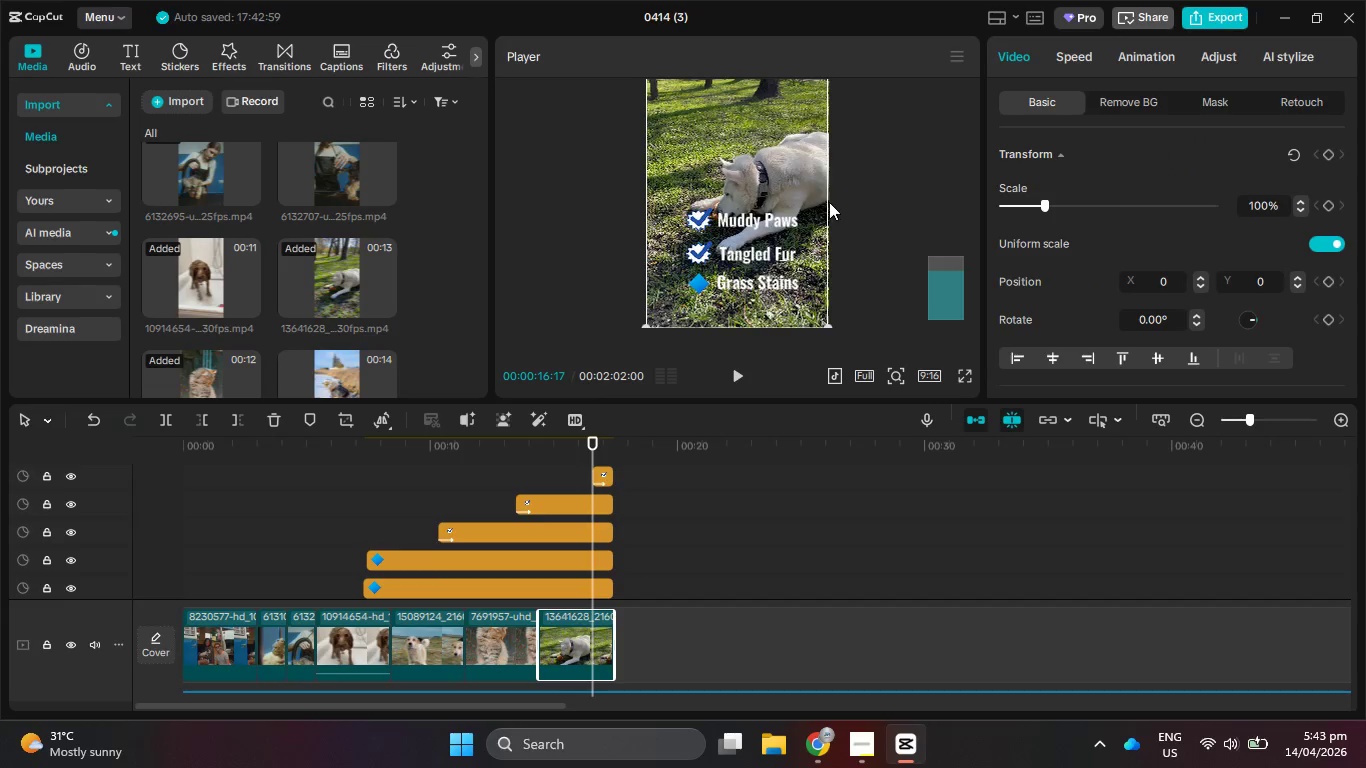 
scroll: coordinate [651, 570], scroll_direction: down, amount: 2.0
 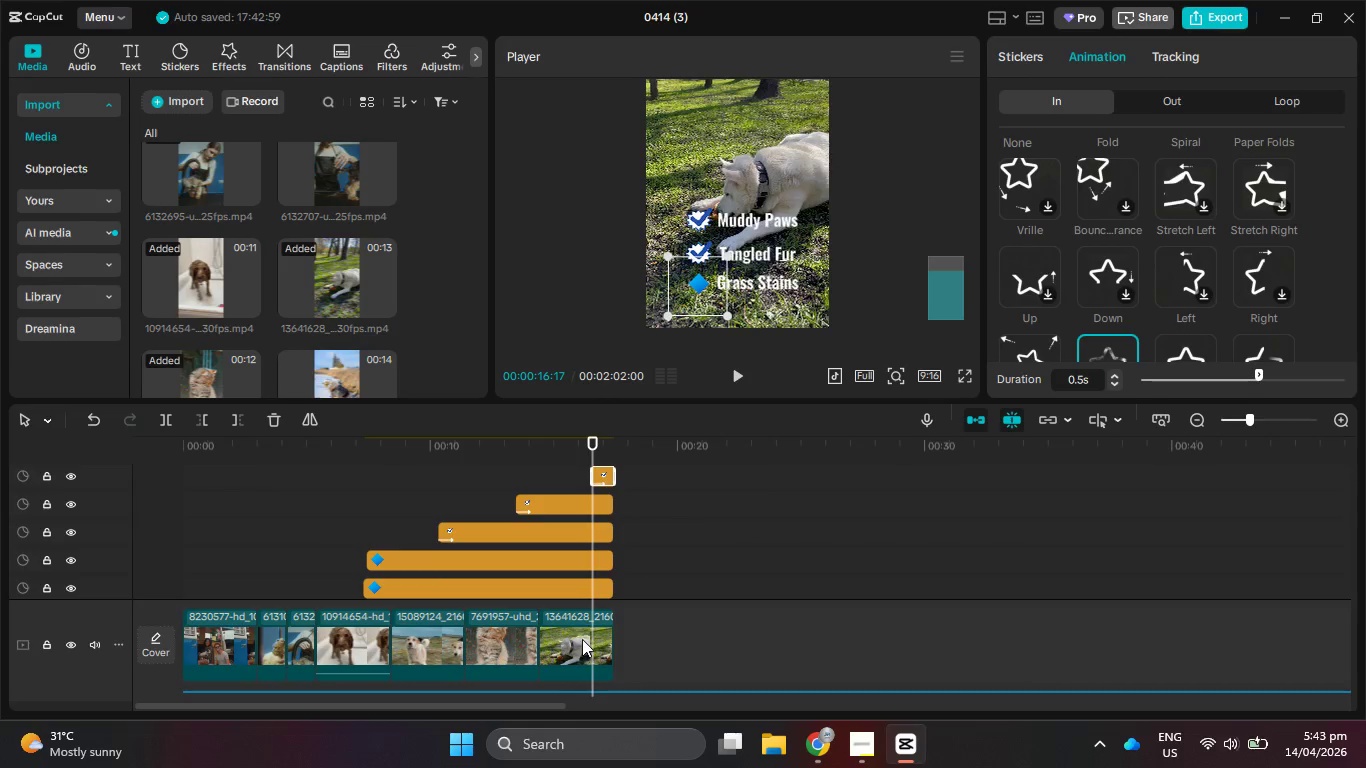 
scroll: coordinate [794, 231], scroll_direction: up, amount: 8.0
 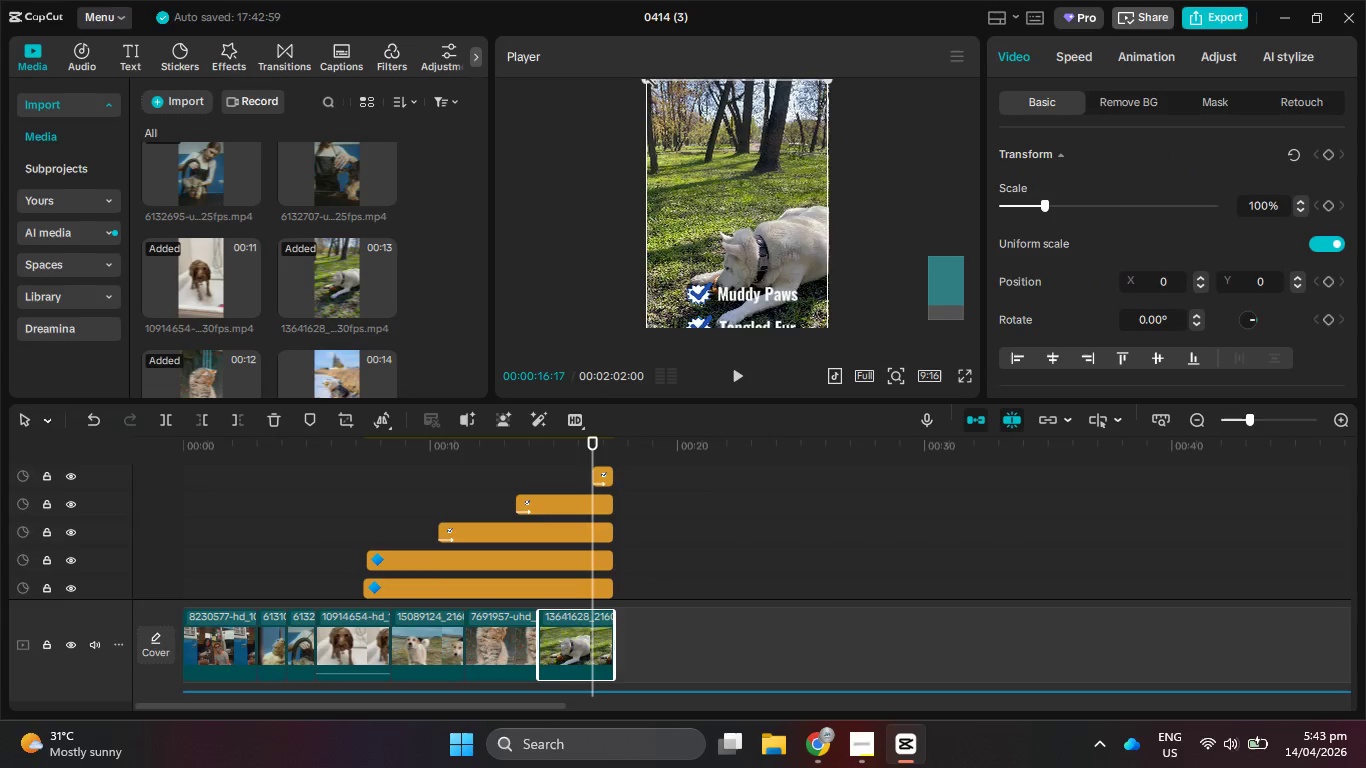 
left_click_drag(start_coordinate=[646, 81], to_coordinate=[537, 62])
 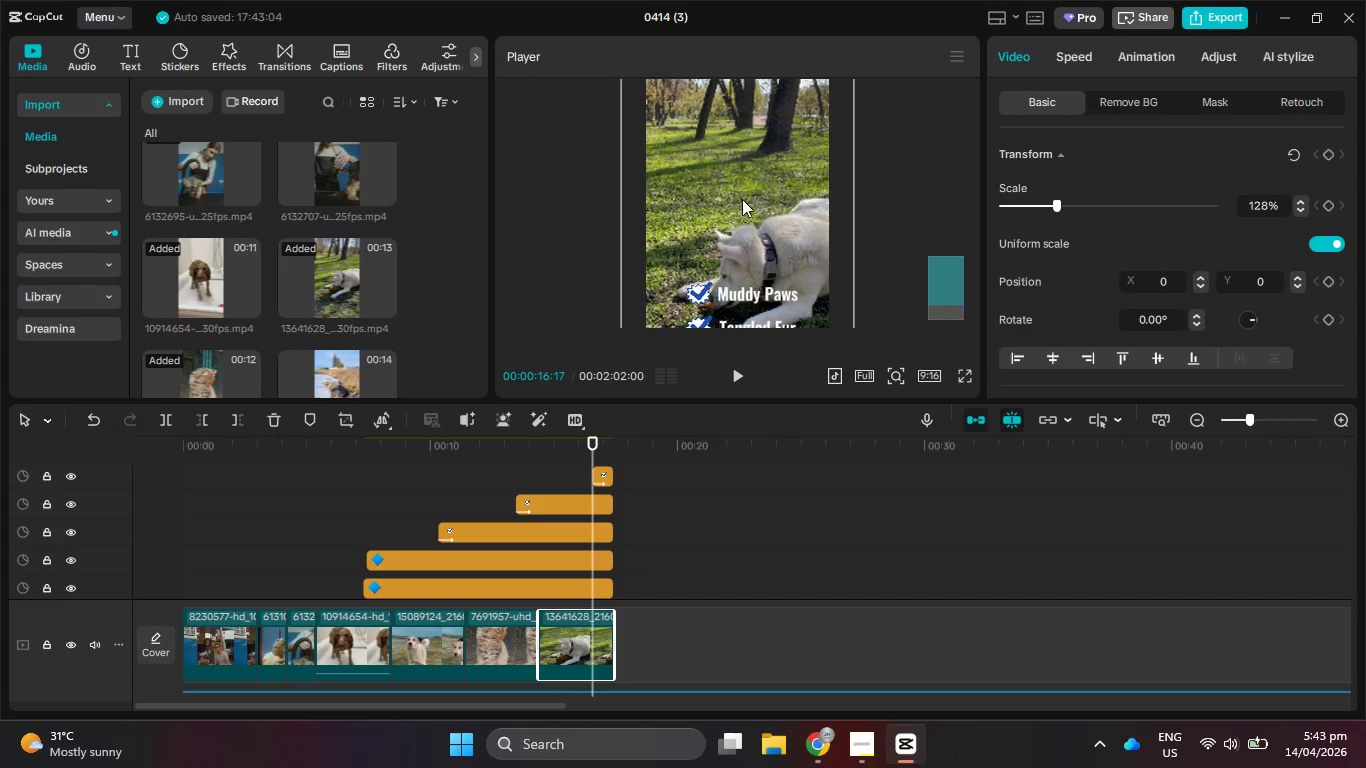 
left_click_drag(start_coordinate=[743, 202], to_coordinate=[745, 133])
 